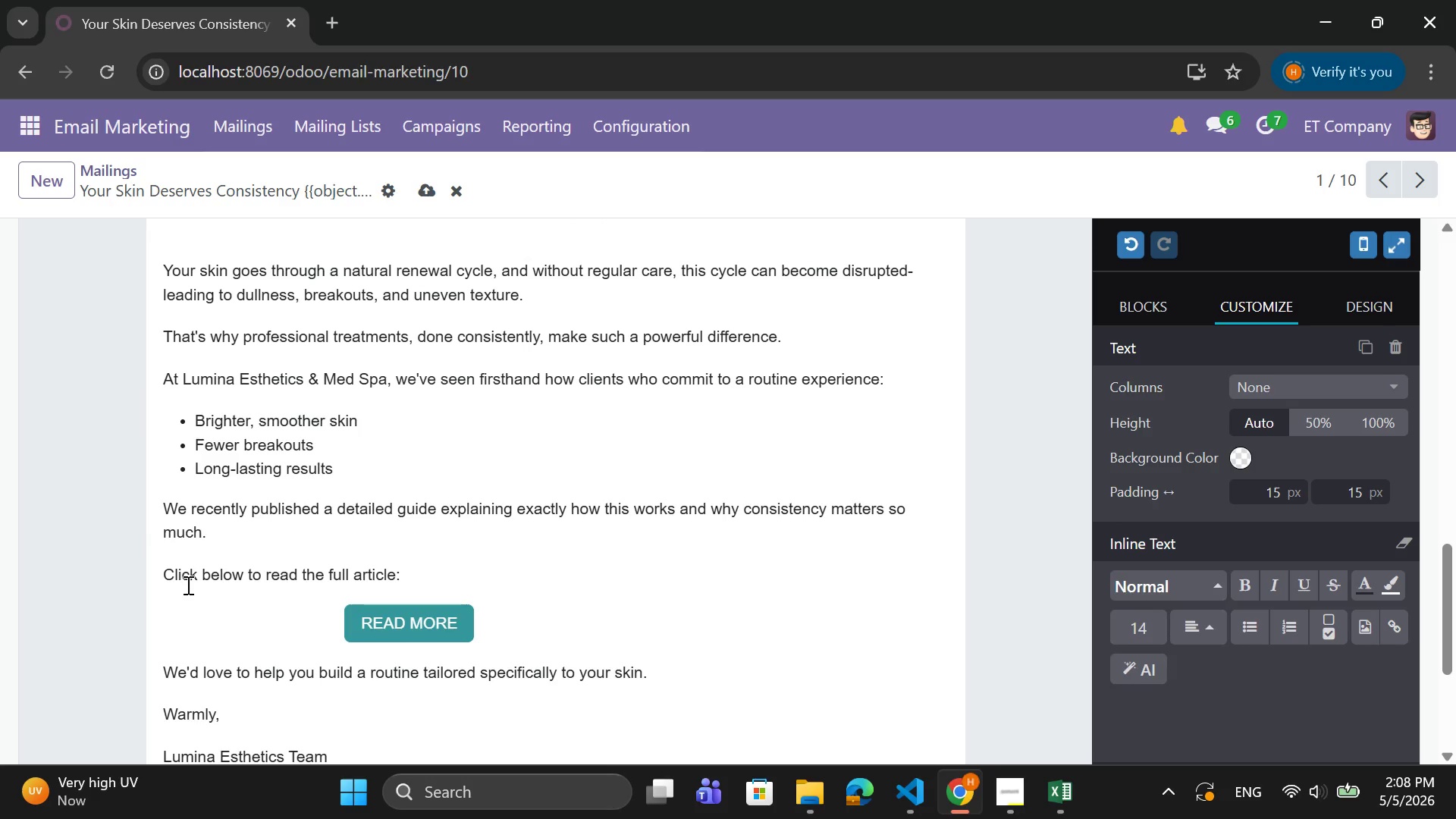 
key(Tab)
 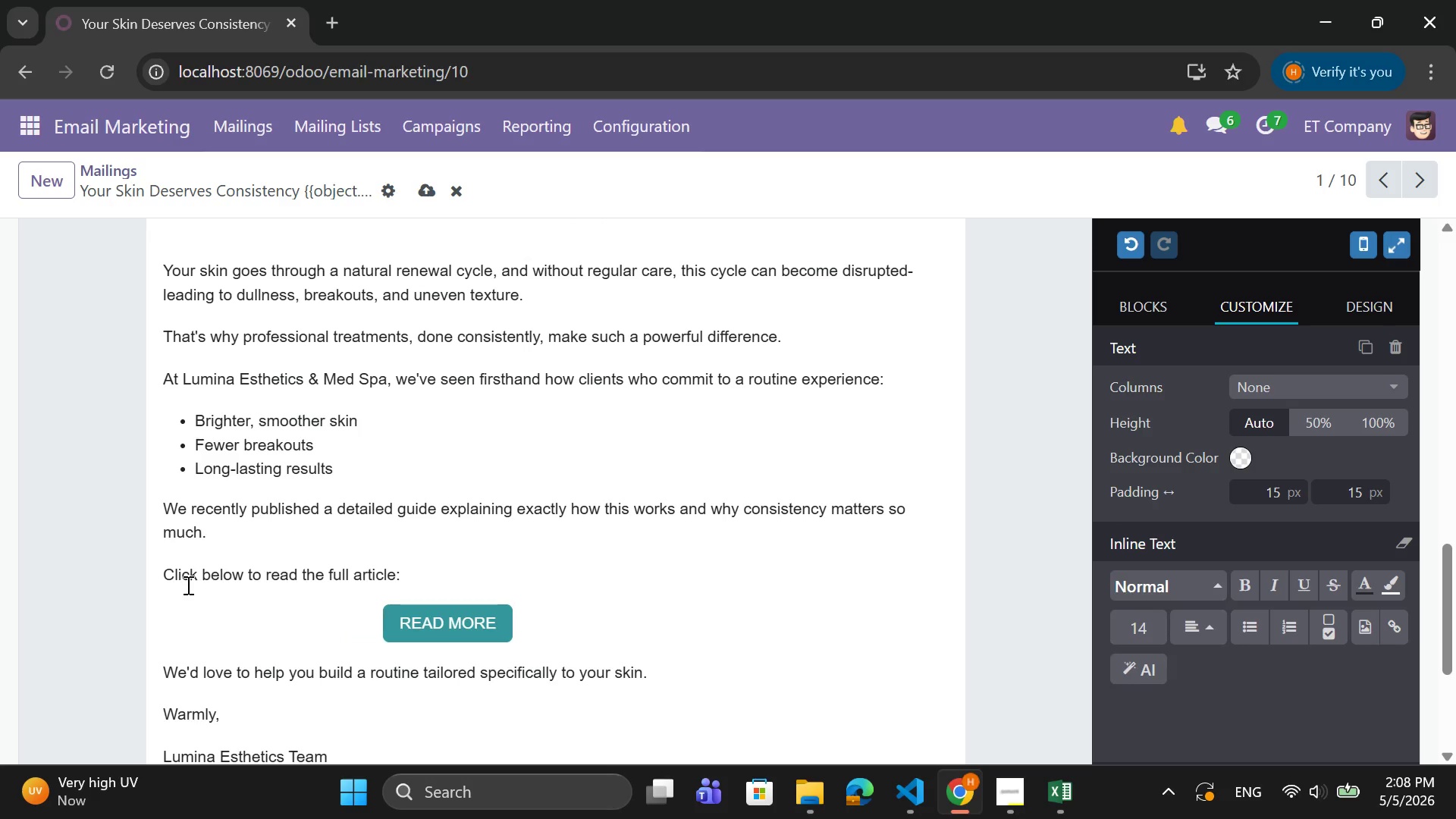 
key(Tab)
 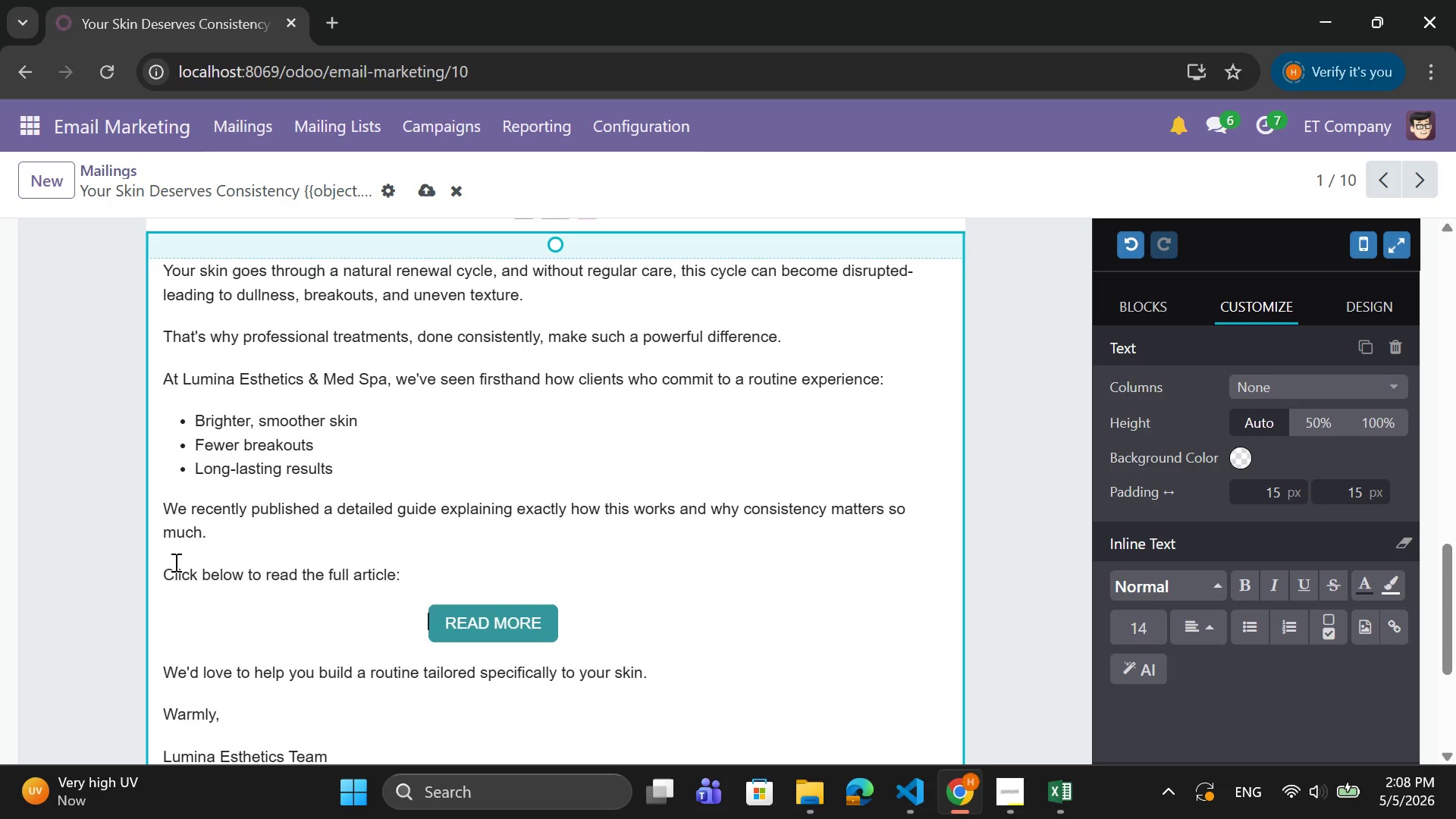 
left_click_drag(start_coordinate=[158, 567], to_coordinate=[415, 578])
 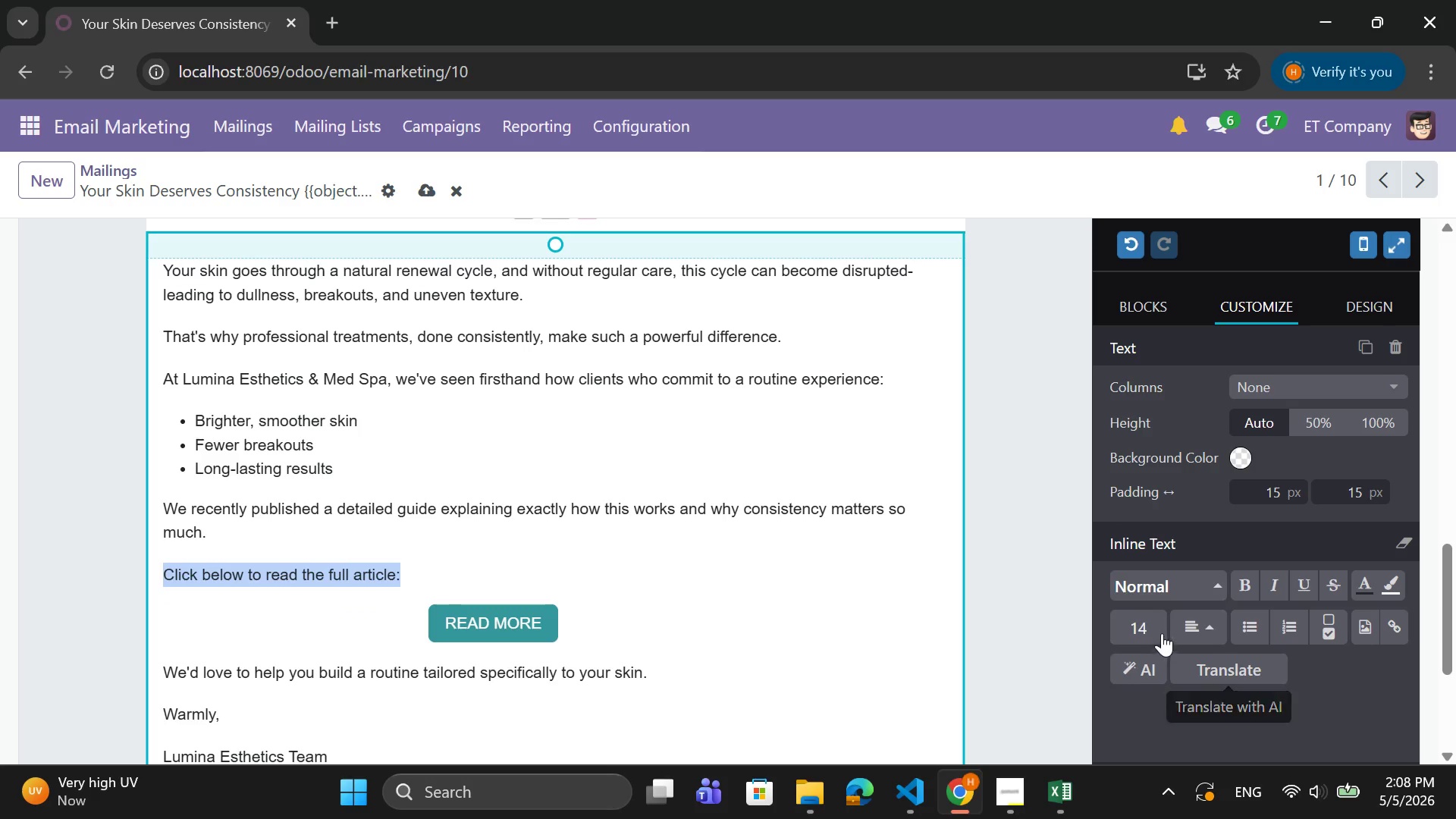 
left_click([1144, 621])
 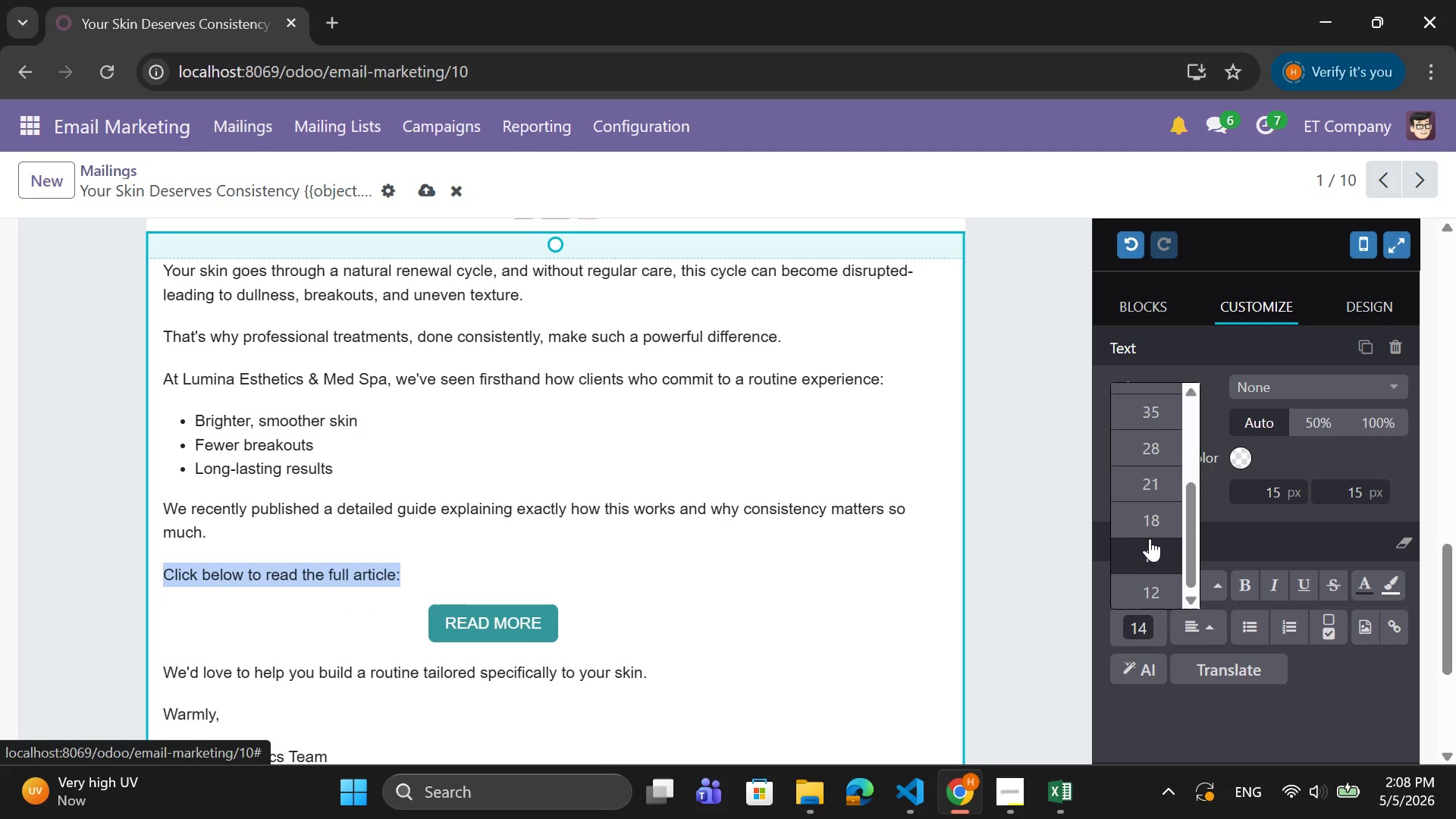 
left_click([1155, 526])
 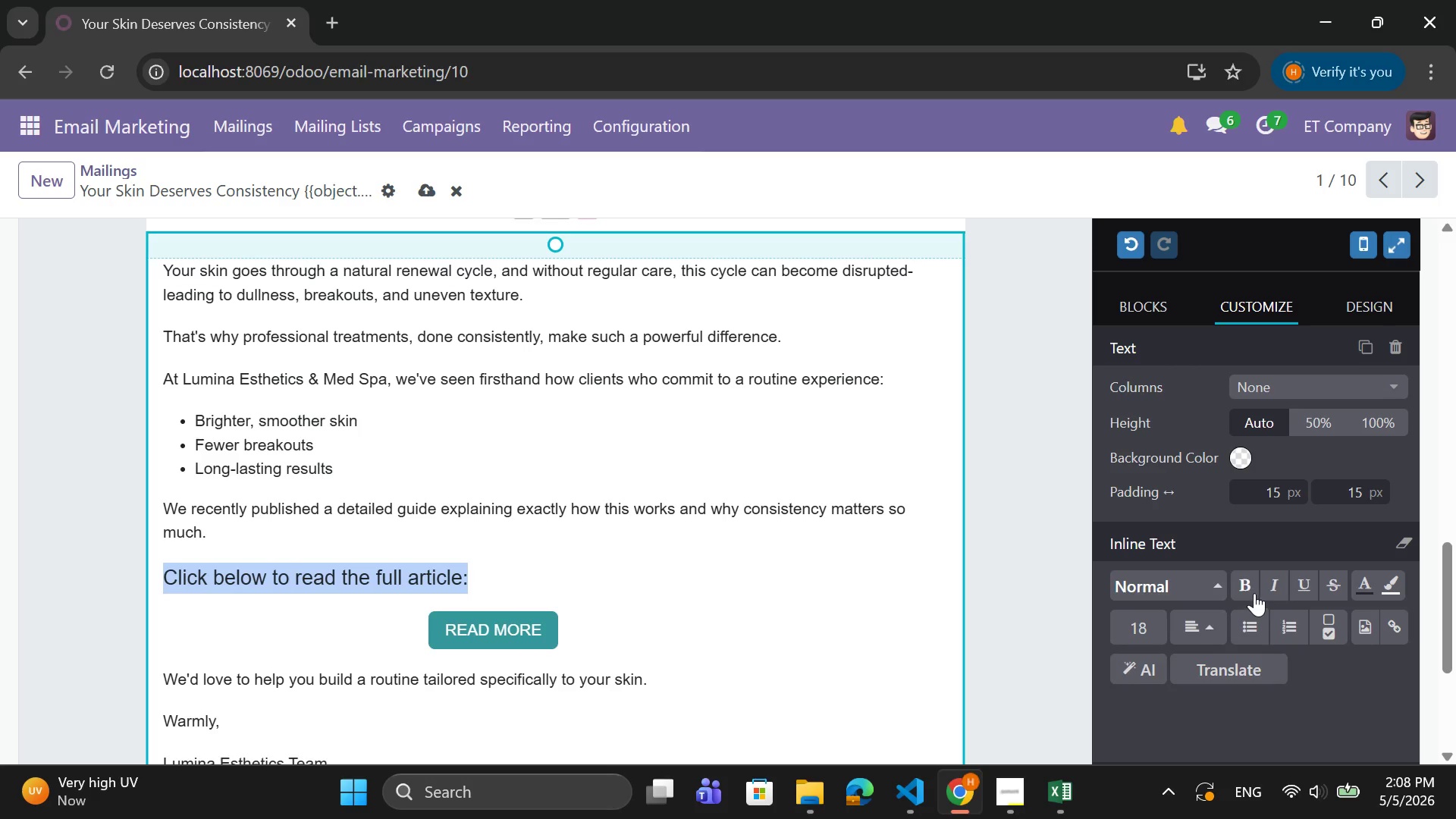 
left_click([1245, 590])
 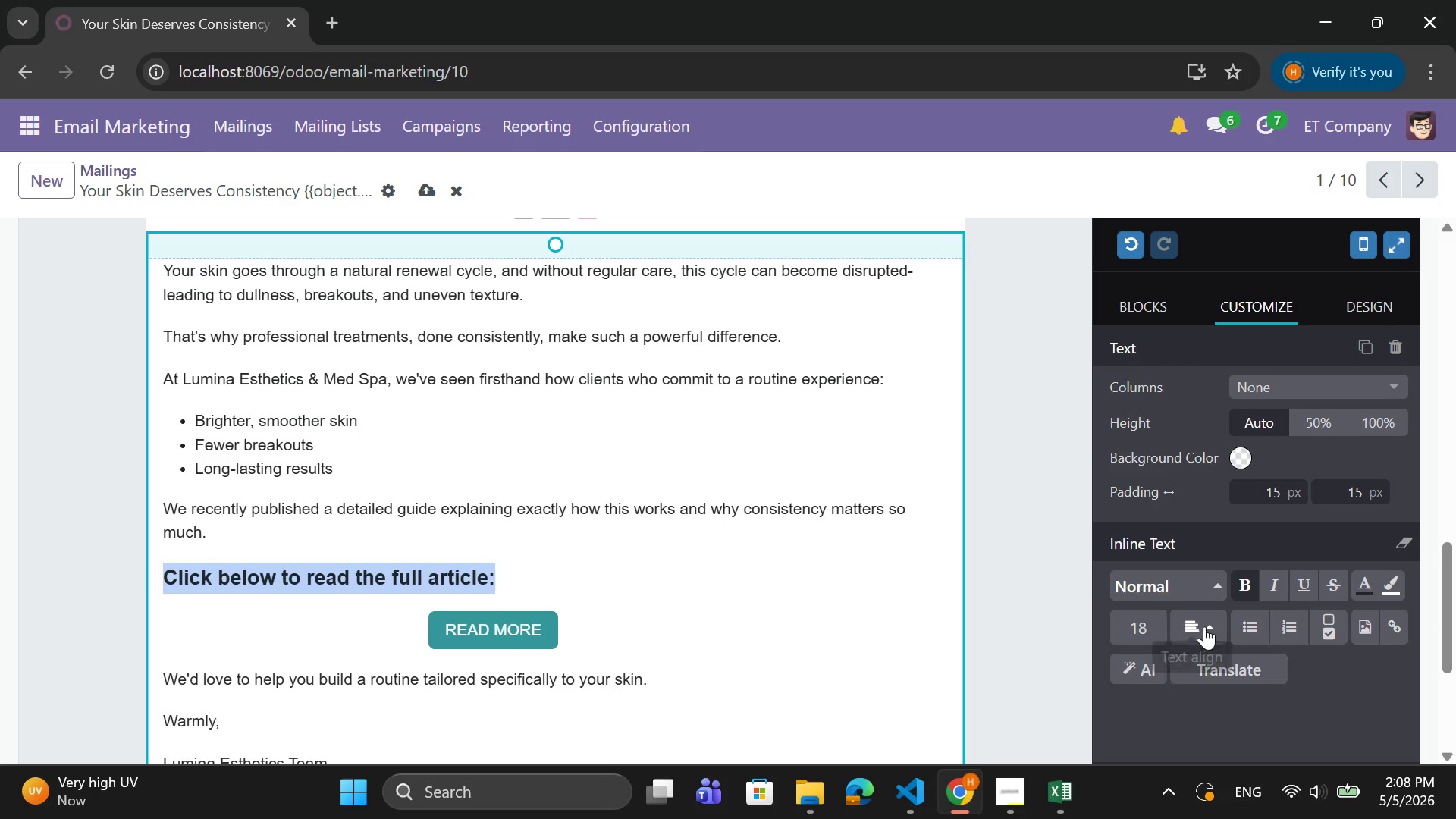 
left_click([1207, 623])
 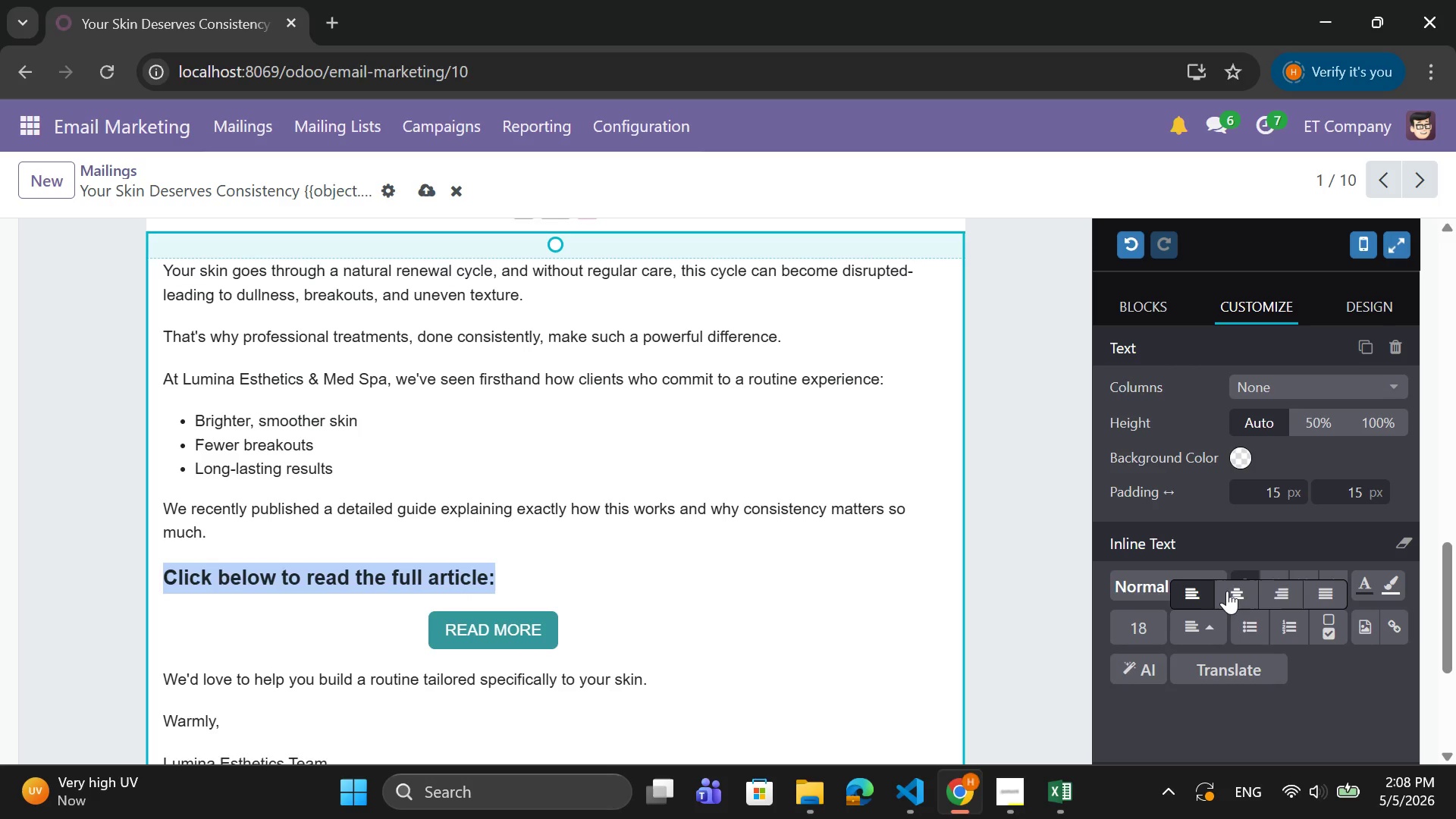 
left_click([1229, 589])
 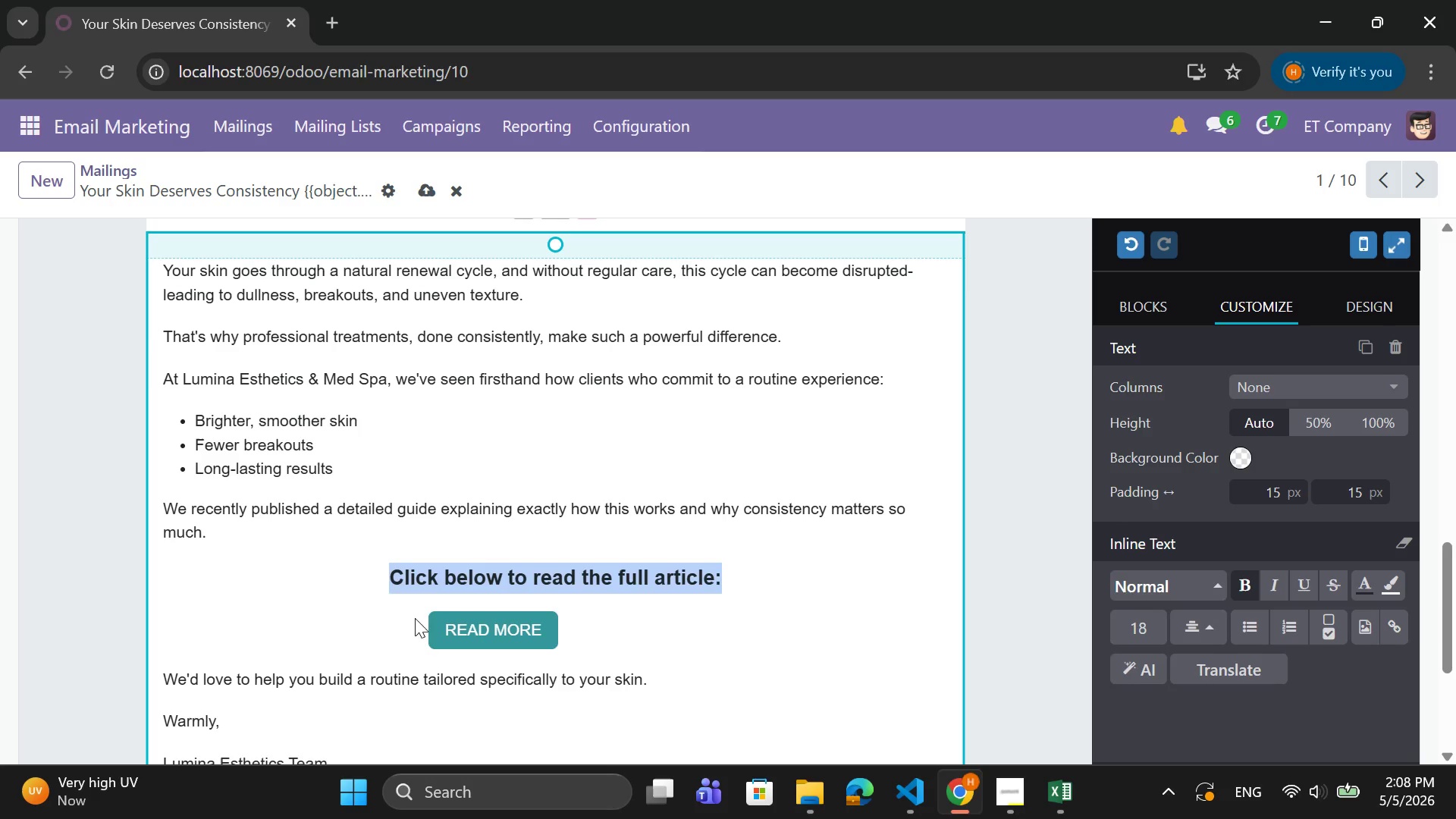 
left_click([424, 632])
 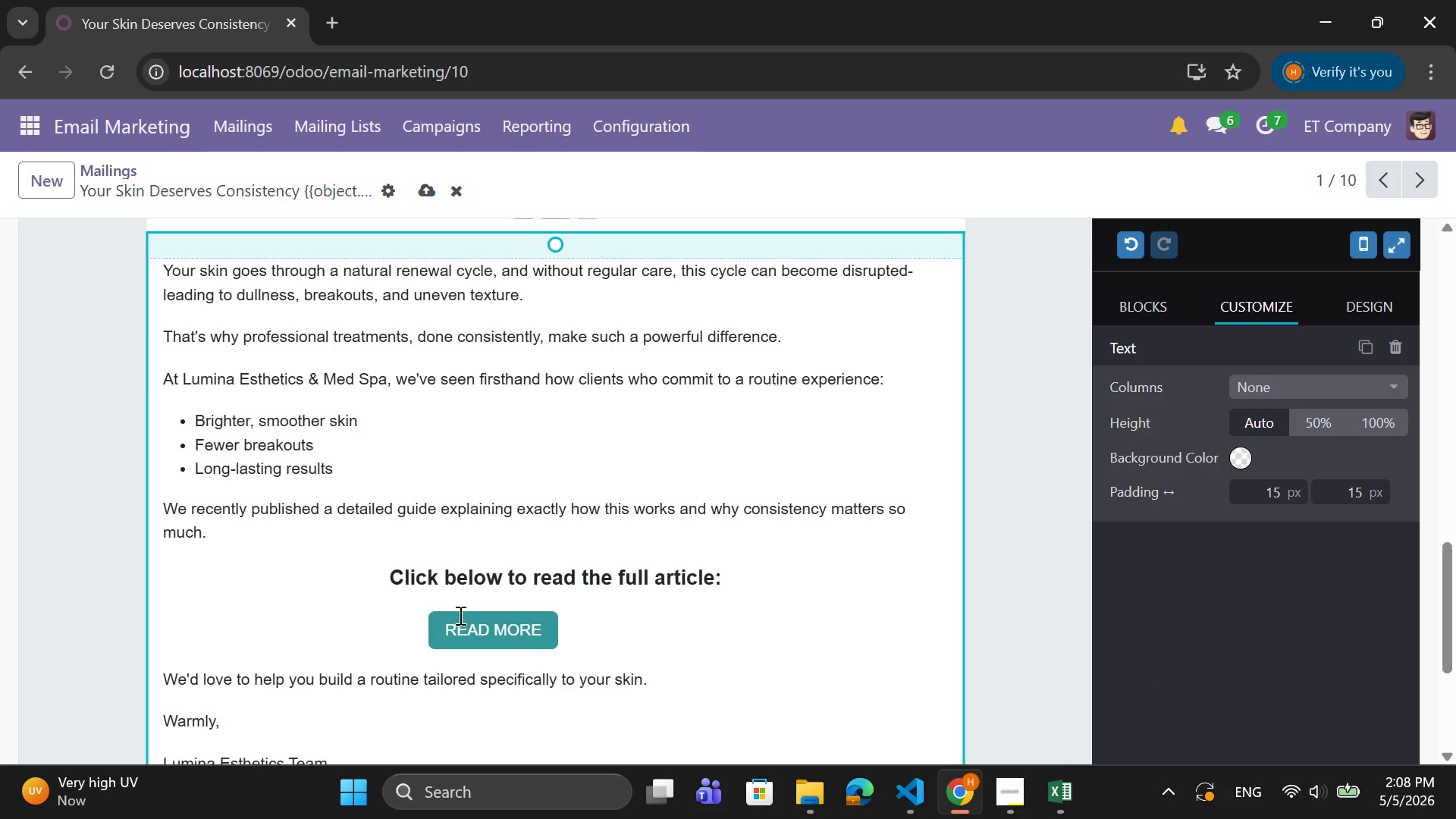 
key(Tab)
 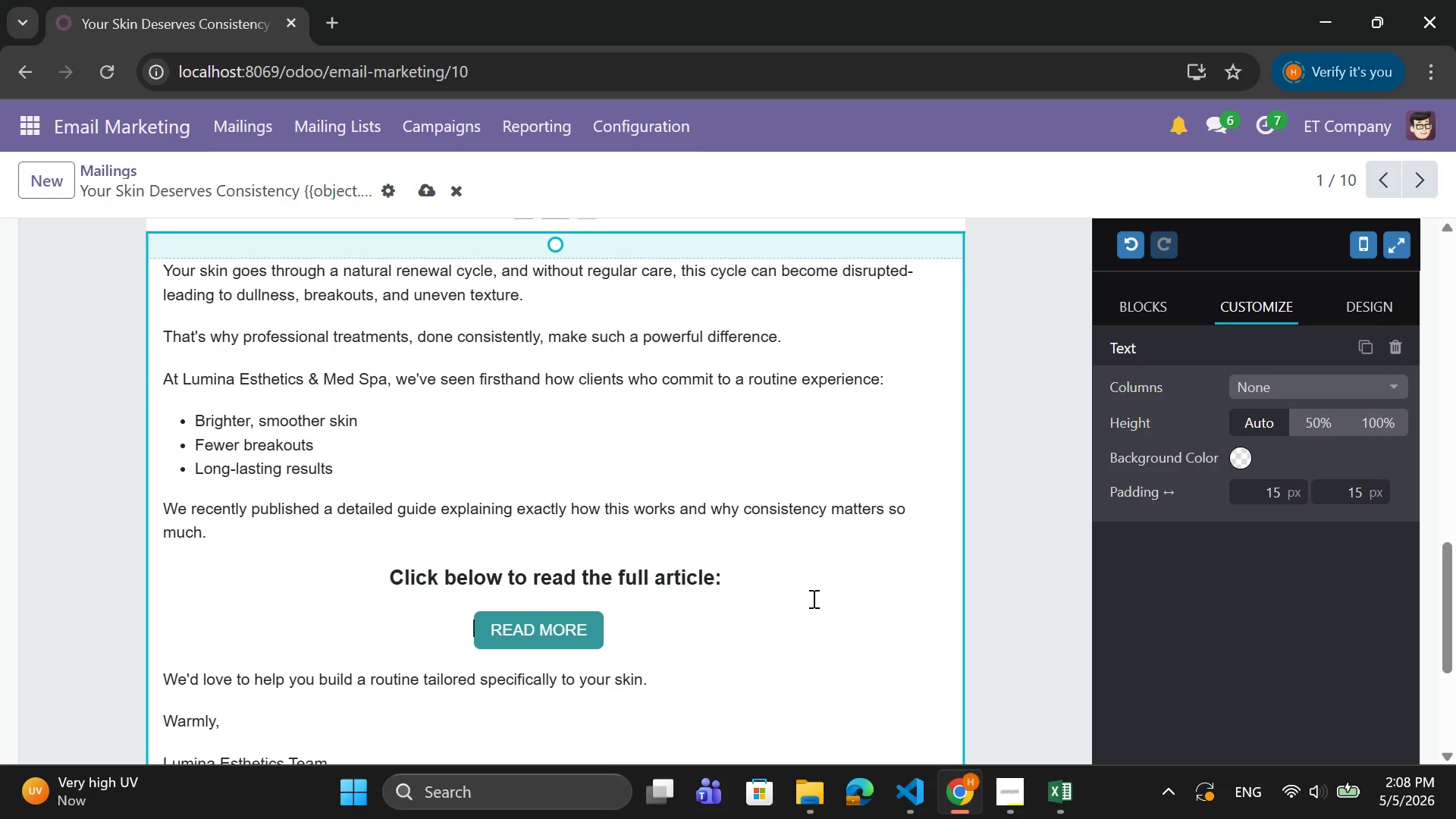 
left_click([817, 553])
 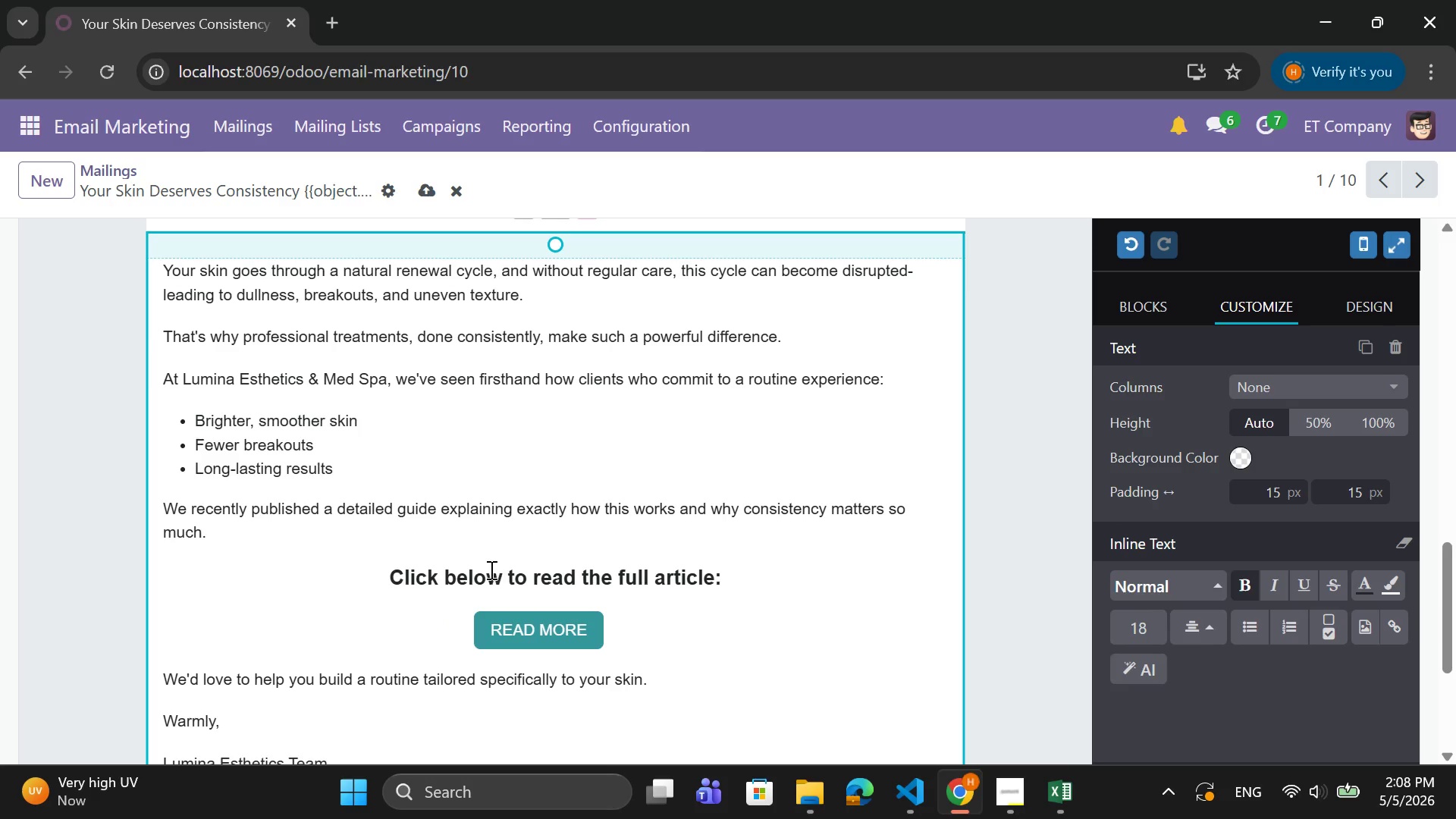 
scroll: coordinate [468, 561], scroll_direction: down, amount: 1.0
 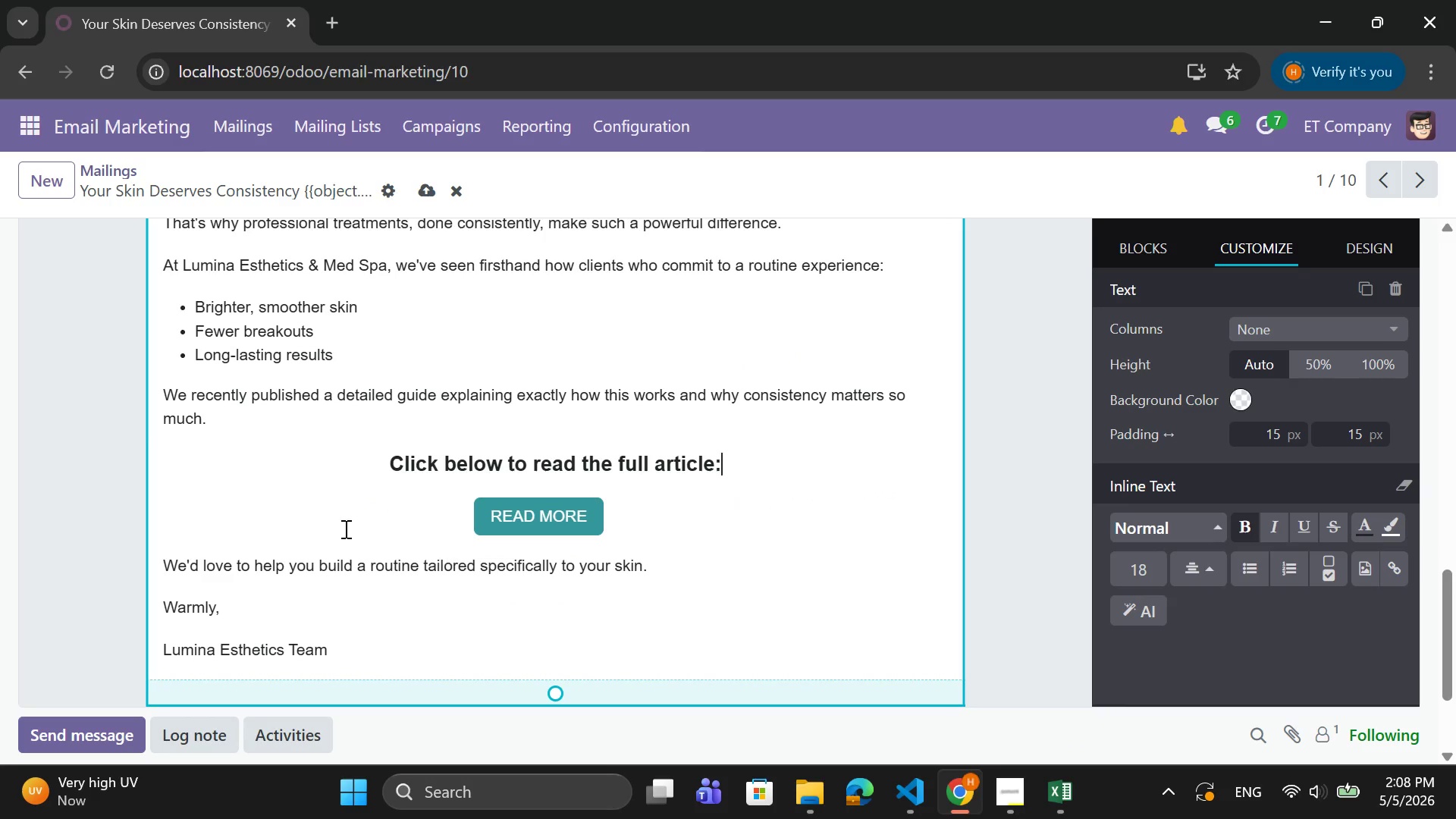 
scroll: coordinate [339, 526], scroll_direction: up, amount: 1.0
 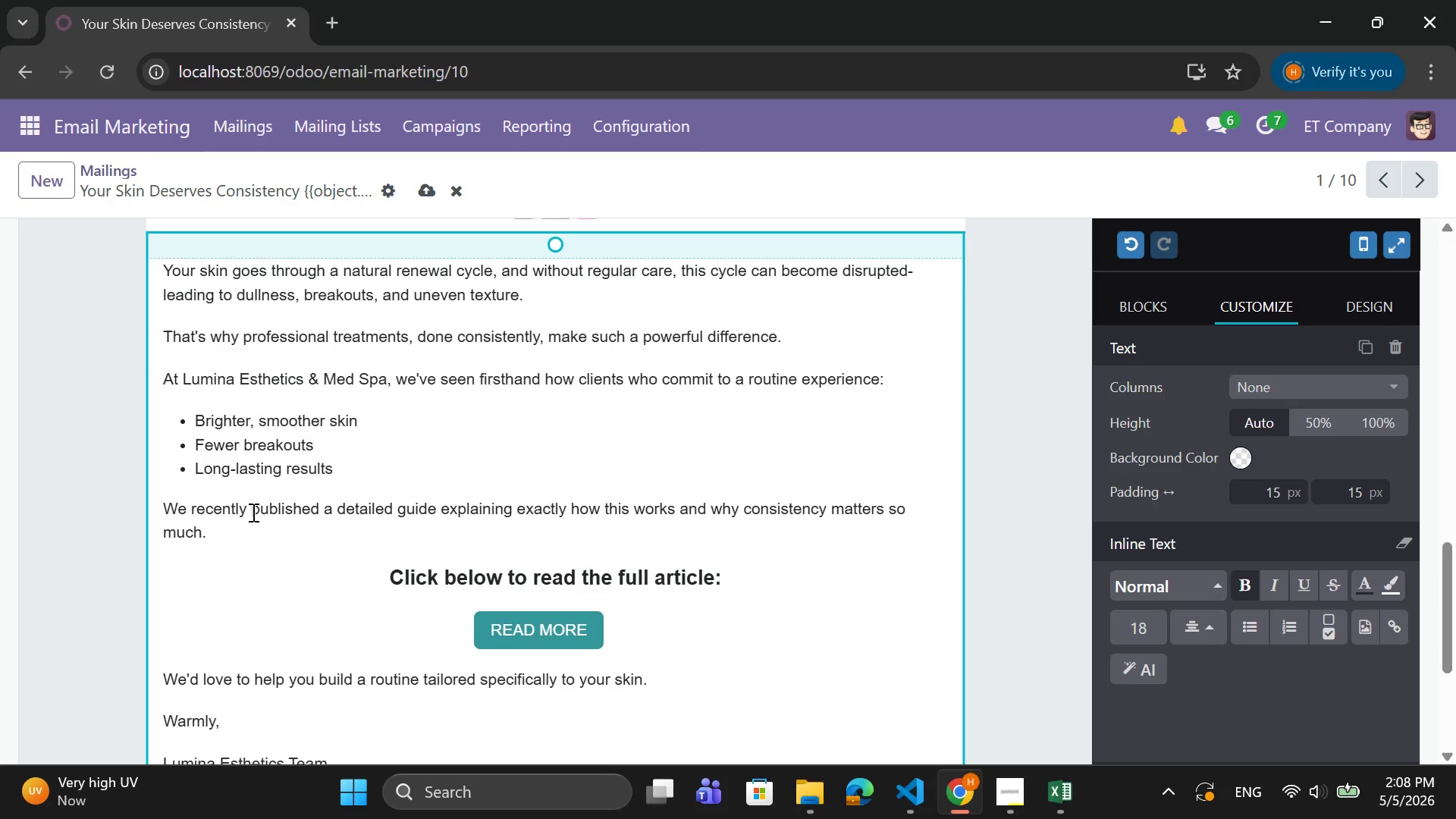 
wait(5.12)
 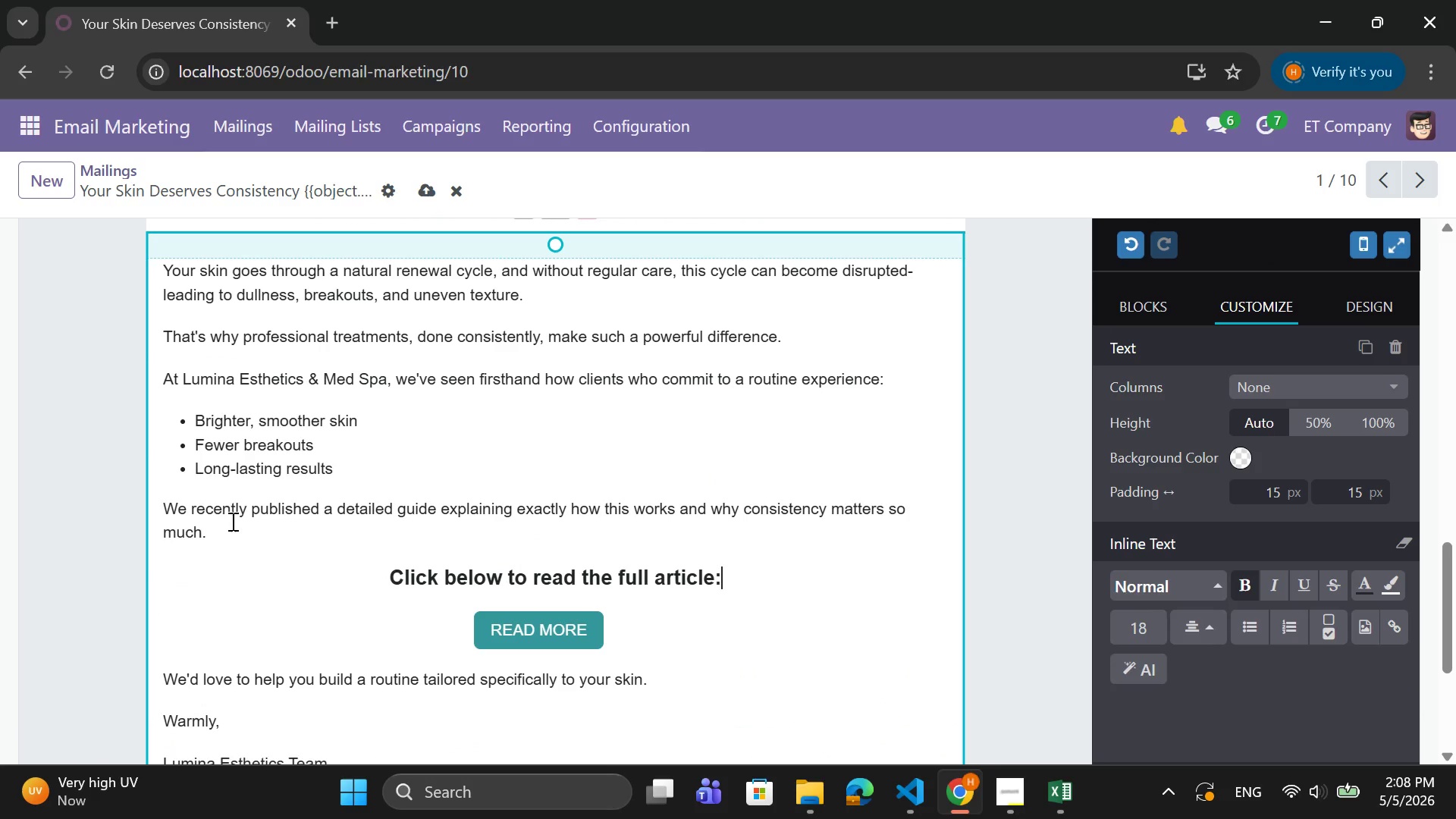 
scroll: coordinate [236, 524], scroll_direction: up, amount: 1.0
 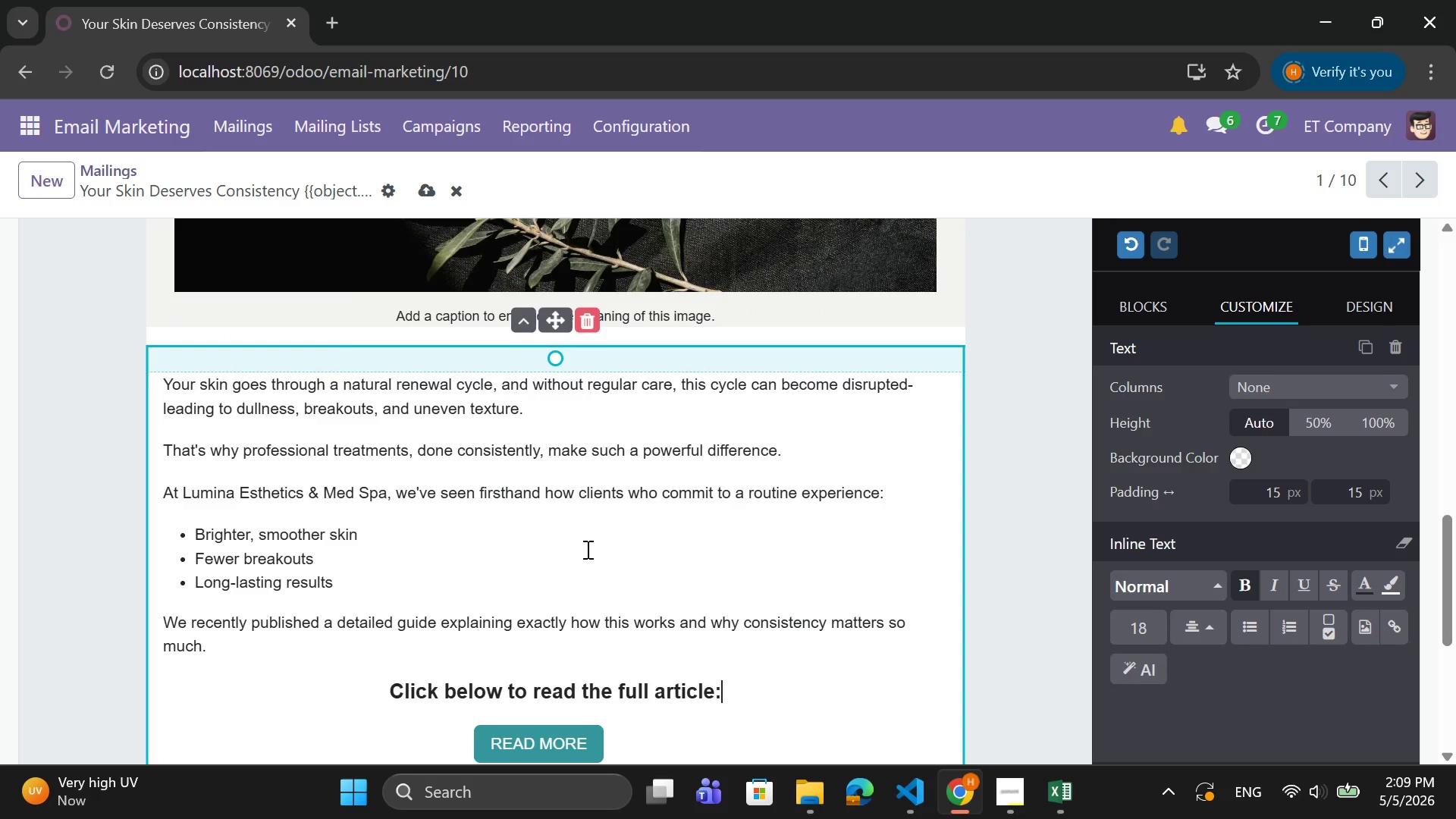 
scroll: coordinate [586, 549], scroll_direction: down, amount: 3.0
 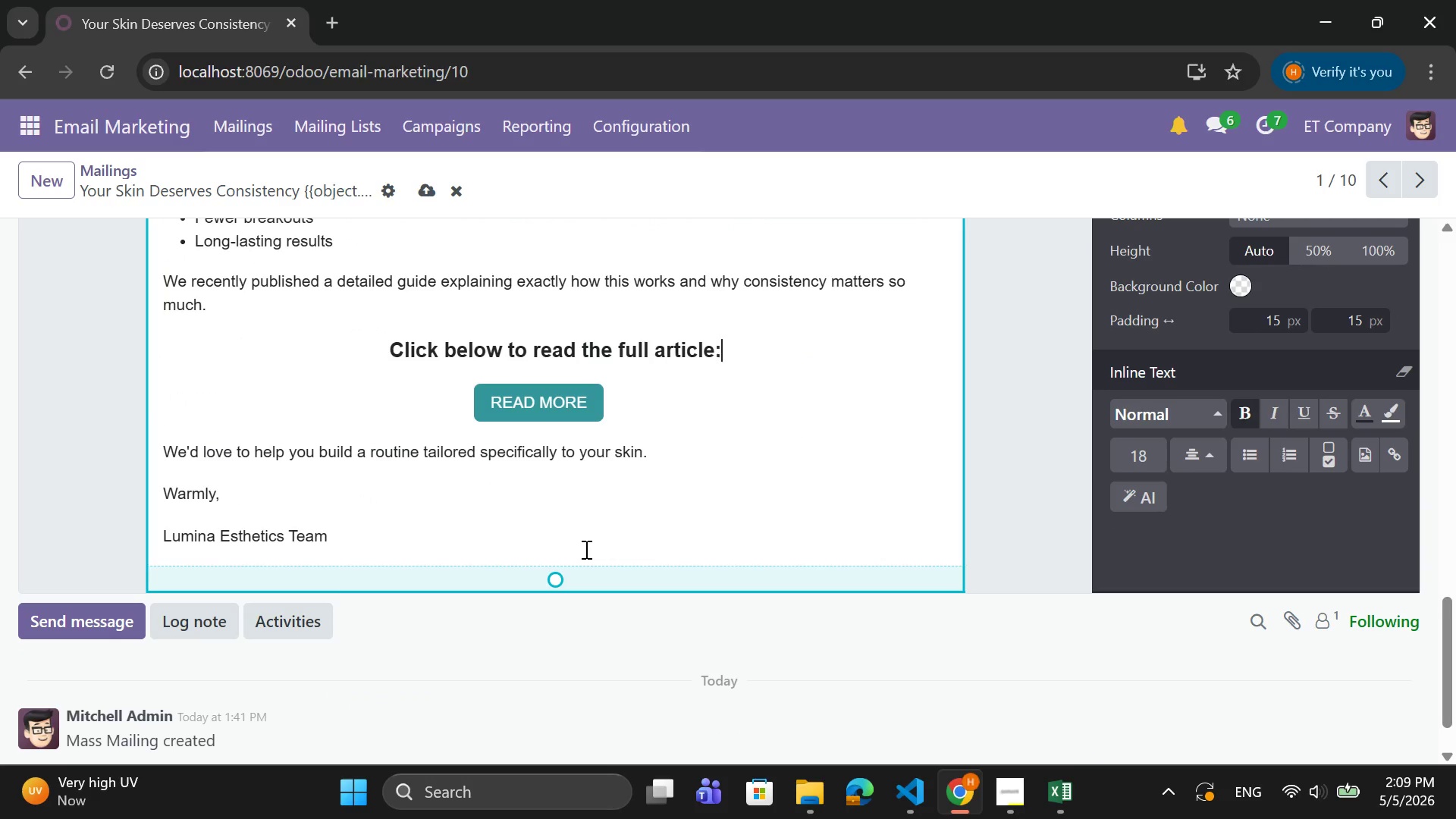 
scroll: coordinate [585, 549], scroll_direction: up, amount: 13.0
 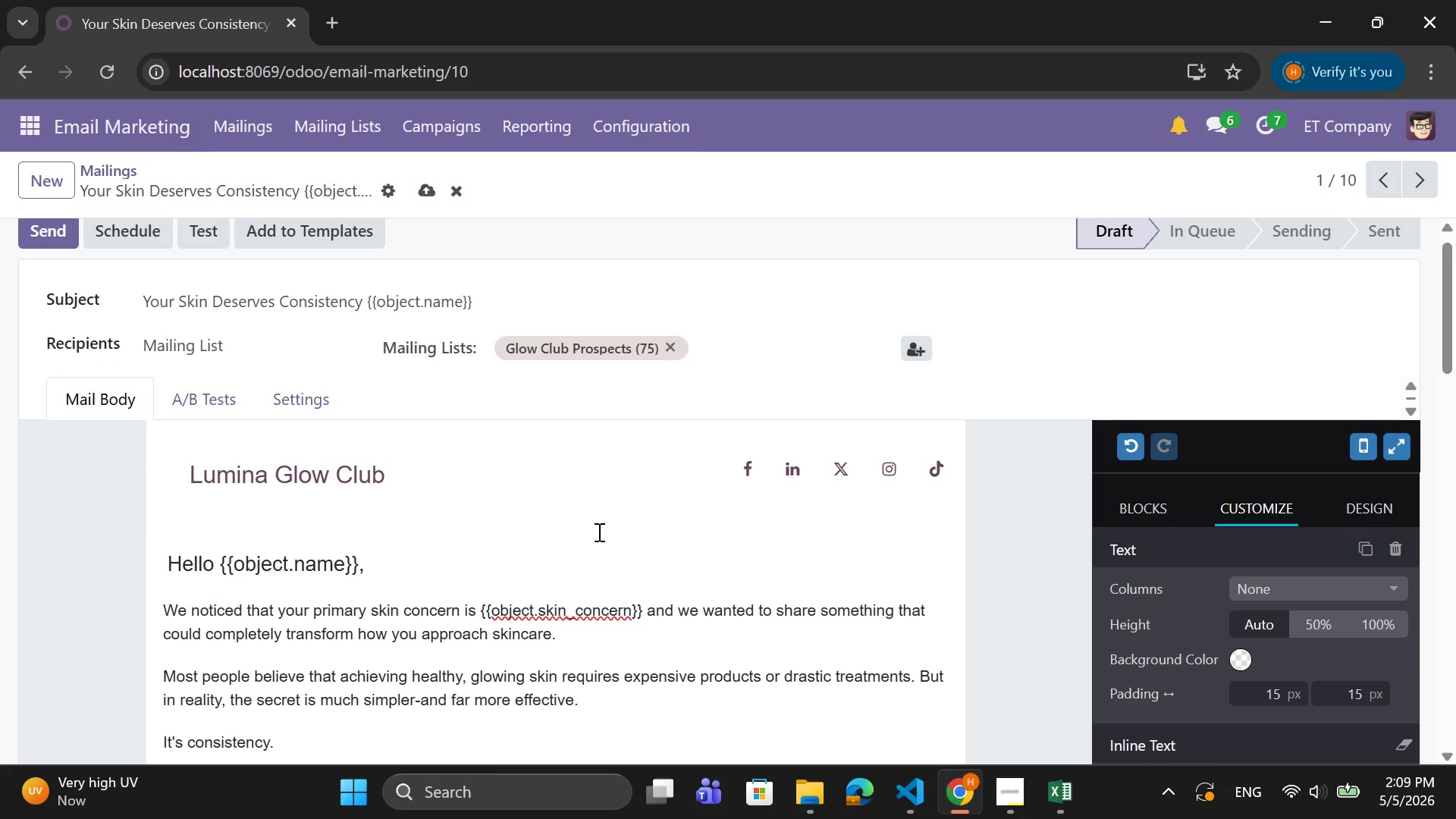 
left_click([610, 532])
 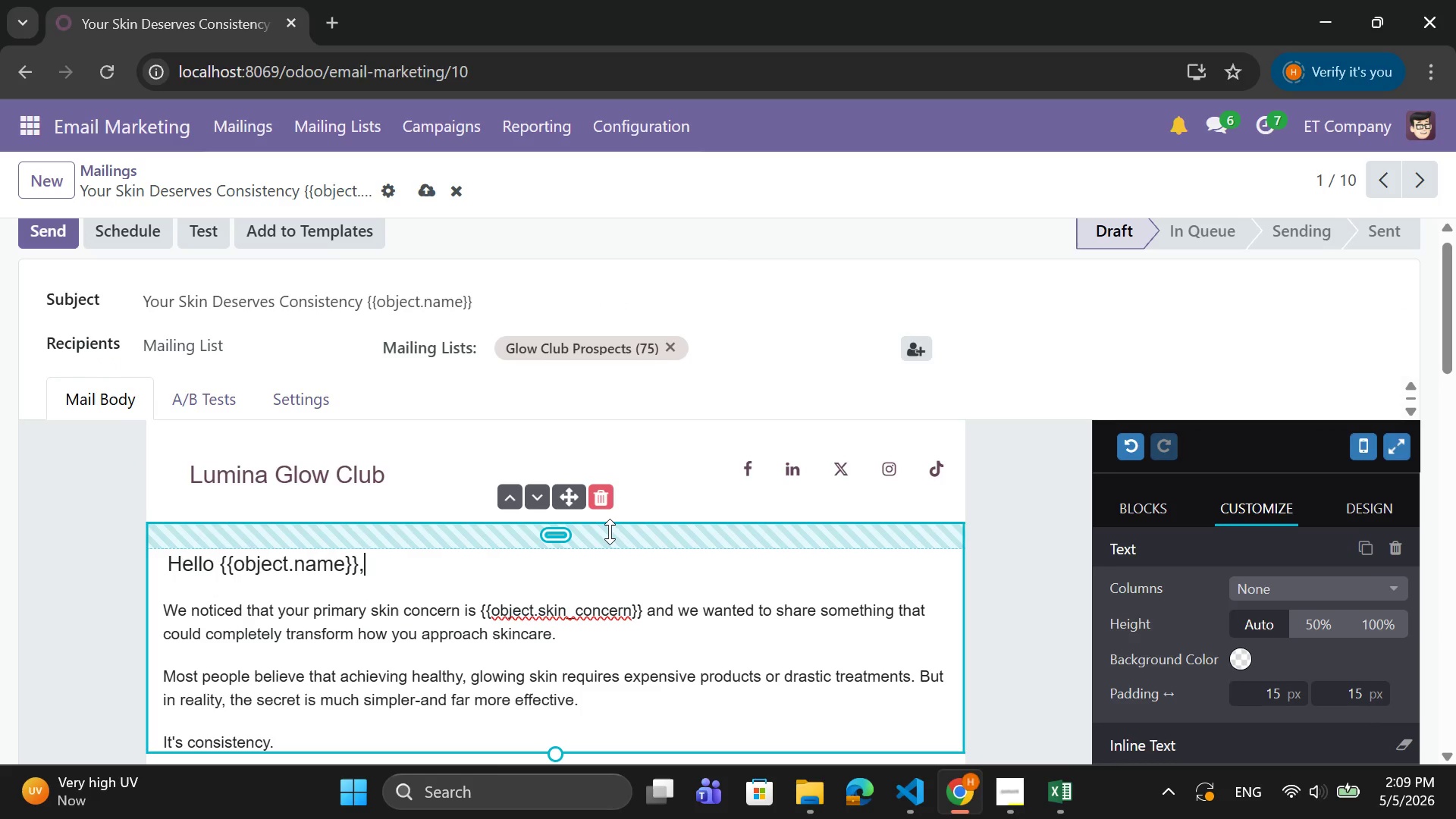 
scroll: coordinate [610, 532], scroll_direction: down, amount: 11.0
 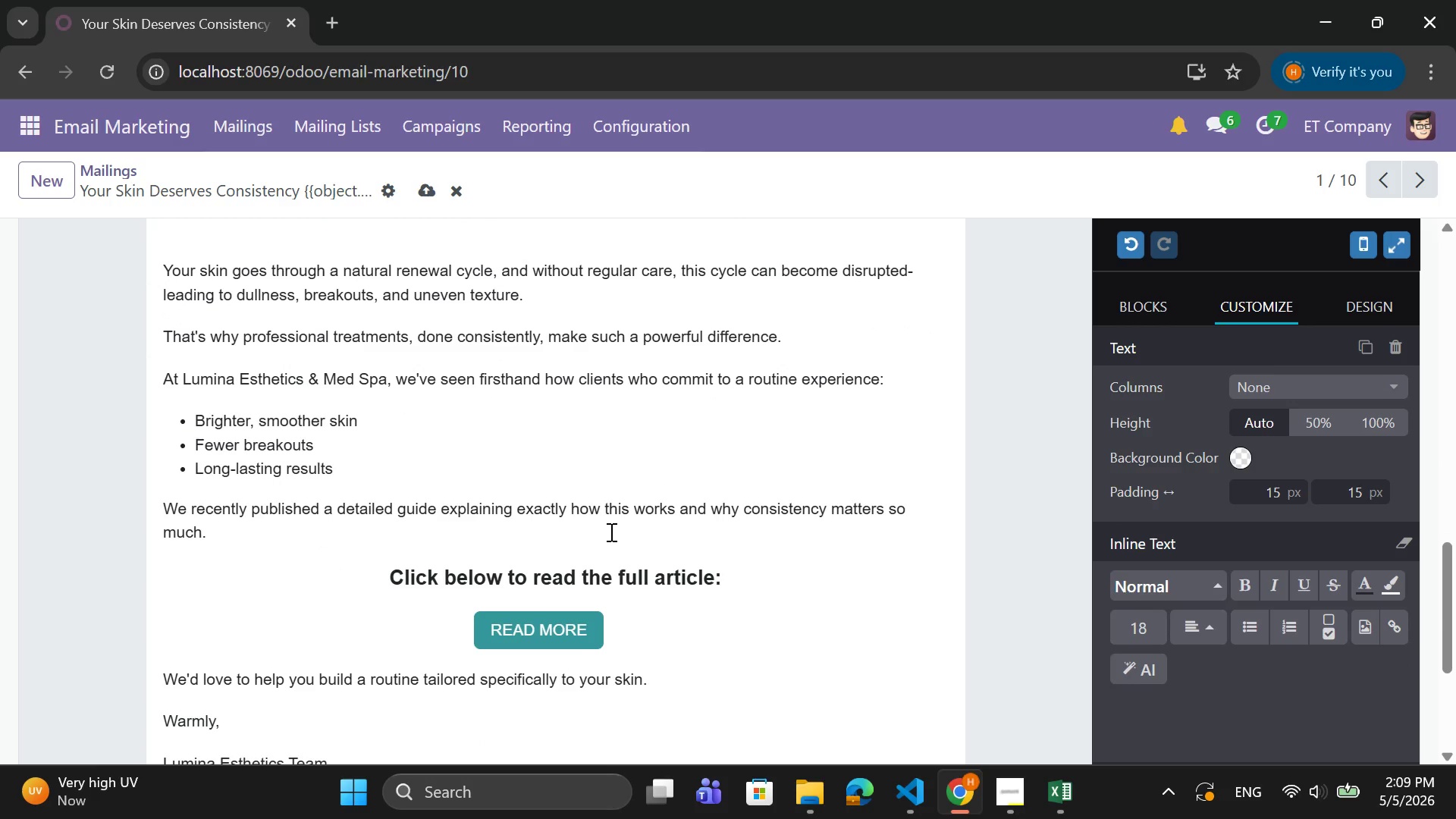 
scroll: coordinate [610, 532], scroll_direction: up, amount: 2.0
 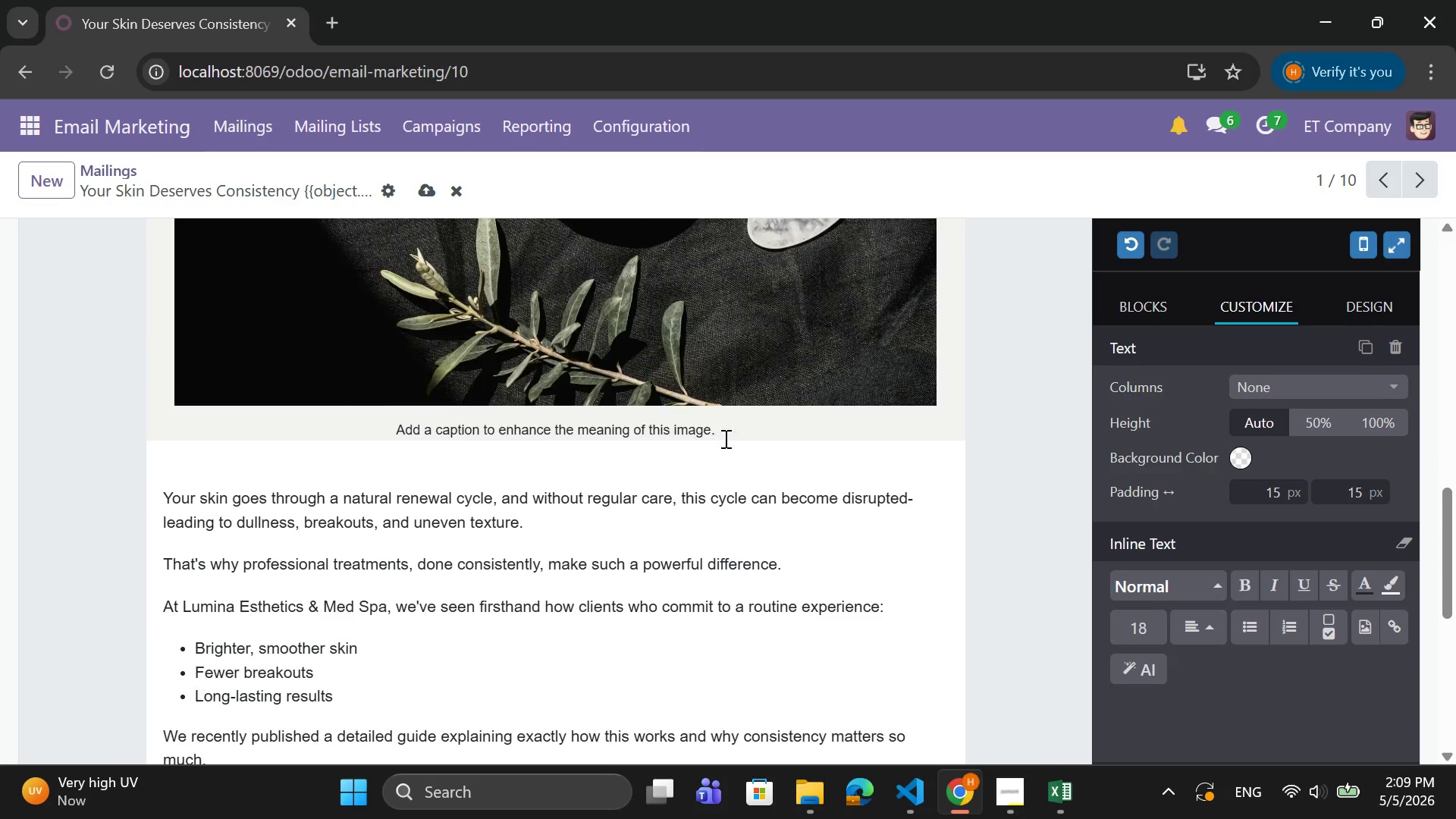 
left_click_drag(start_coordinate=[742, 427], to_coordinate=[395, 424])
 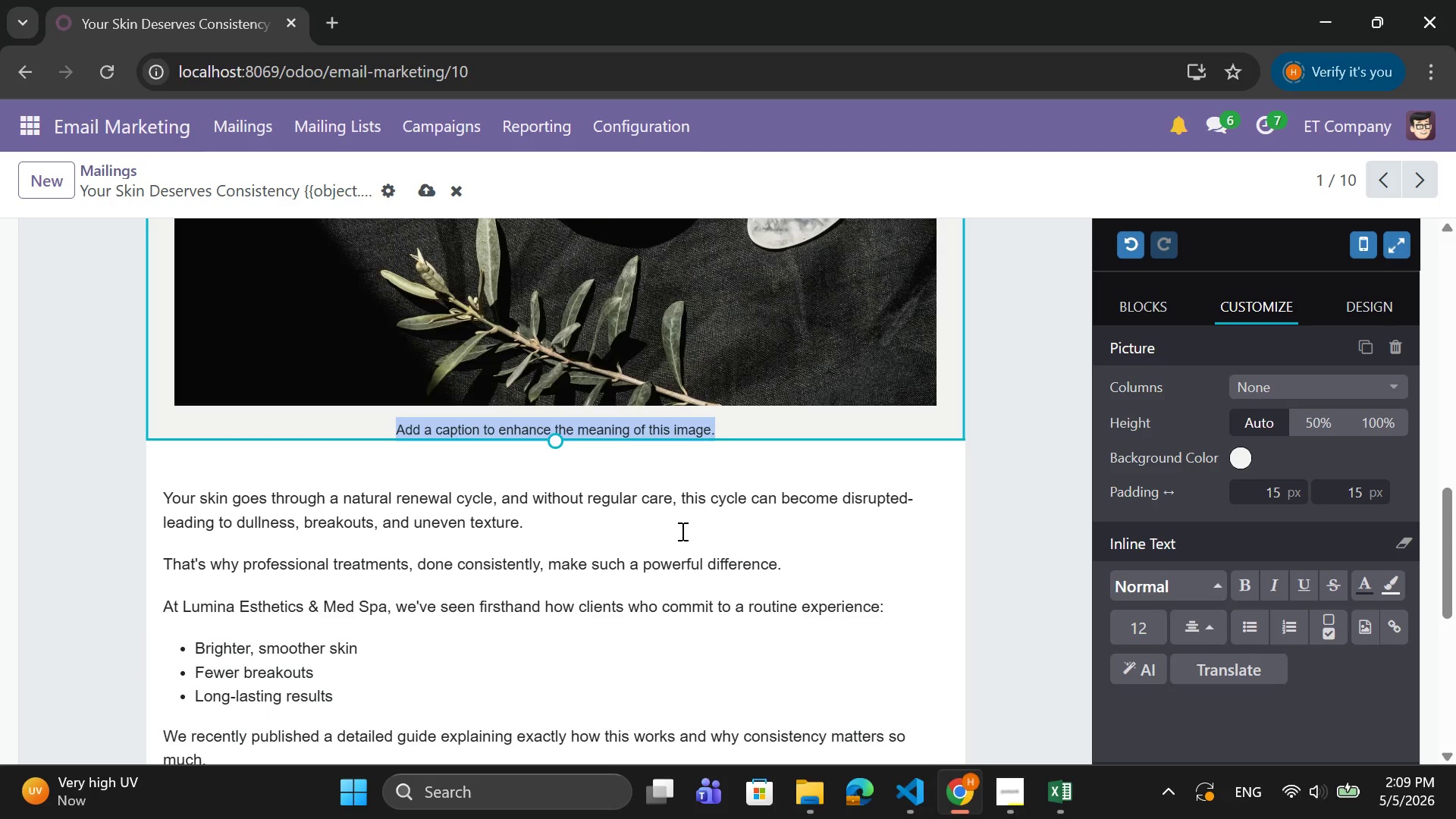 
wait(7.53)
 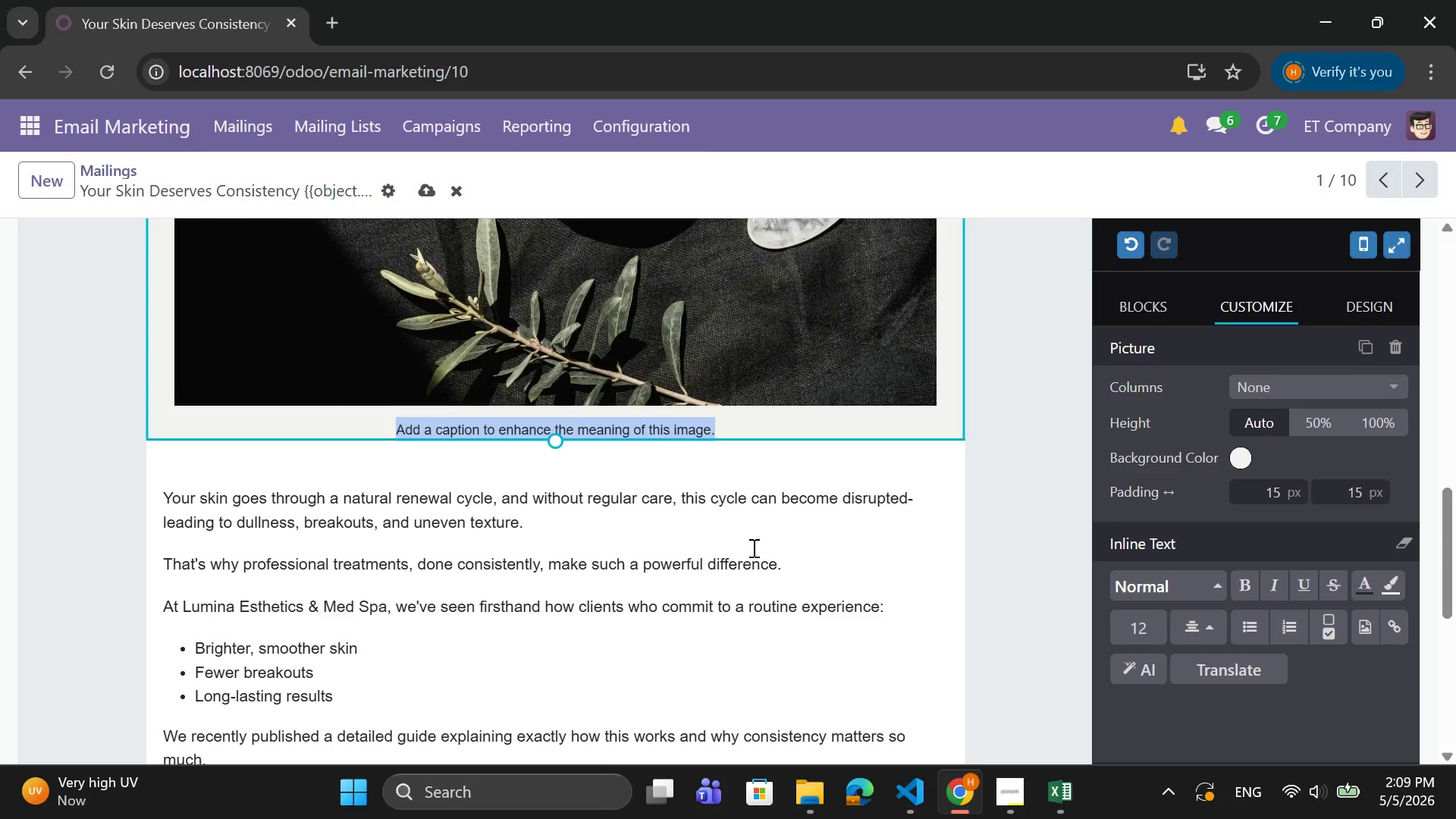 
scroll: coordinate [681, 531], scroll_direction: down, amount: 2.0
 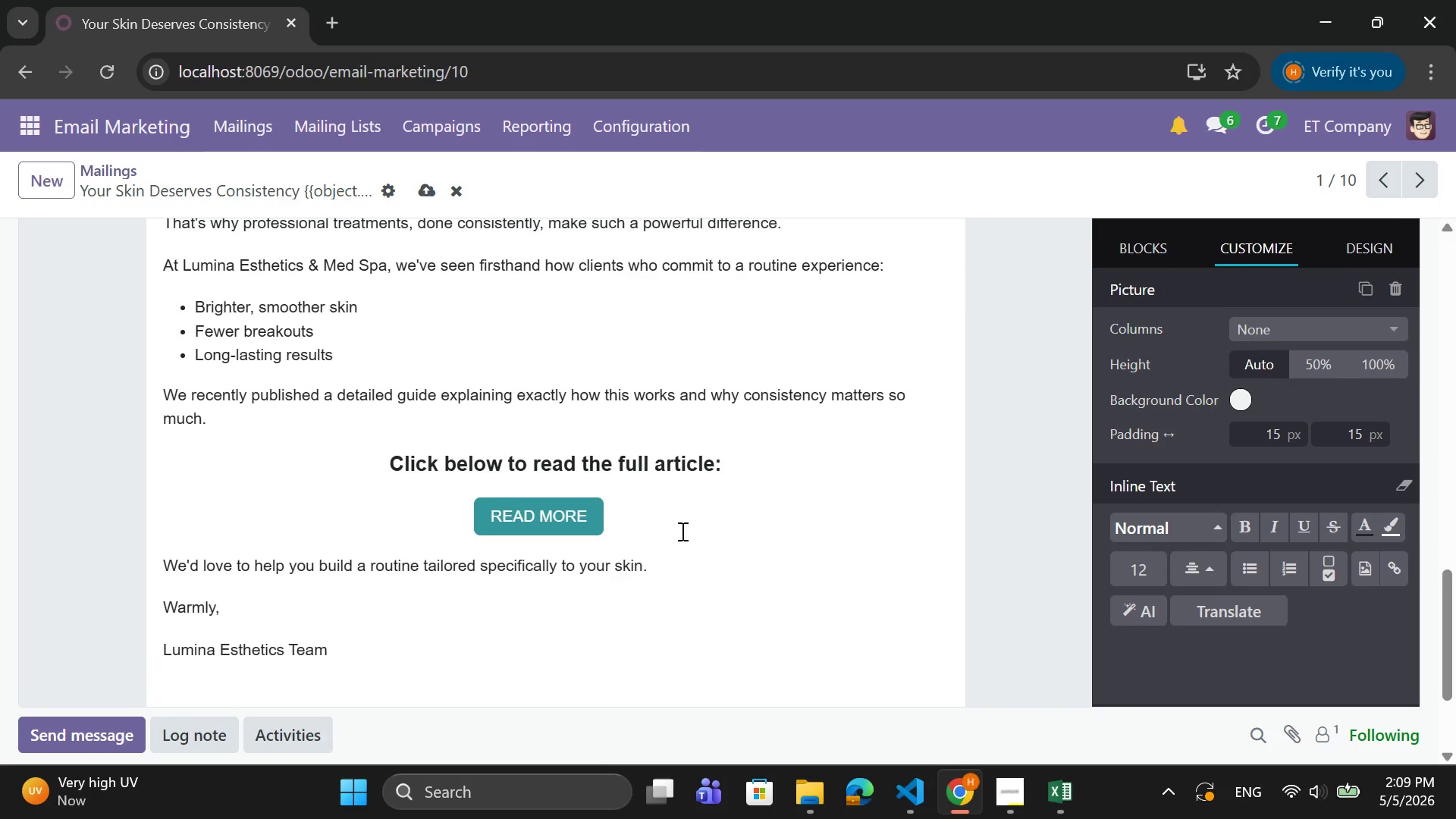 
scroll: coordinate [681, 531], scroll_direction: up, amount: 3.0
 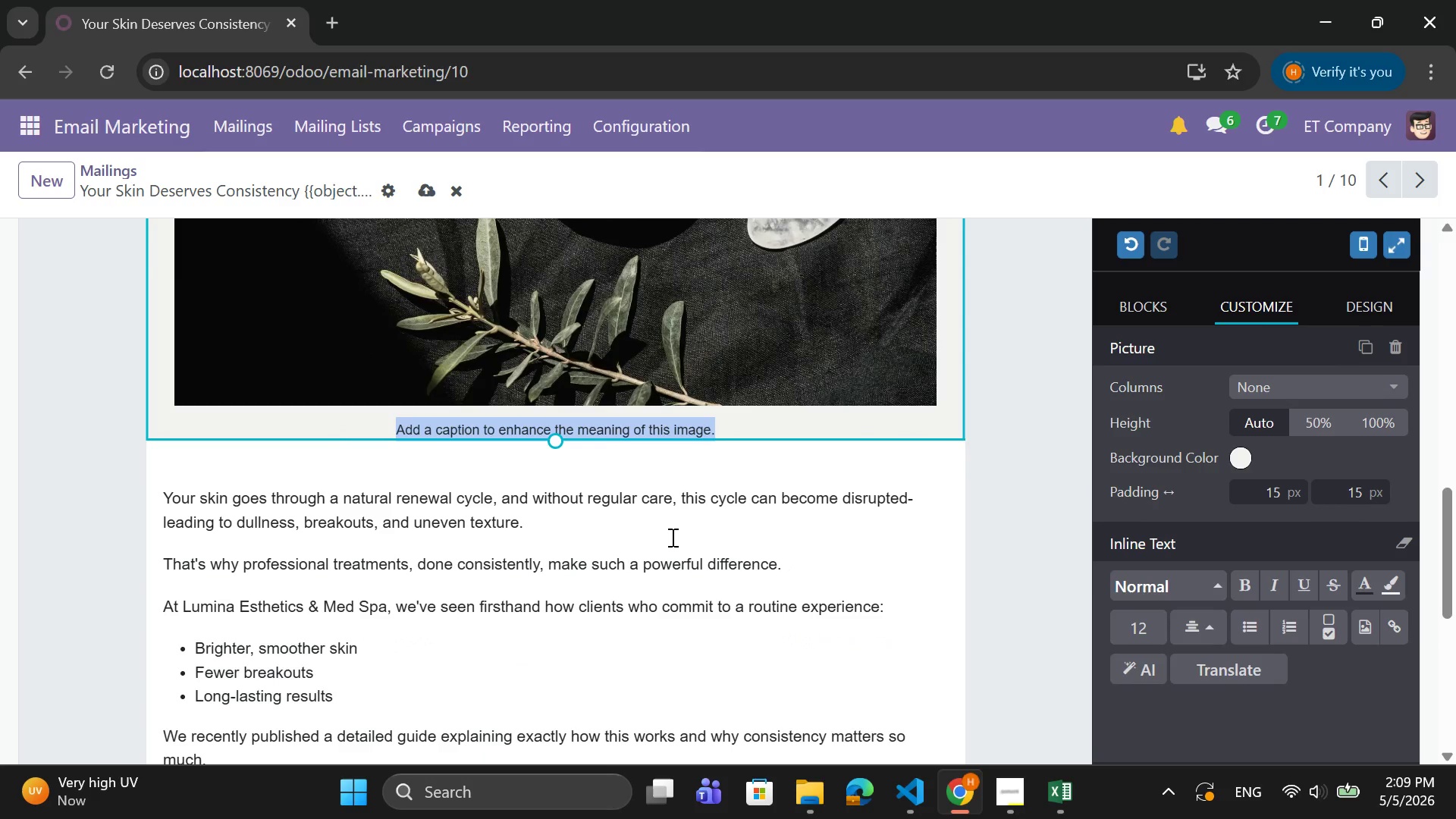 
key(Backspace)
type(Waiting for you)
 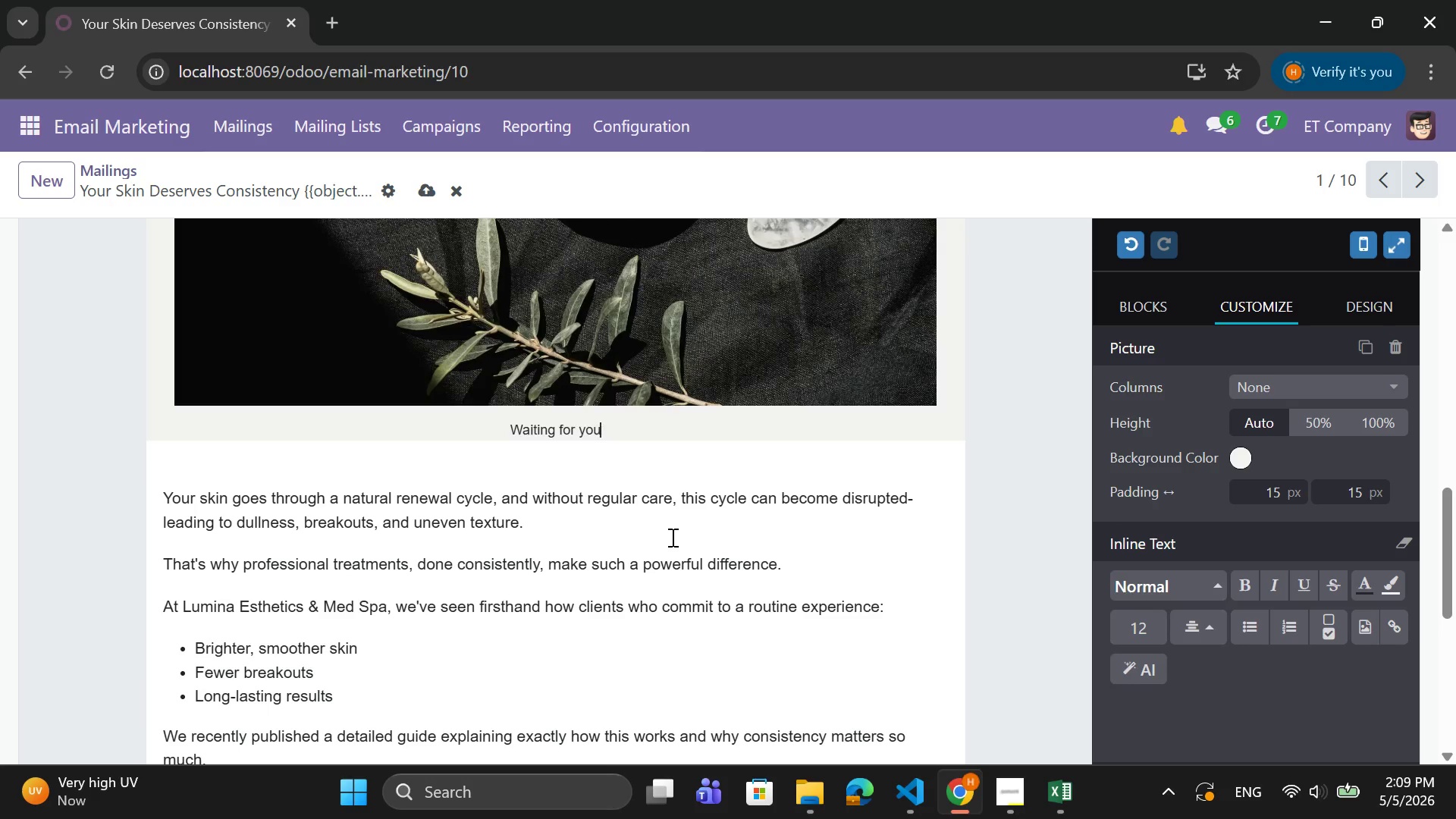 
wait(5.59)
 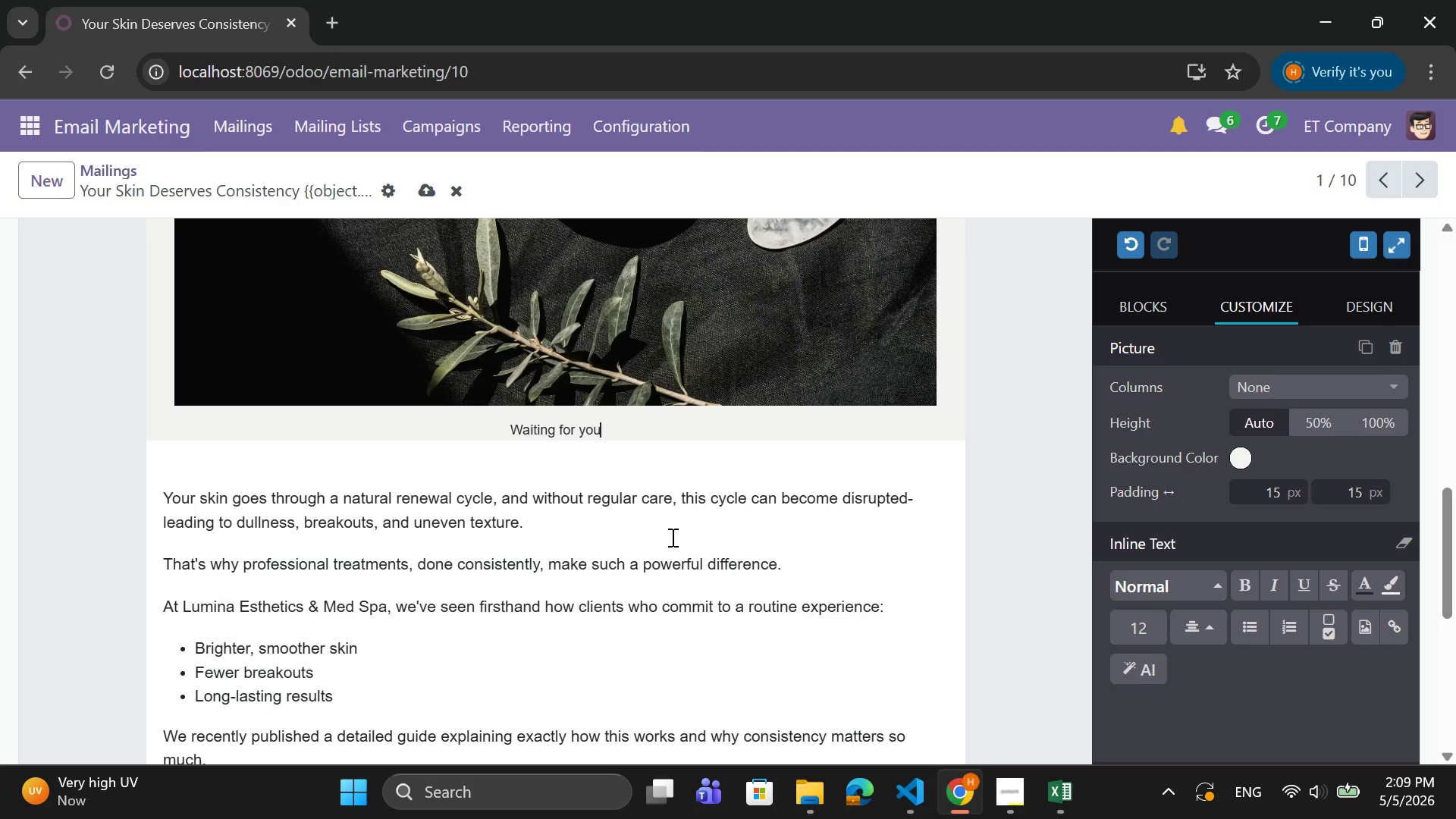 
key(ArrowLeft)
 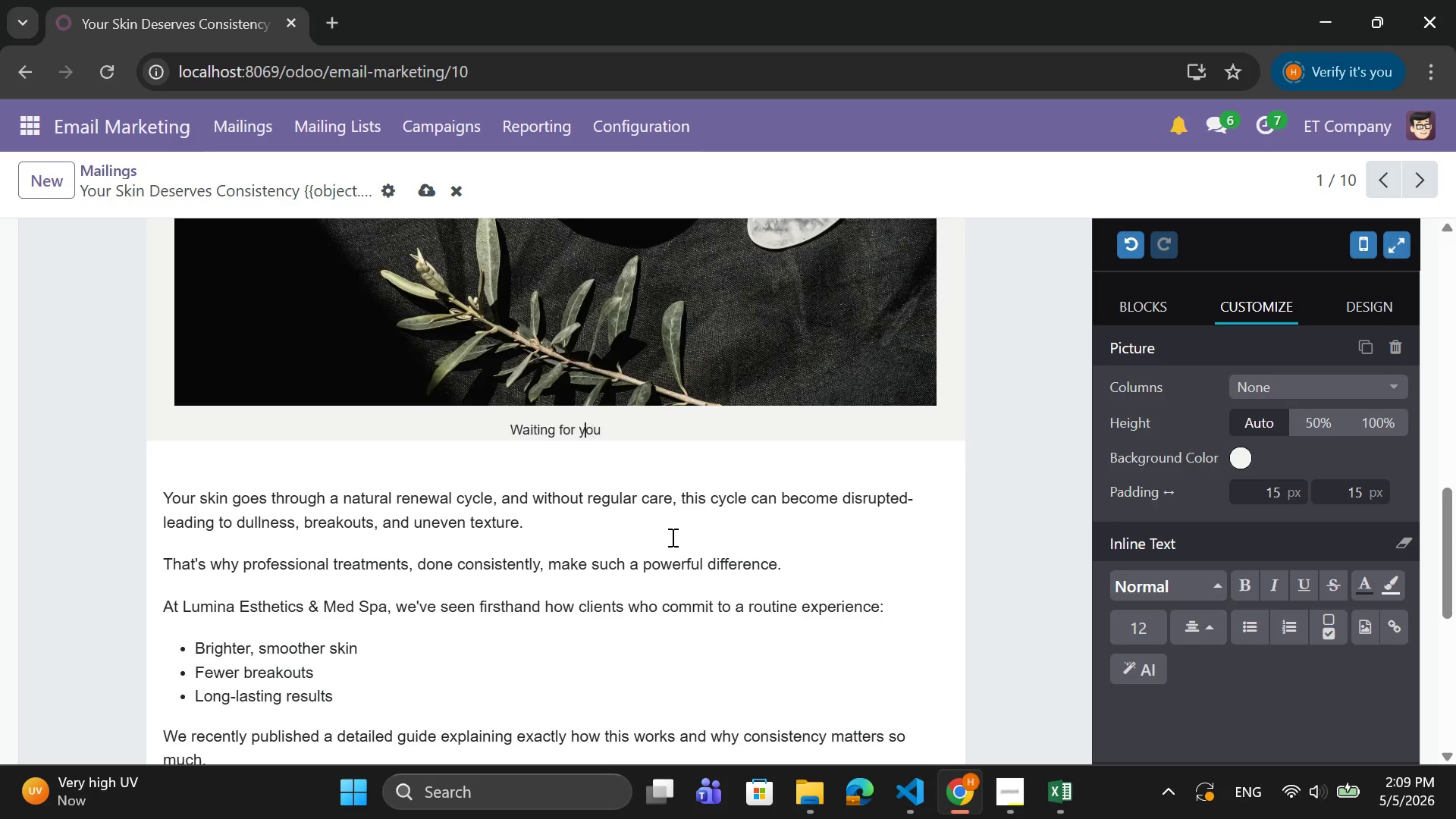 
key(ArrowLeft)
 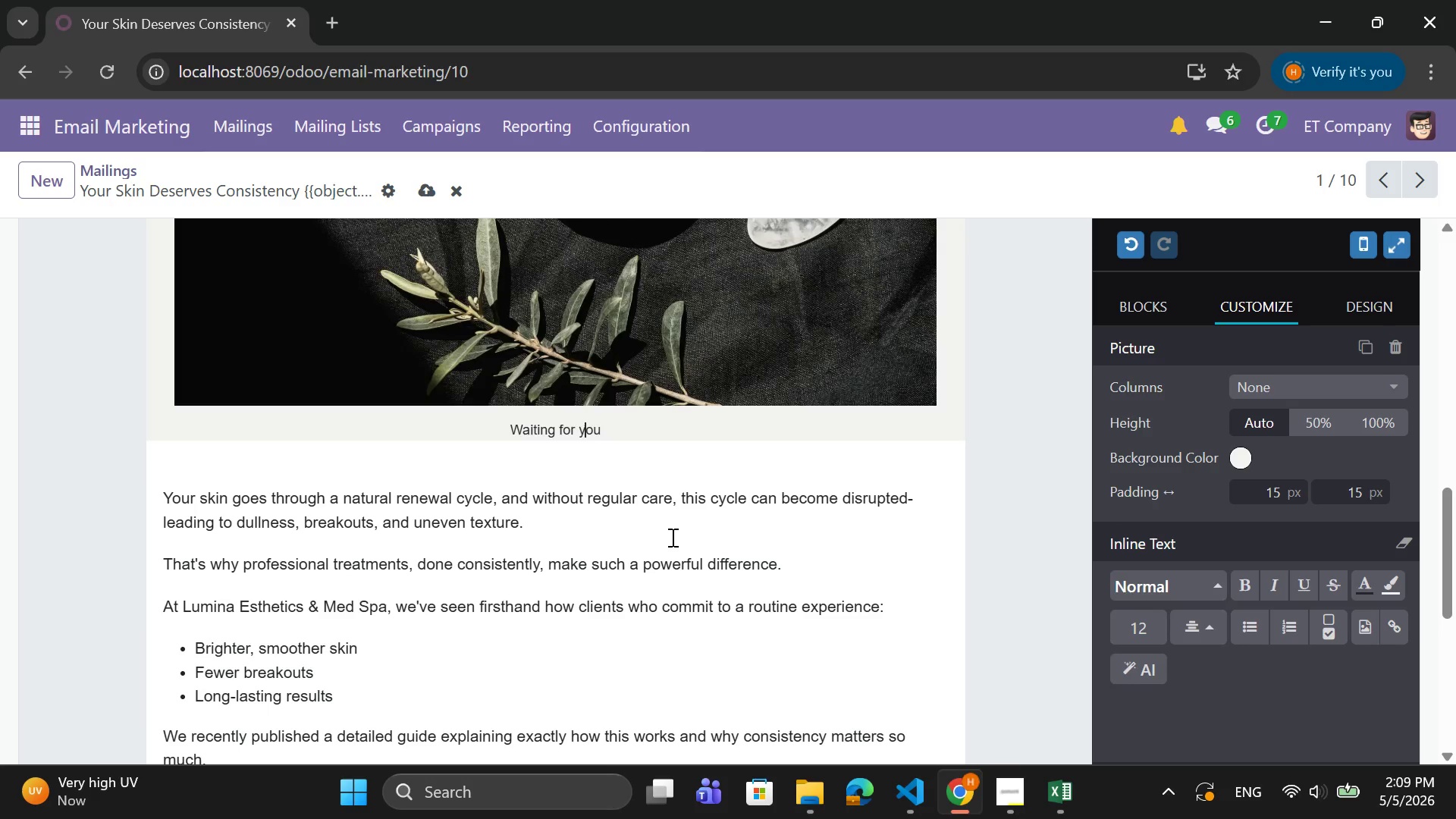 
key(ArrowLeft)
 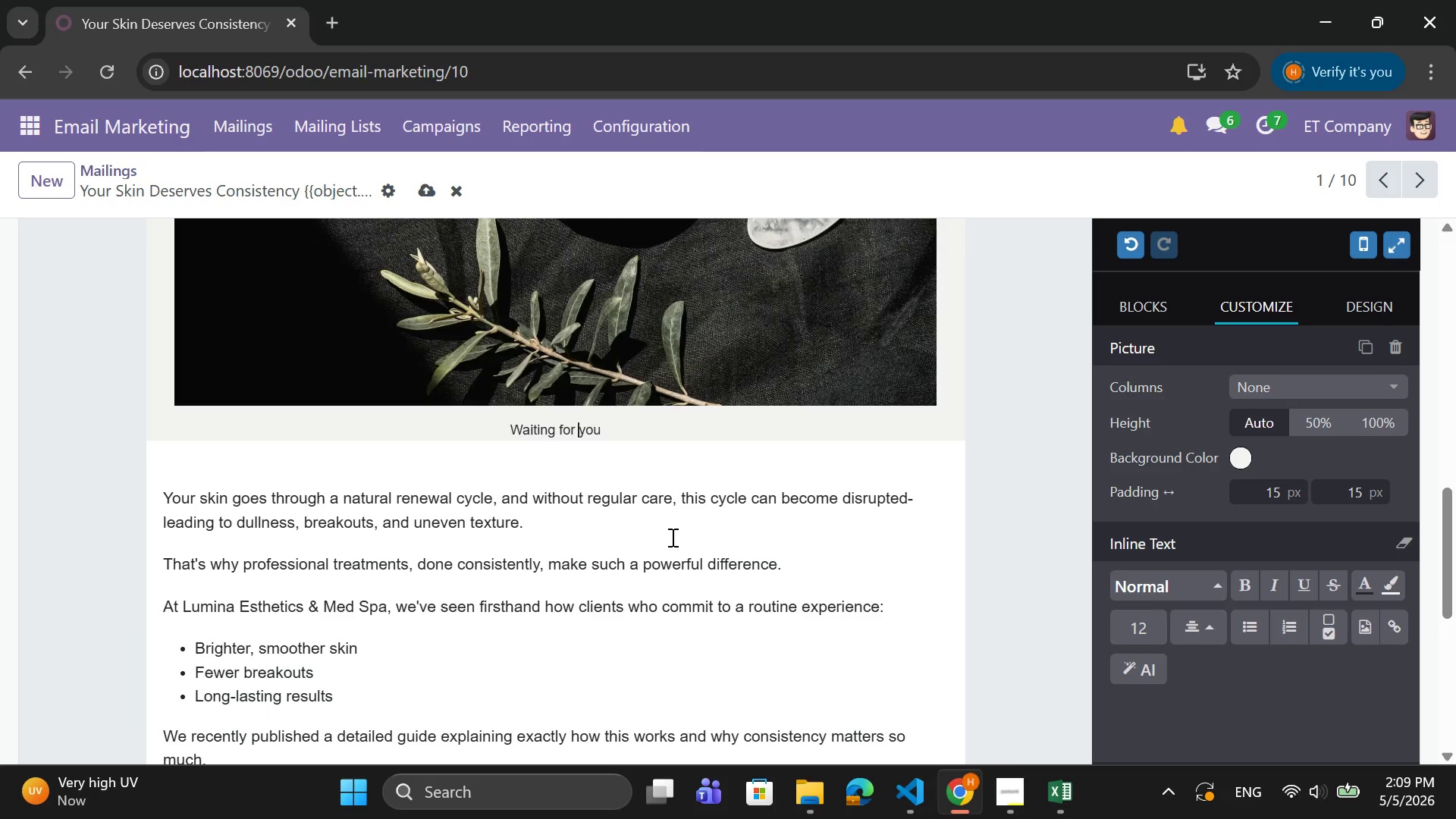 
key(ArrowLeft)
 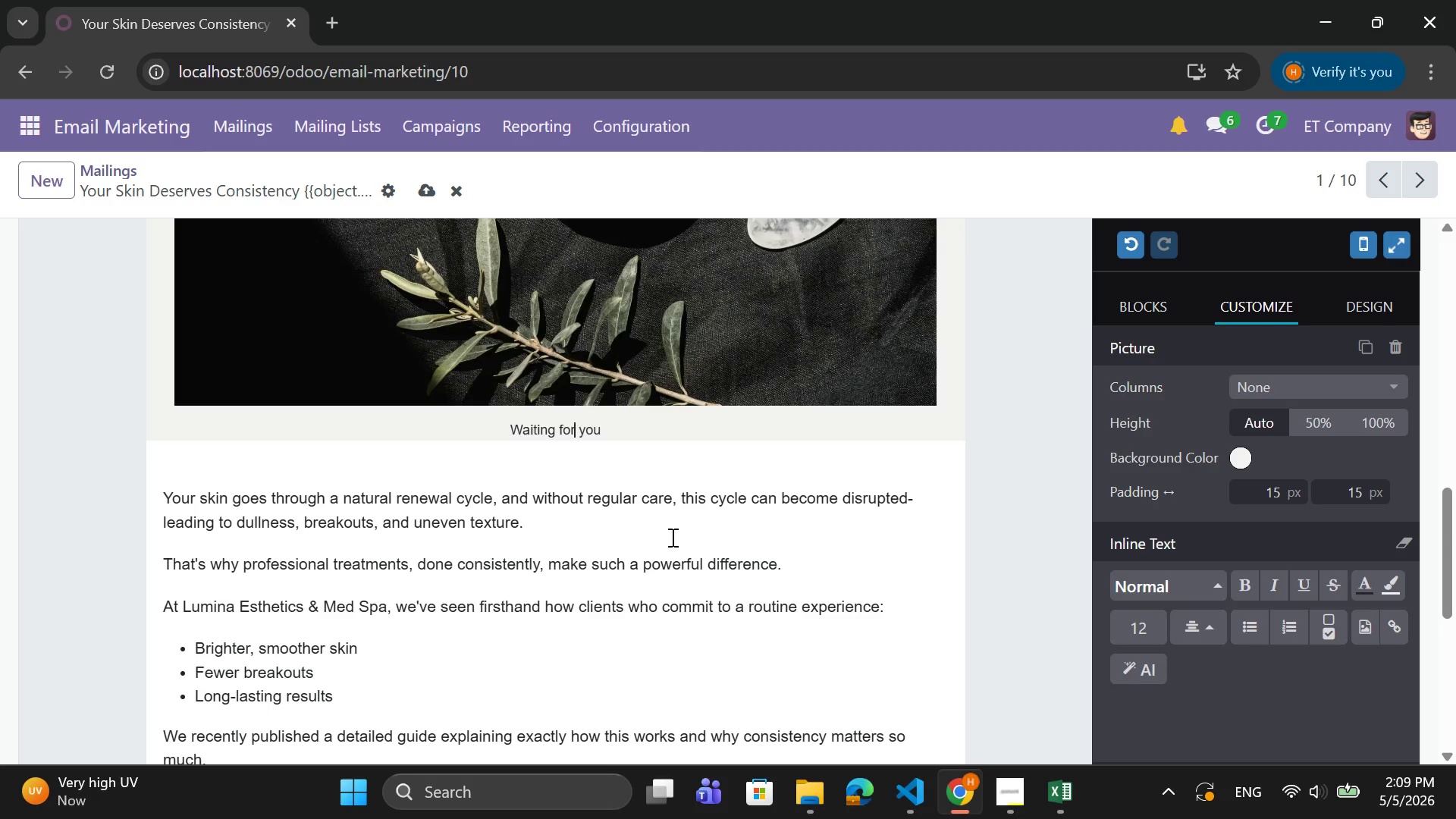 
key(ArrowLeft)
 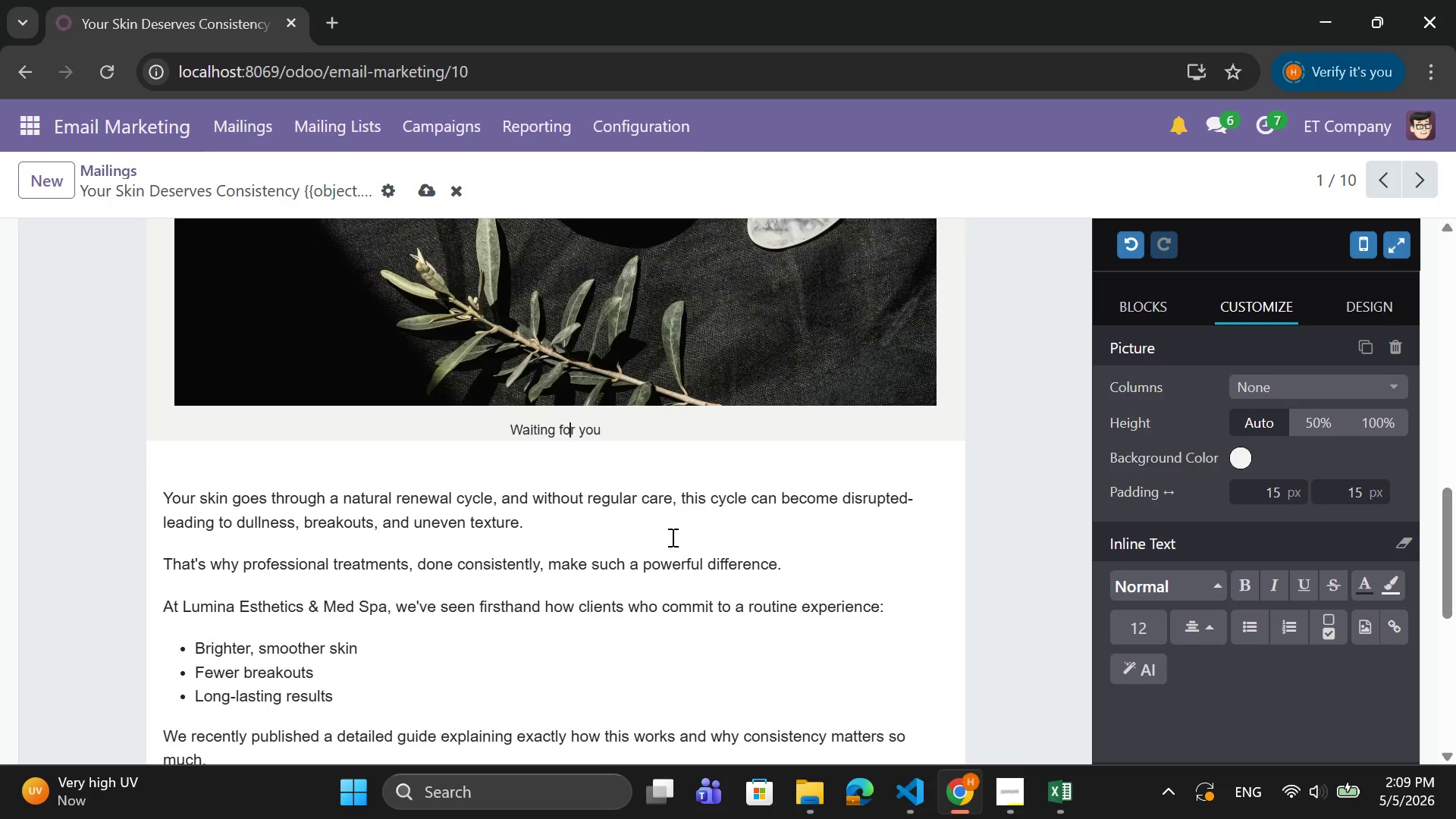 
key(ArrowLeft)
 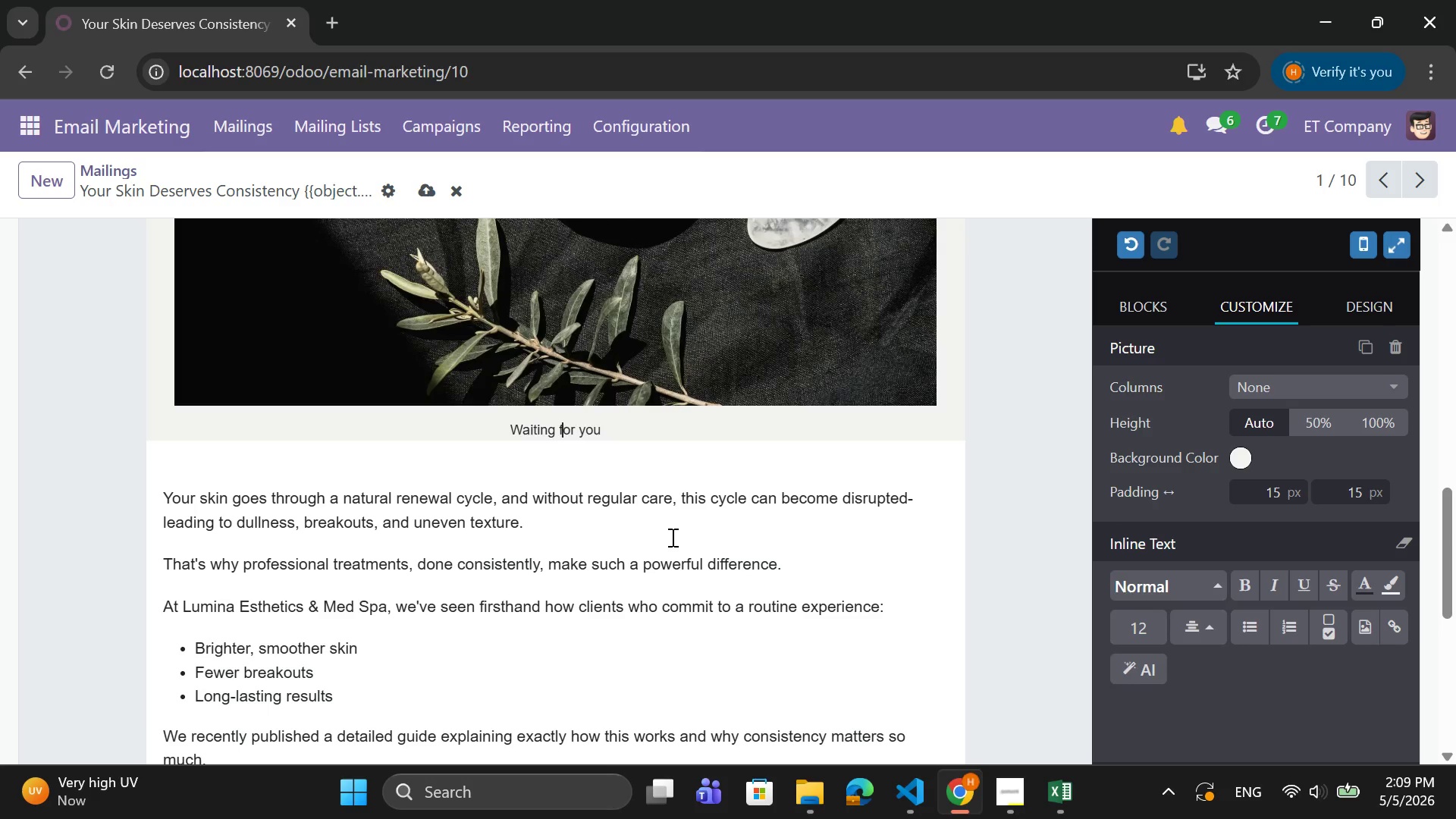 
key(ArrowLeft)
 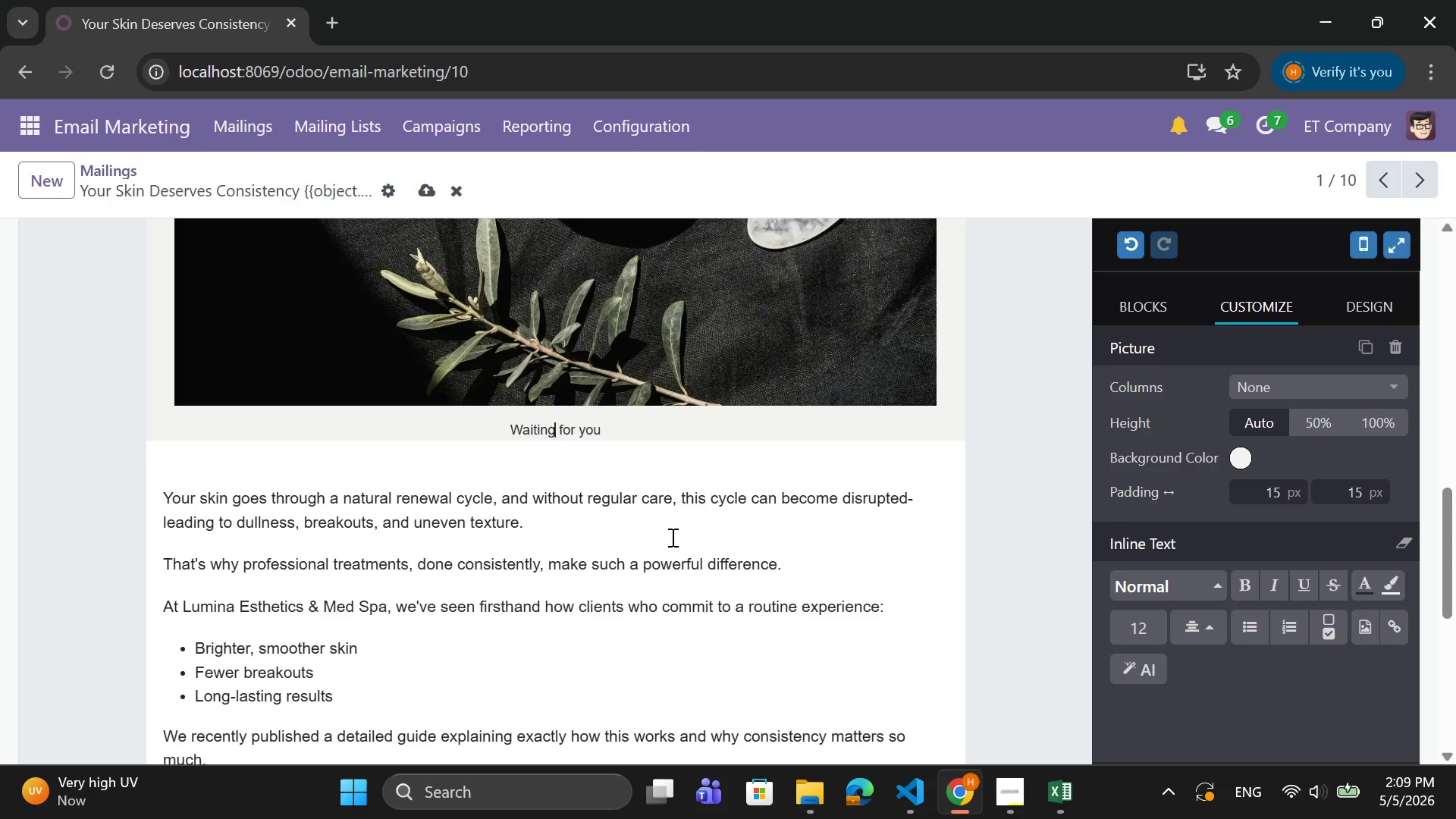 
key(ArrowLeft)
 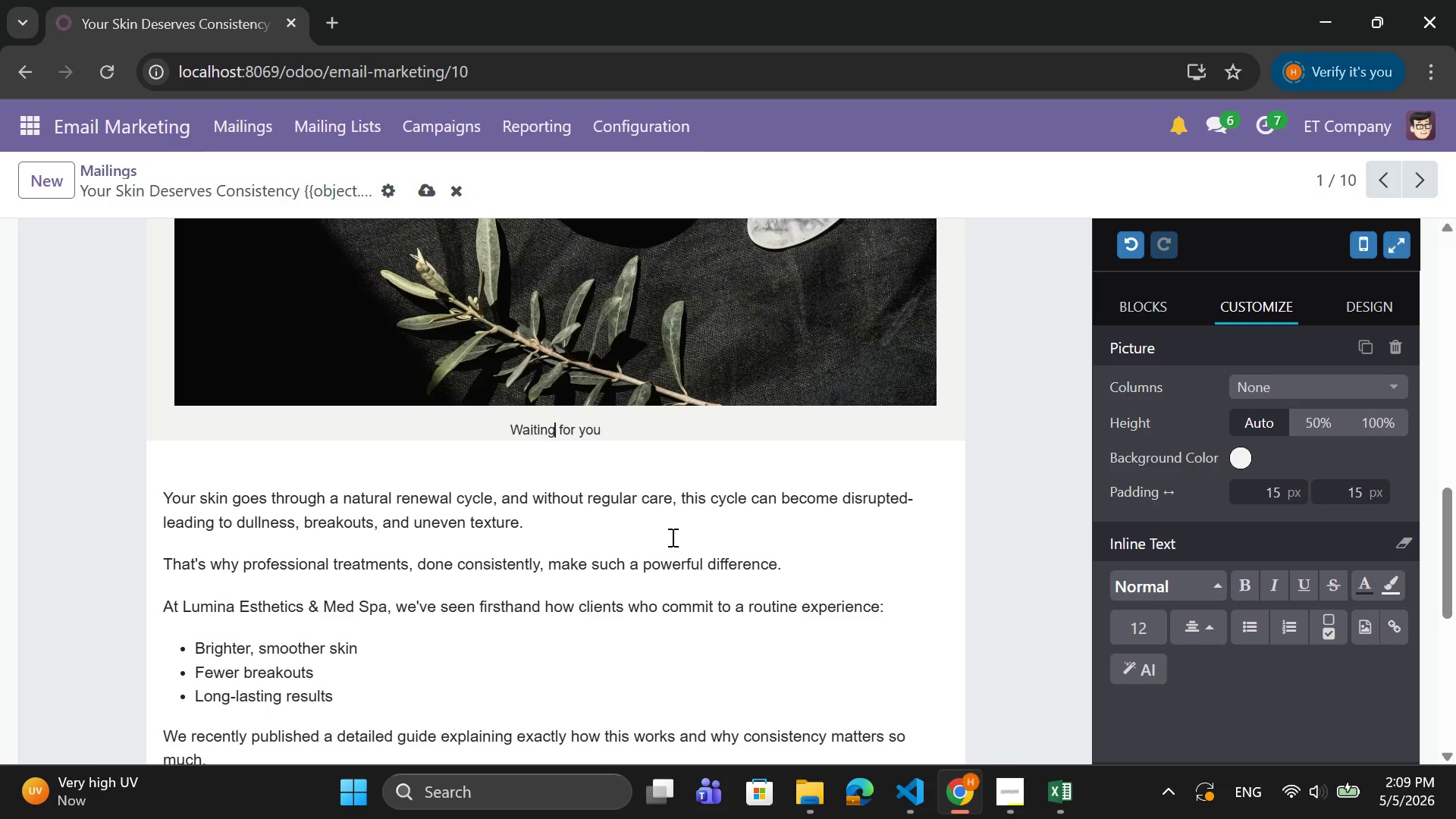 
key(ArrowLeft)
 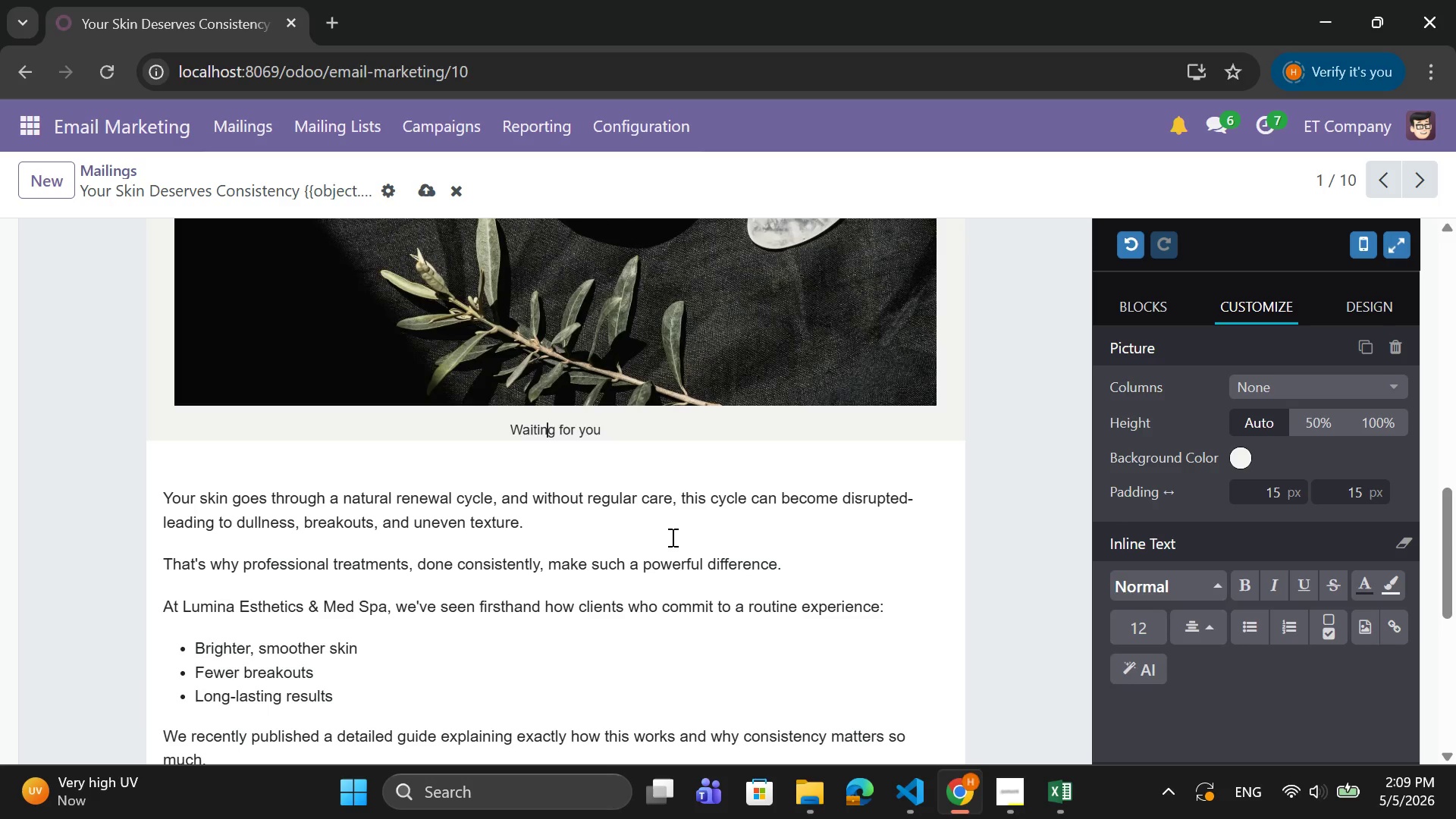 
key(ArrowLeft)
 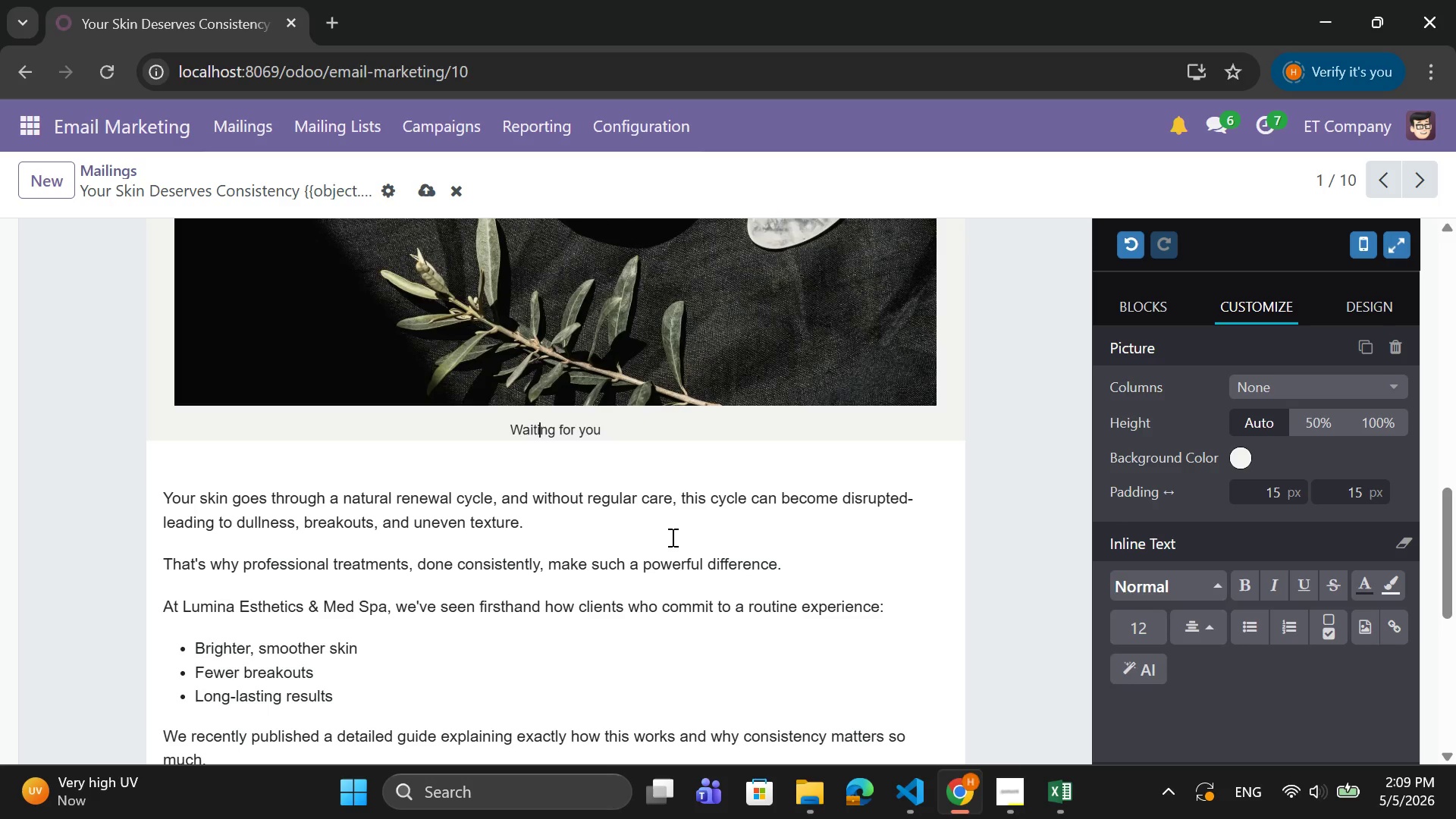 
key(ArrowLeft)
 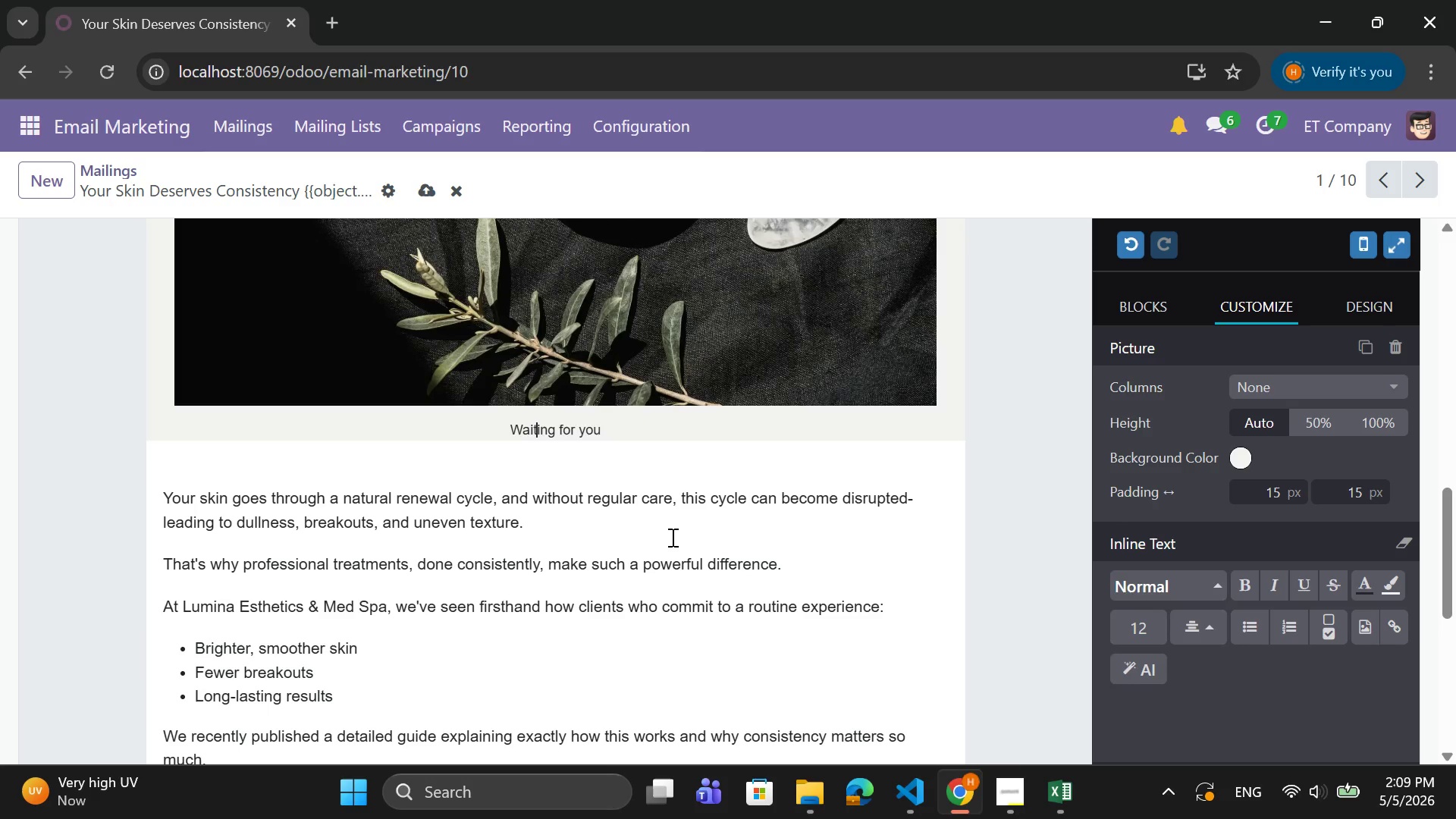 
key(ArrowLeft)
 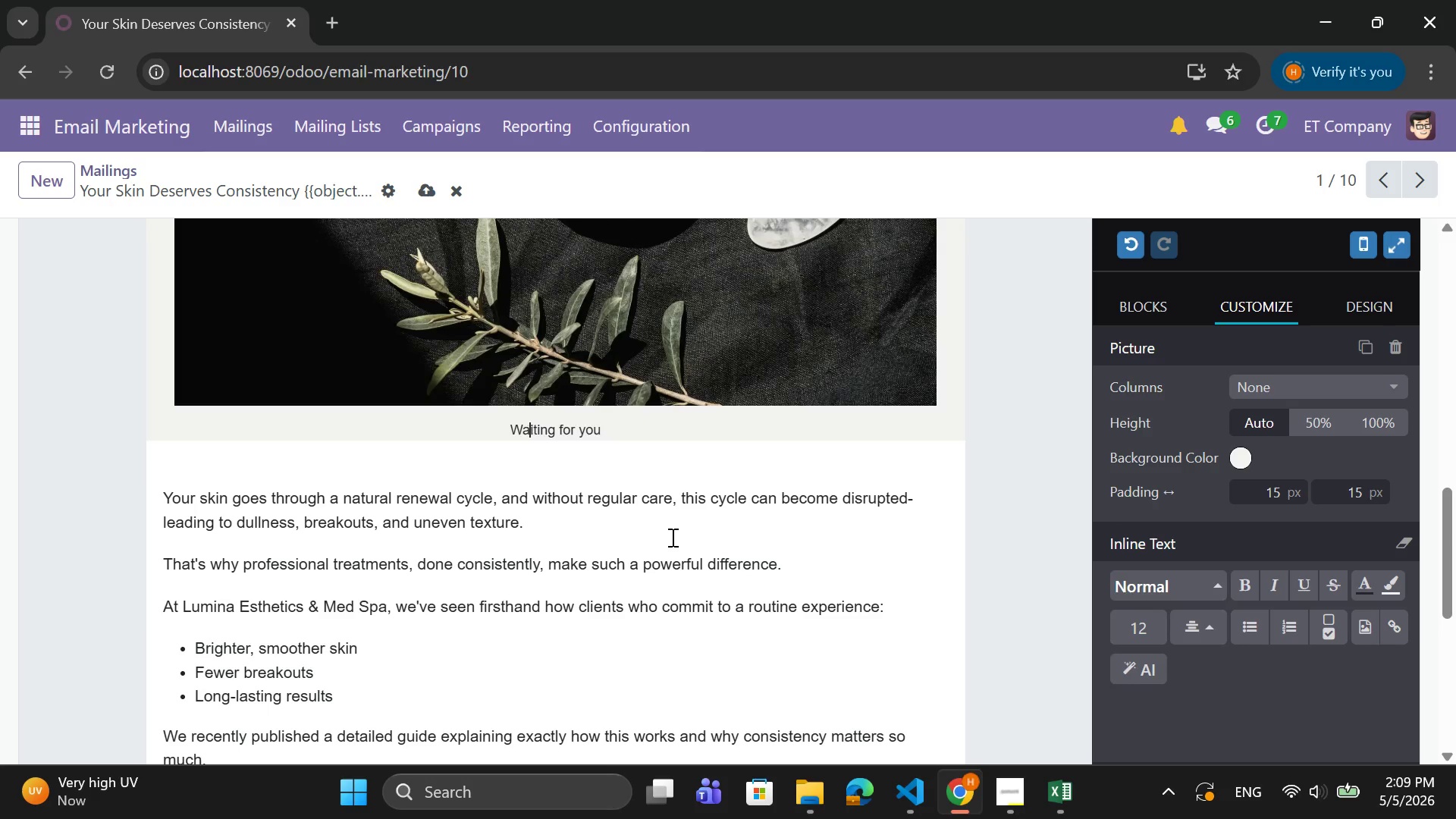 
key(ArrowLeft)
 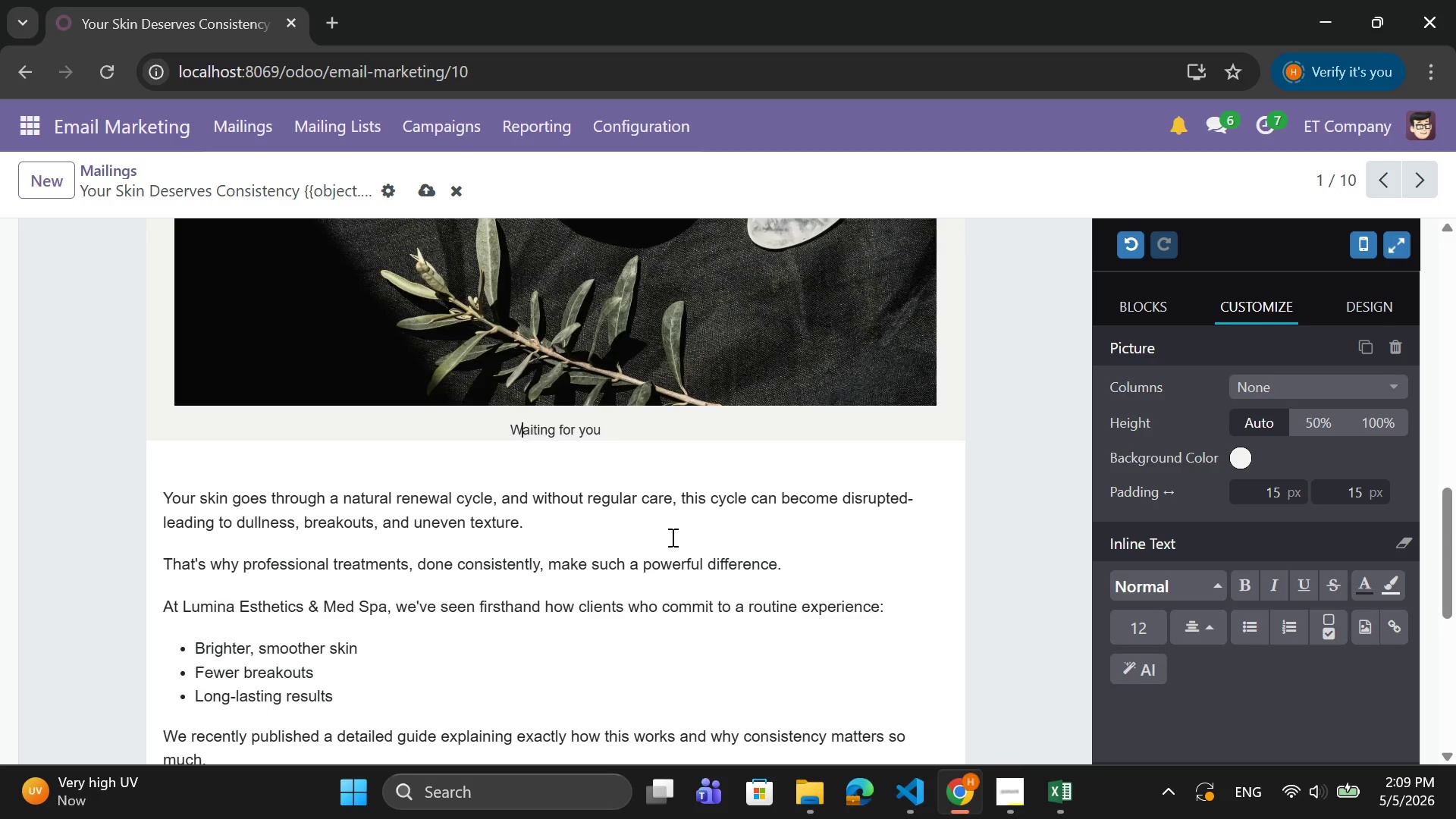 
key(ArrowLeft)
 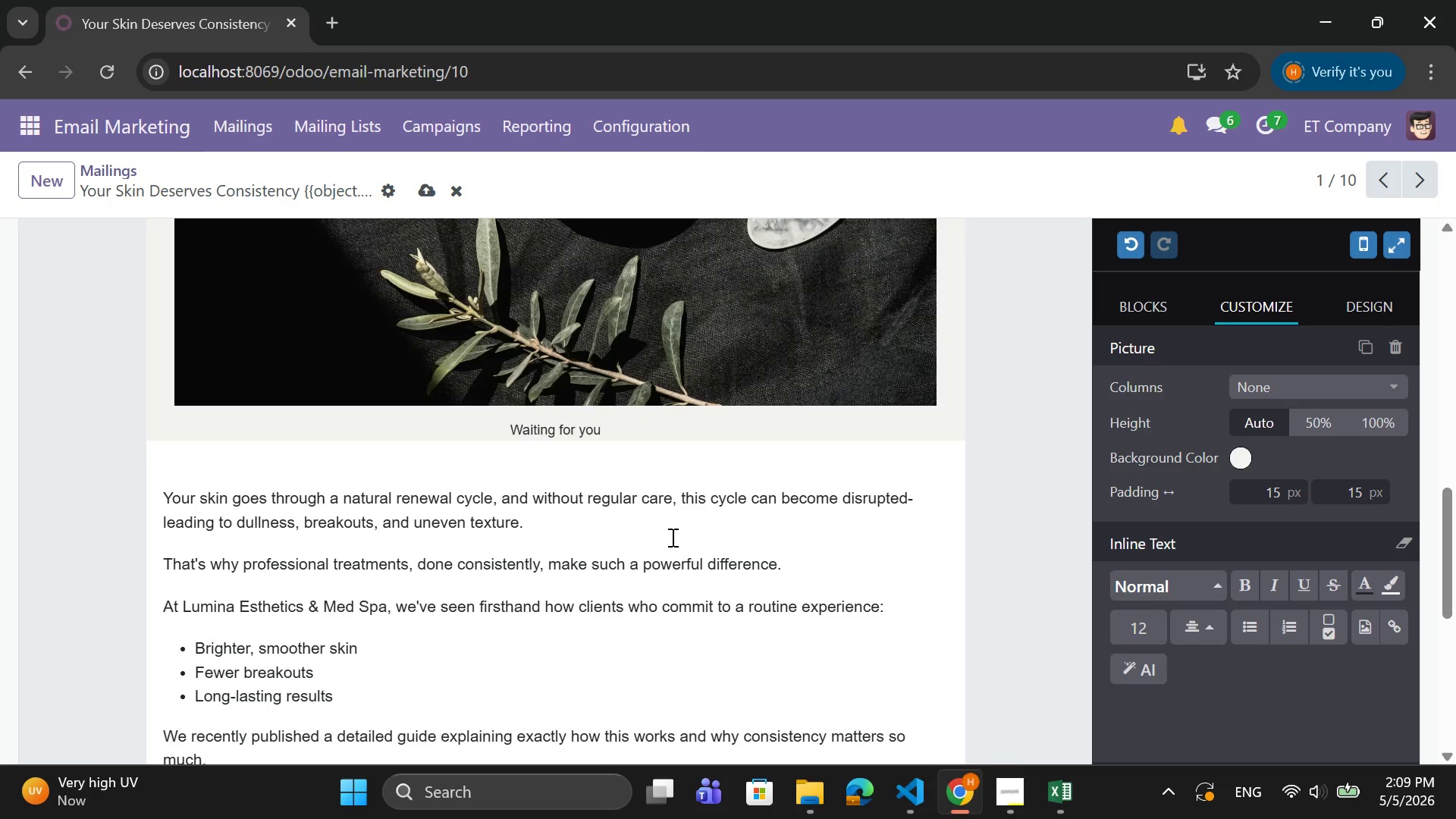 
key(Backspace)
type(We are w)
 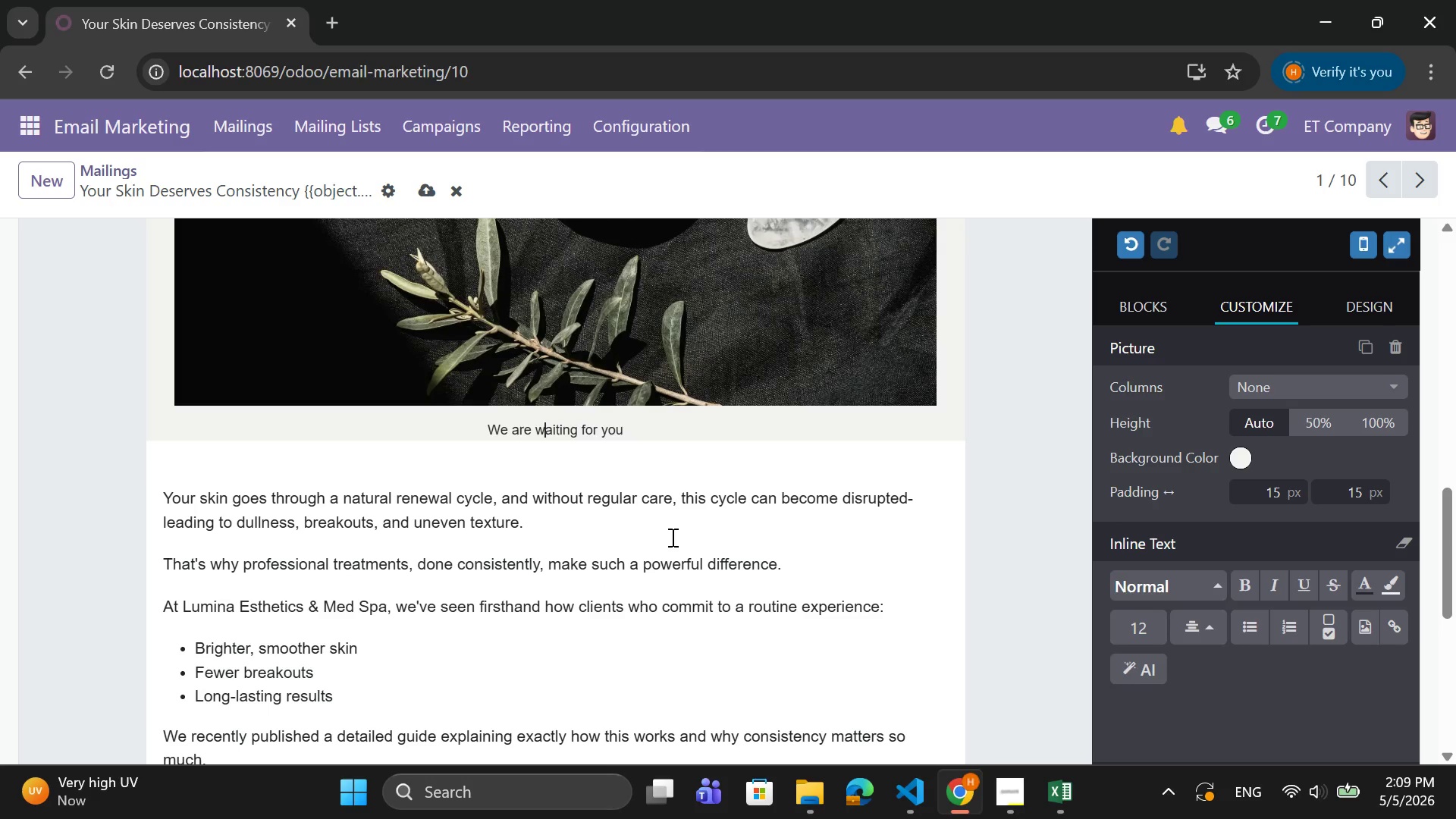 
key(ArrowRight)
 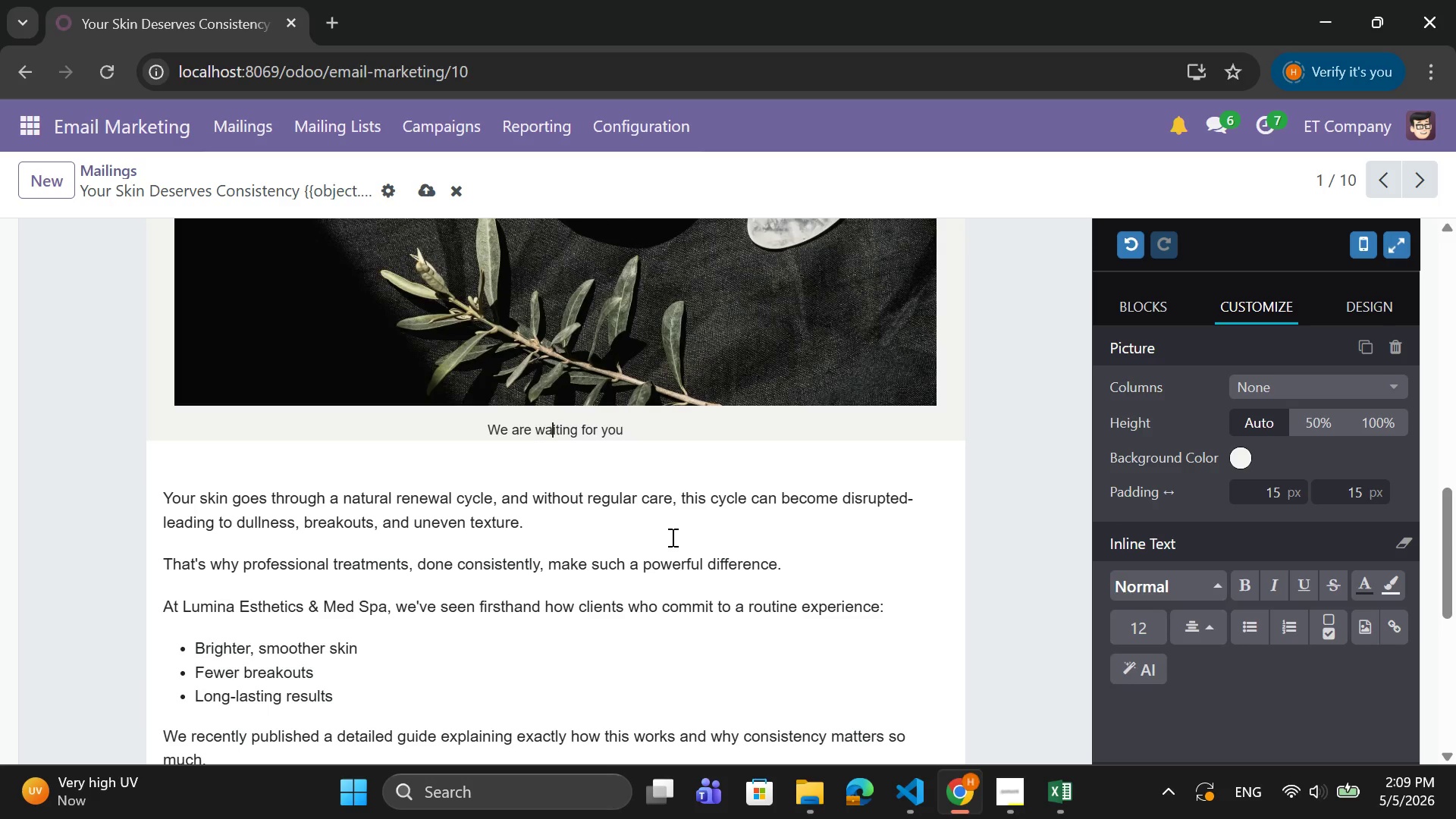 
key(ArrowRight)
 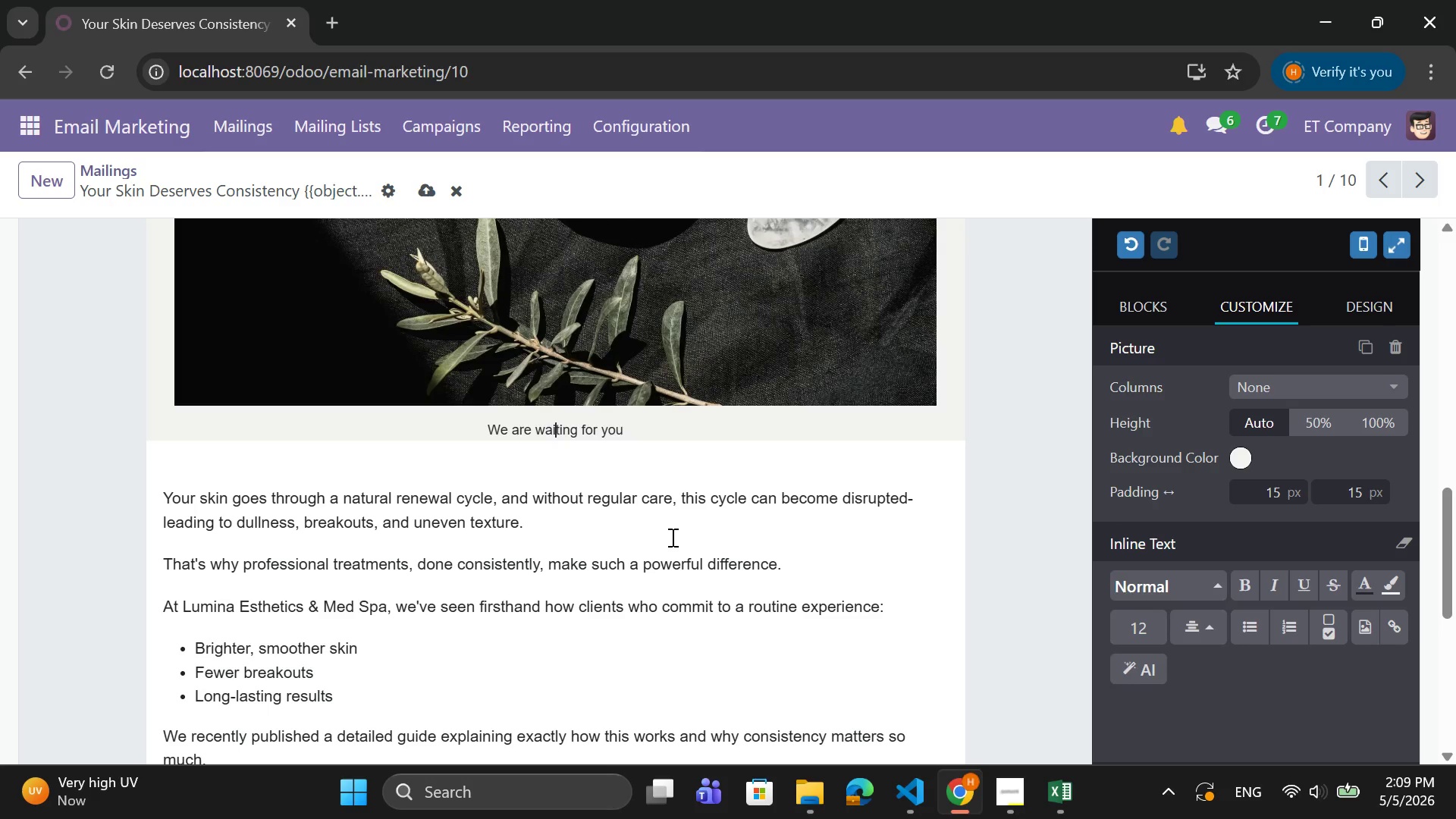 
key(ArrowRight)
 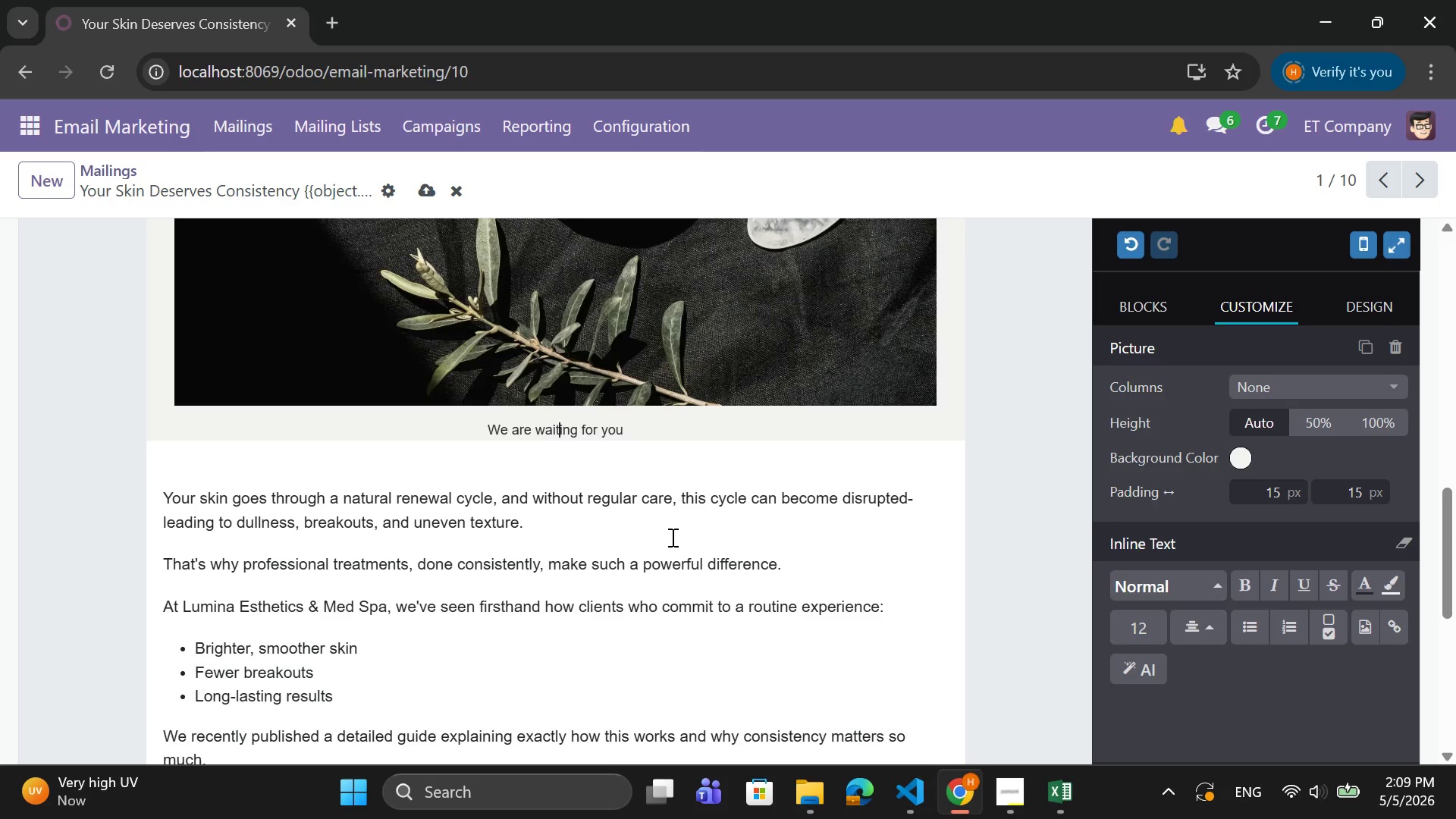 
key(ArrowRight)
 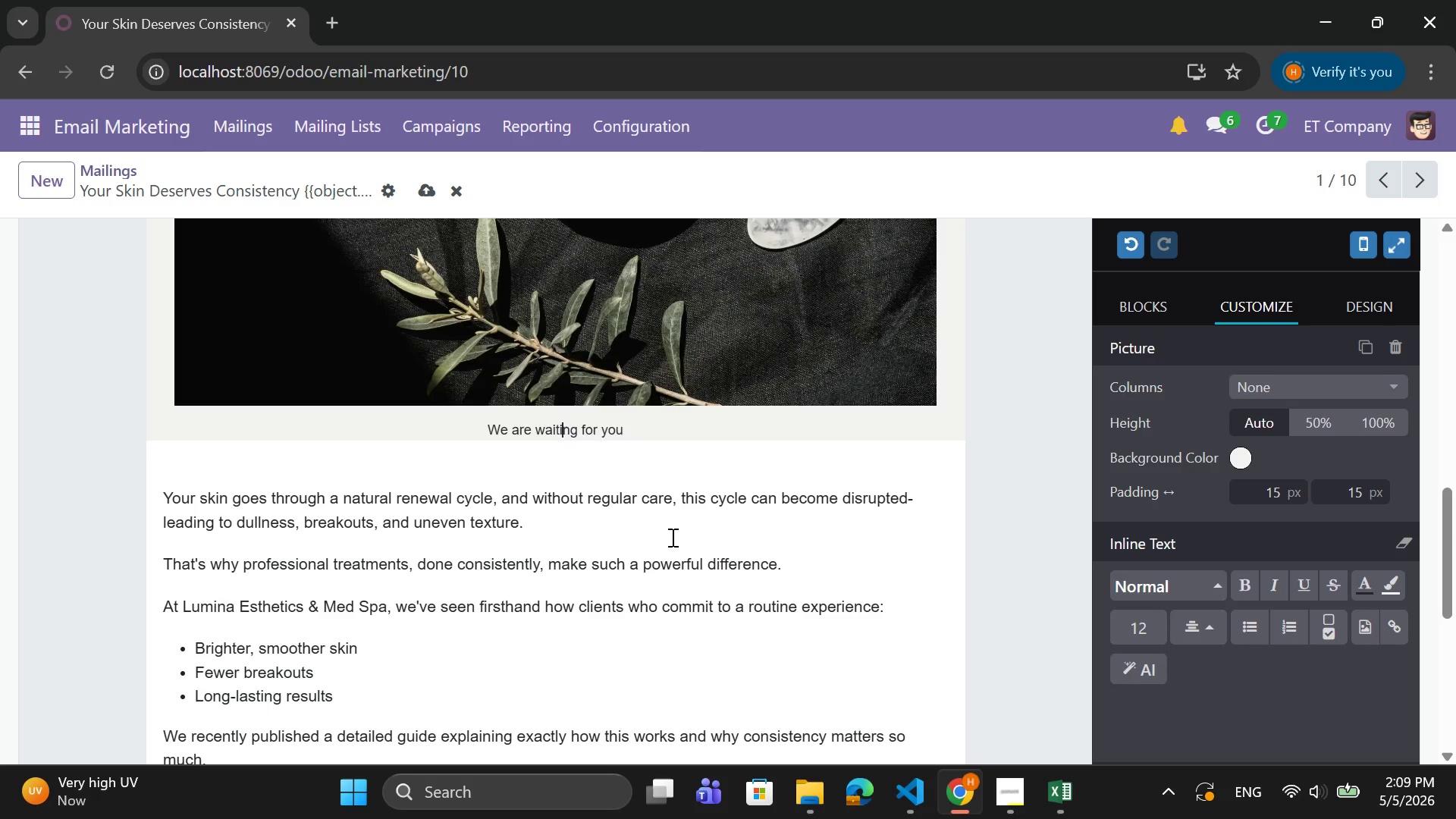 
key(ArrowRight)
 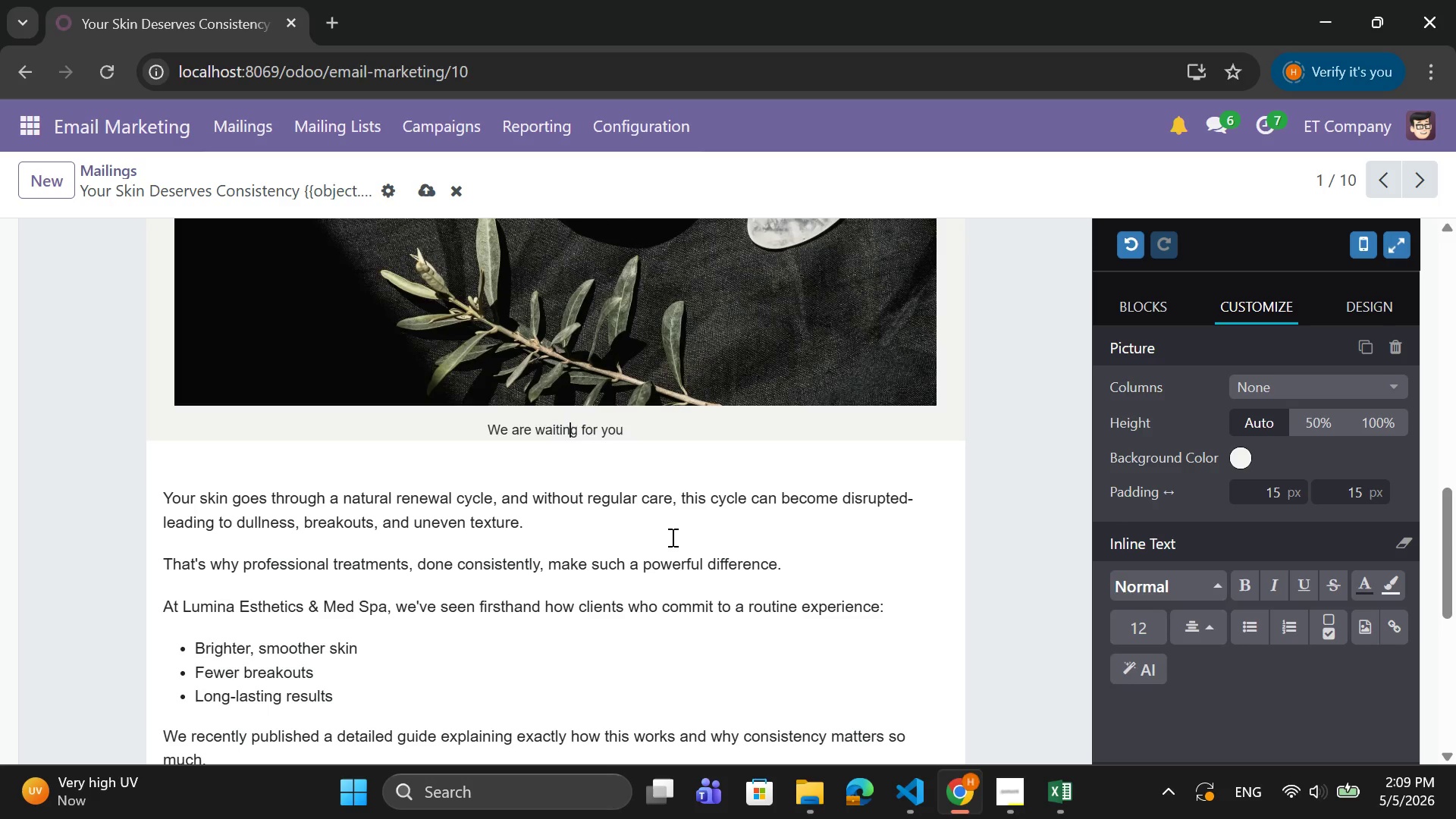 
key(ArrowRight)
 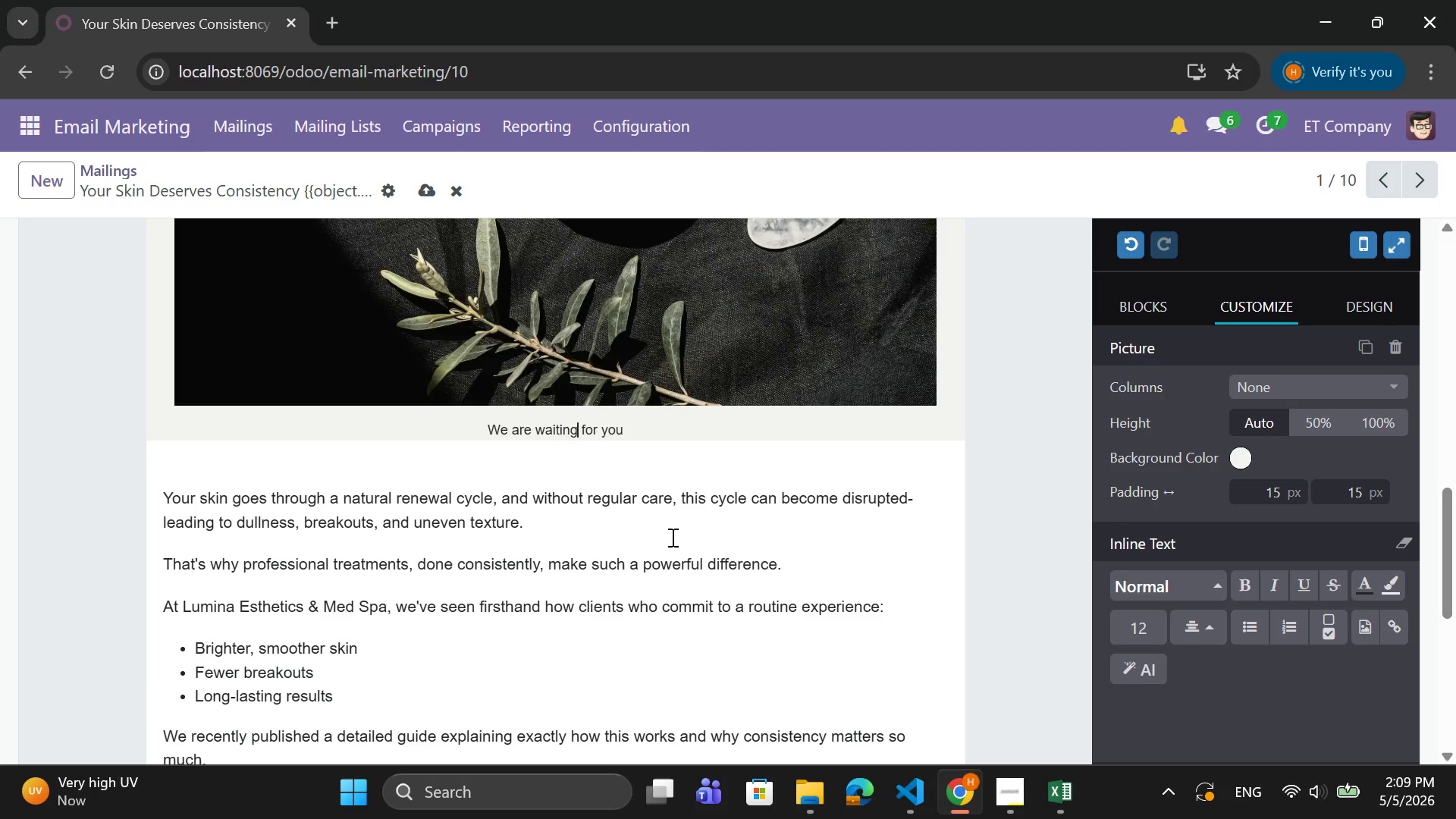 
key(ArrowRight)
 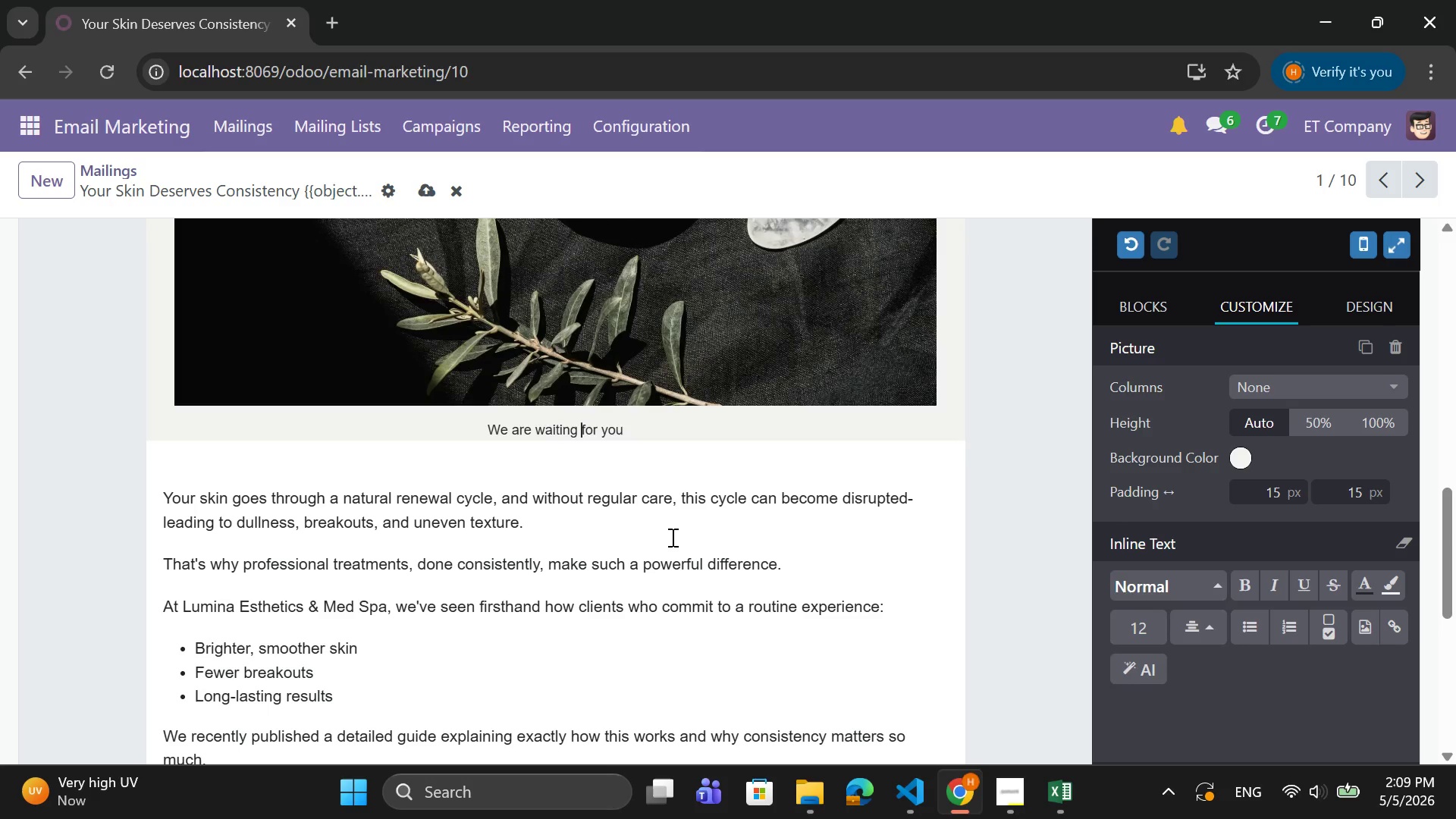 
key(ArrowRight)
 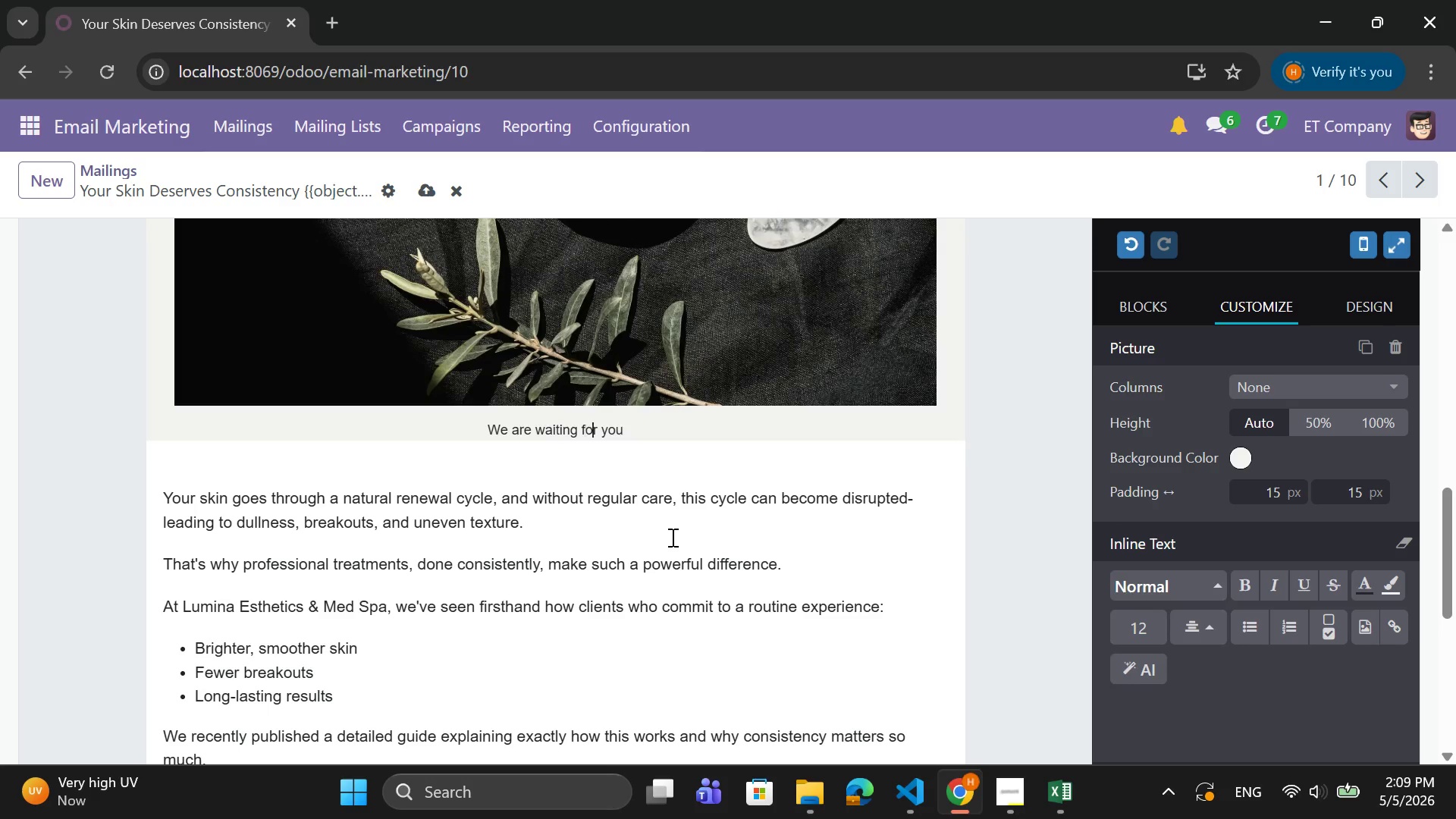 
key(ArrowRight)
 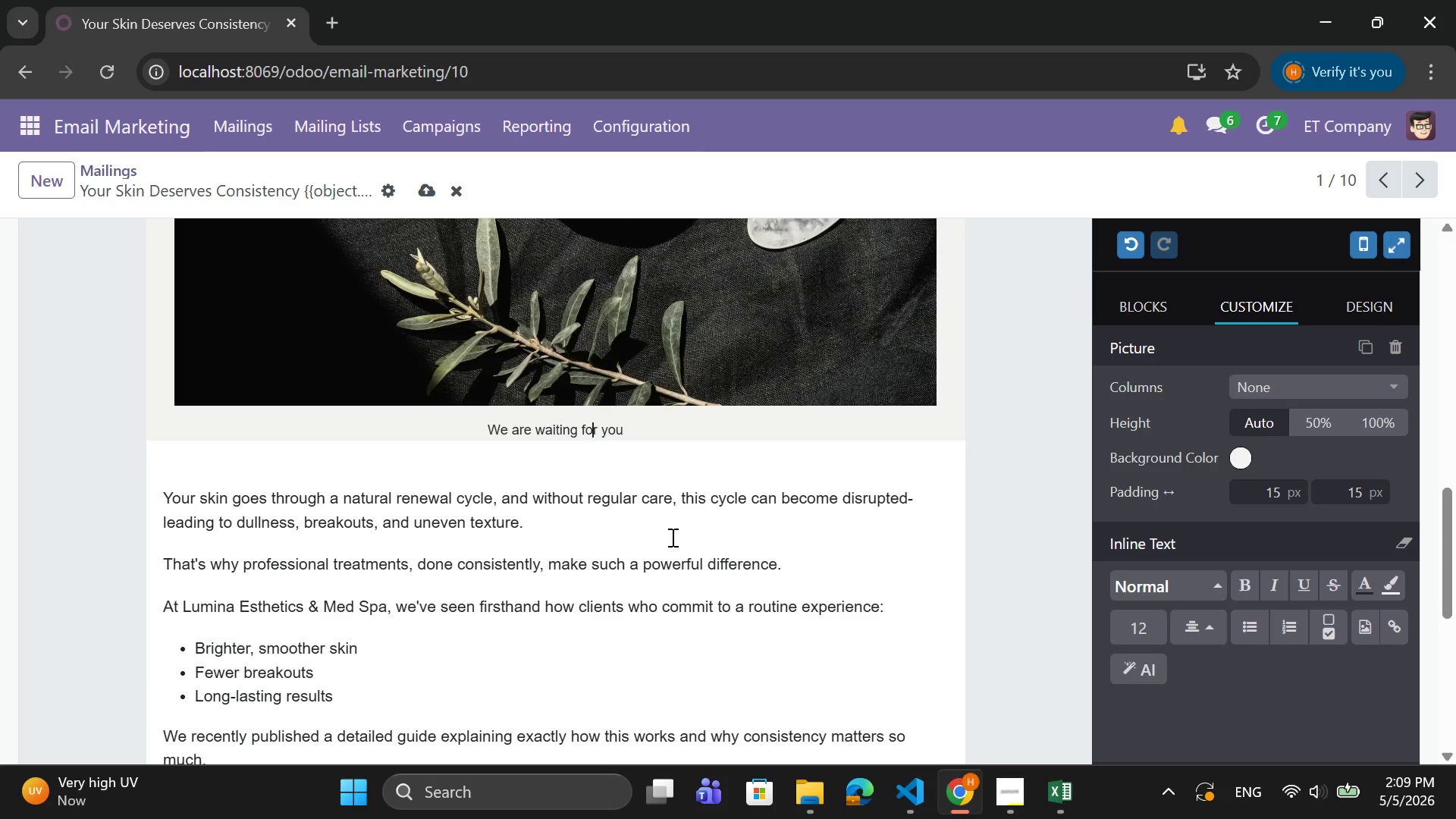 
key(ArrowRight)
 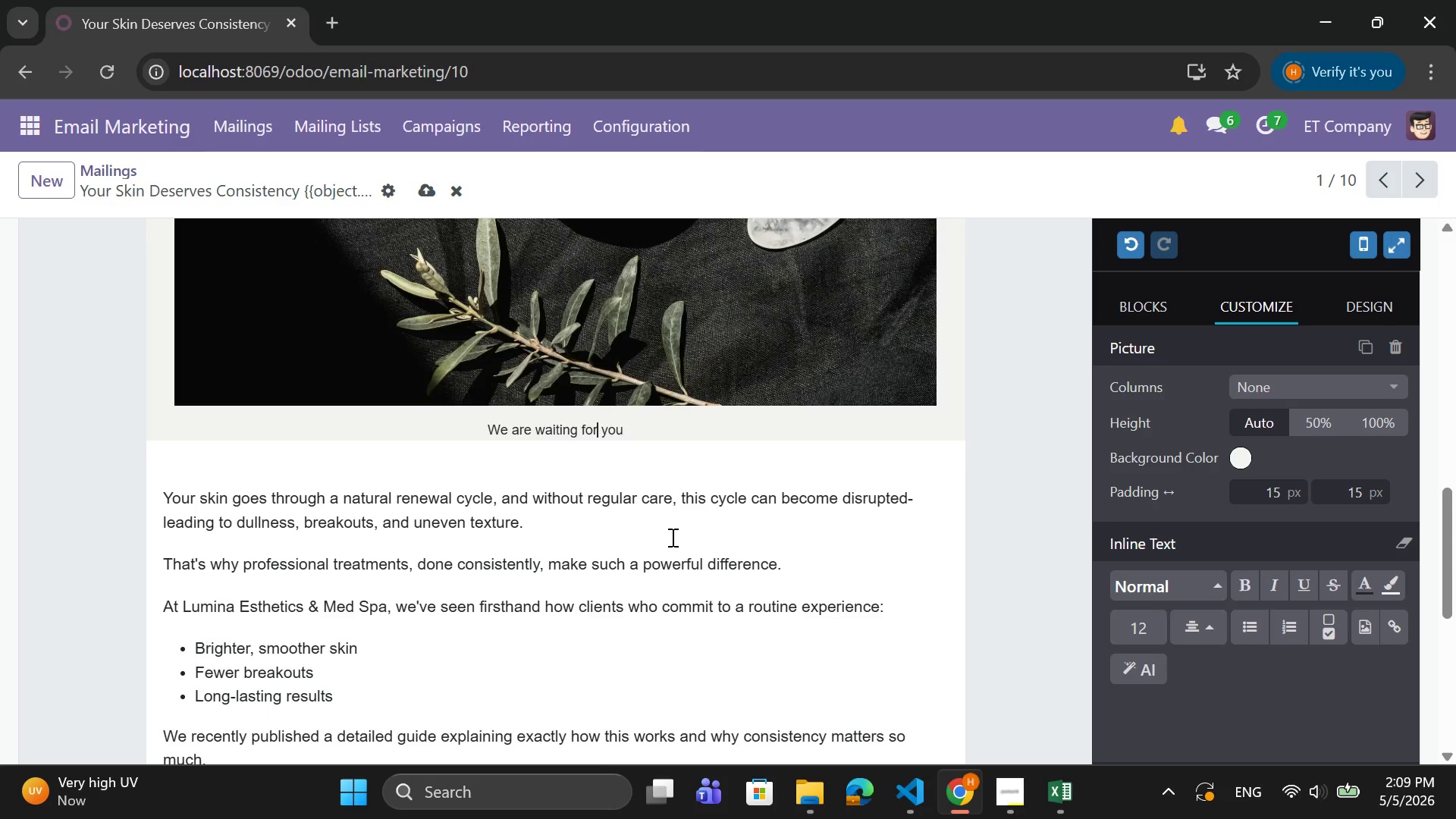 
key(ArrowRight)
 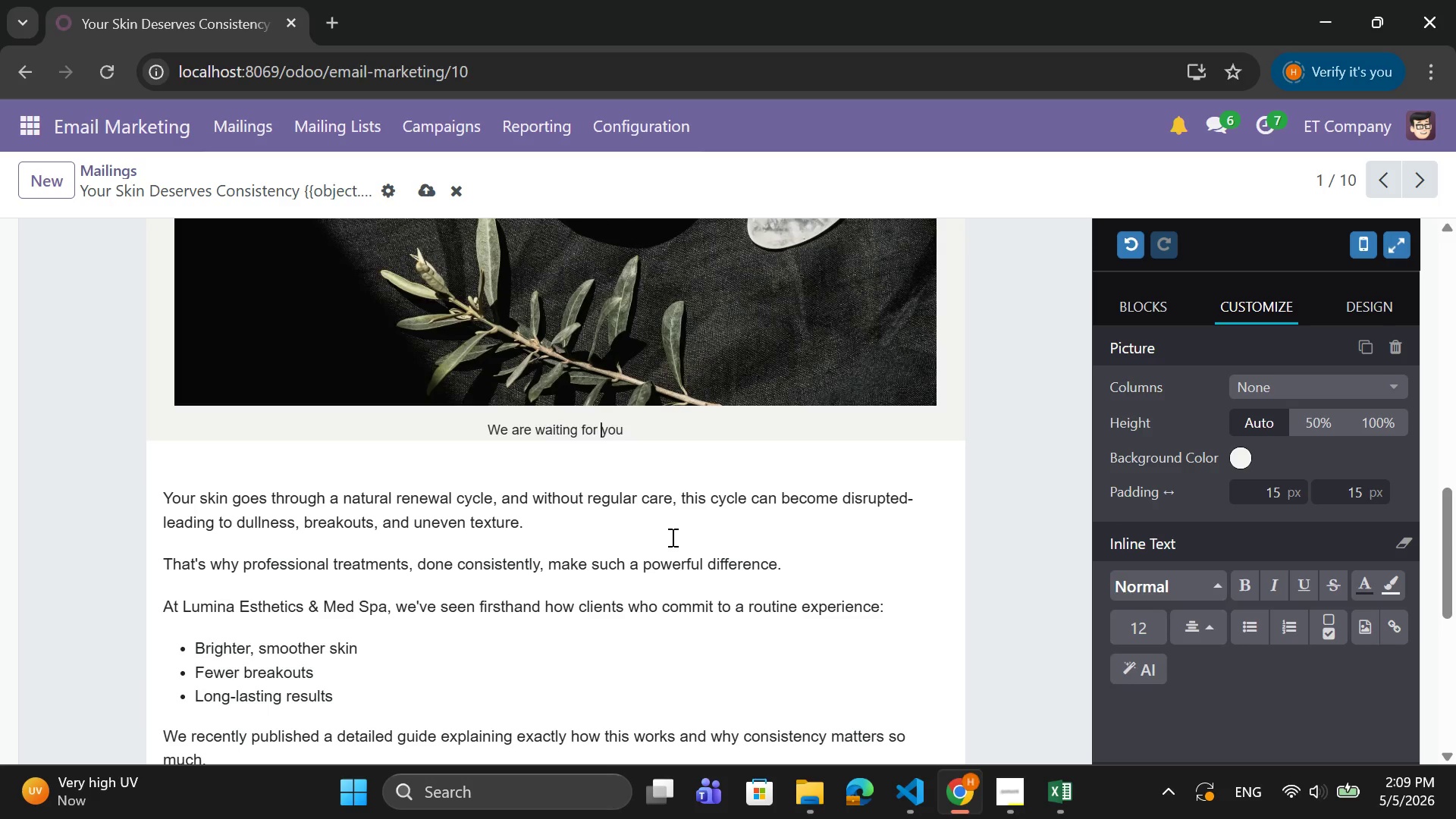 
key(ArrowRight)
 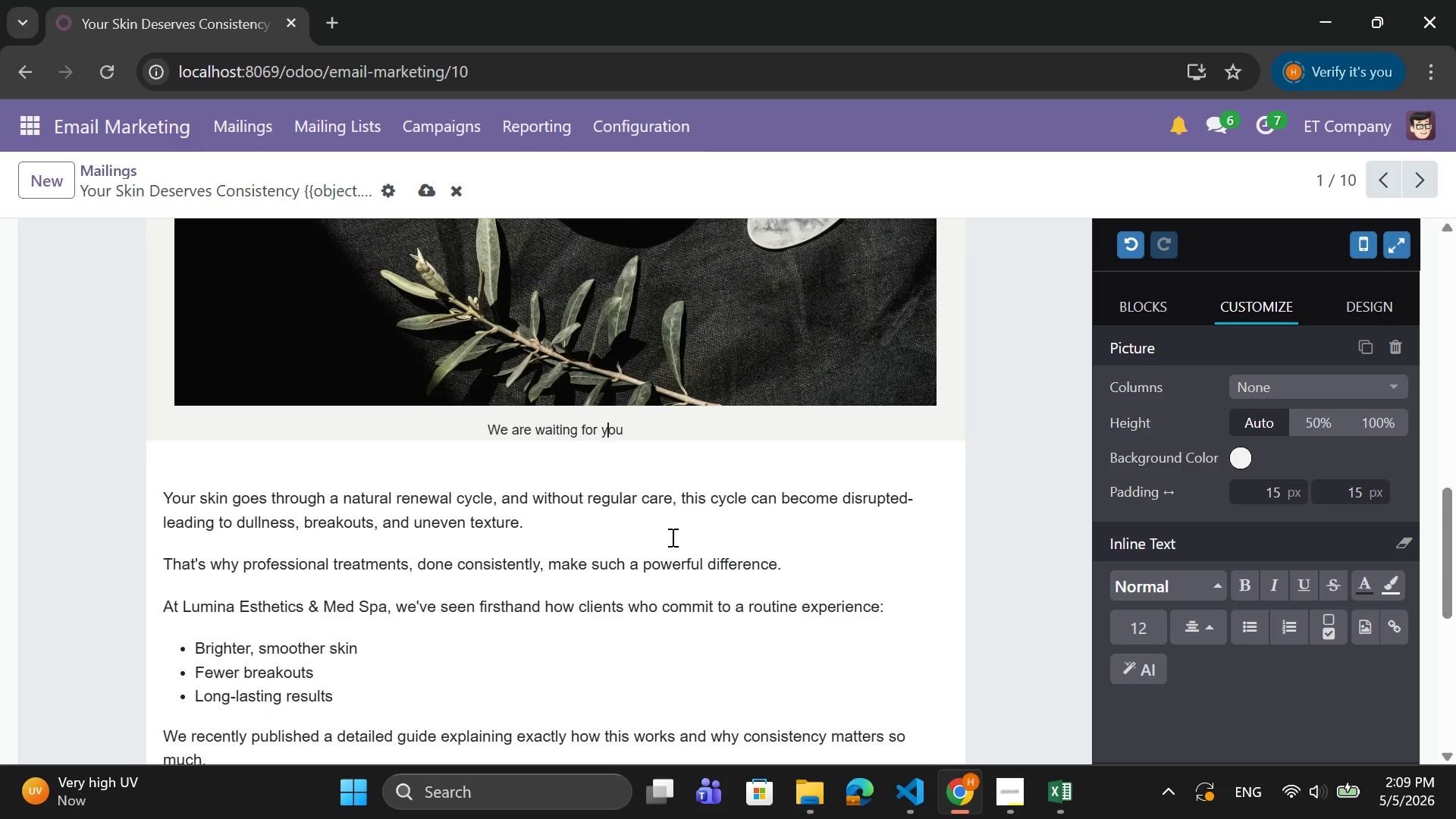 
key(ArrowRight)
 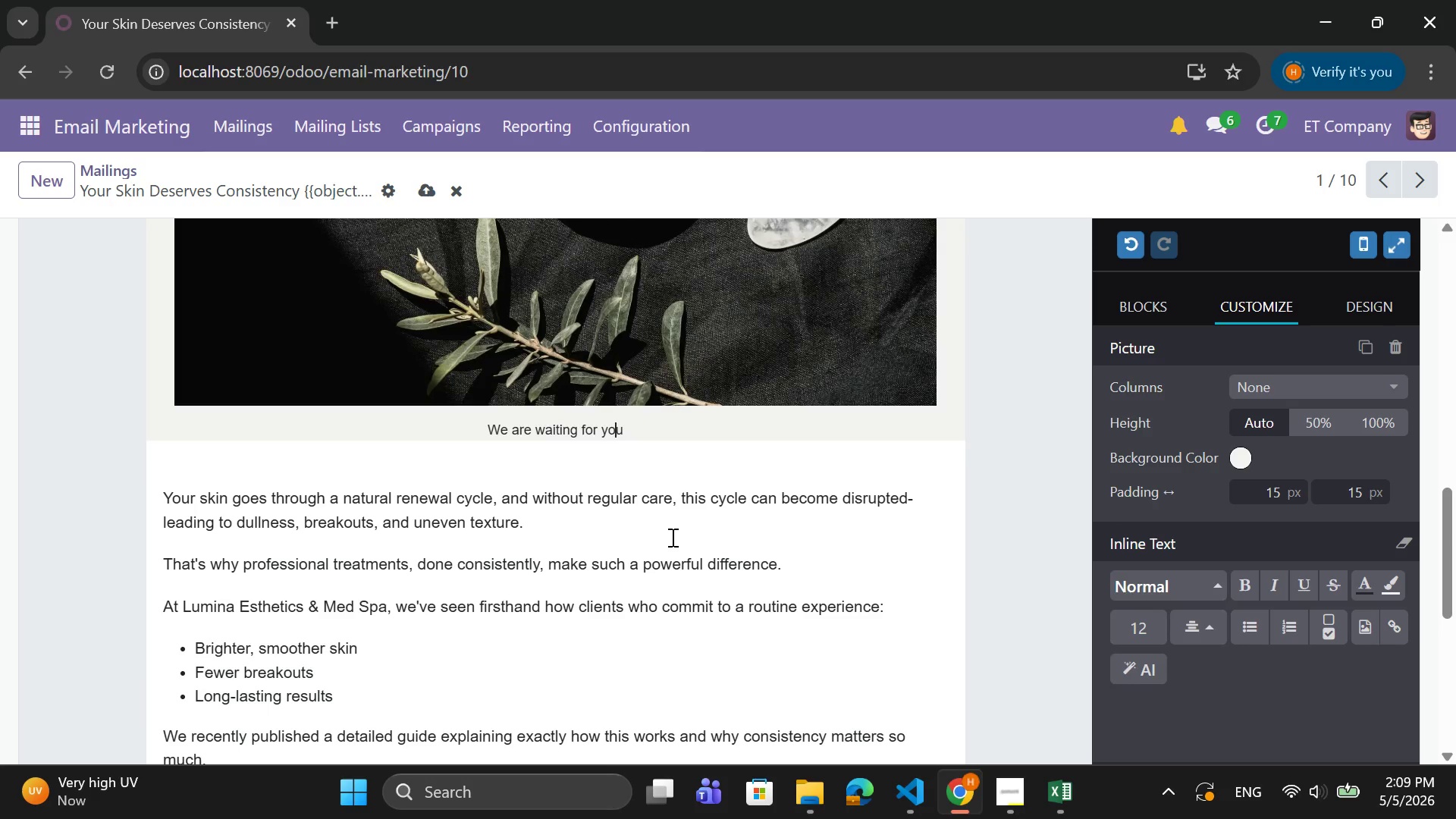 
key(ArrowRight)
 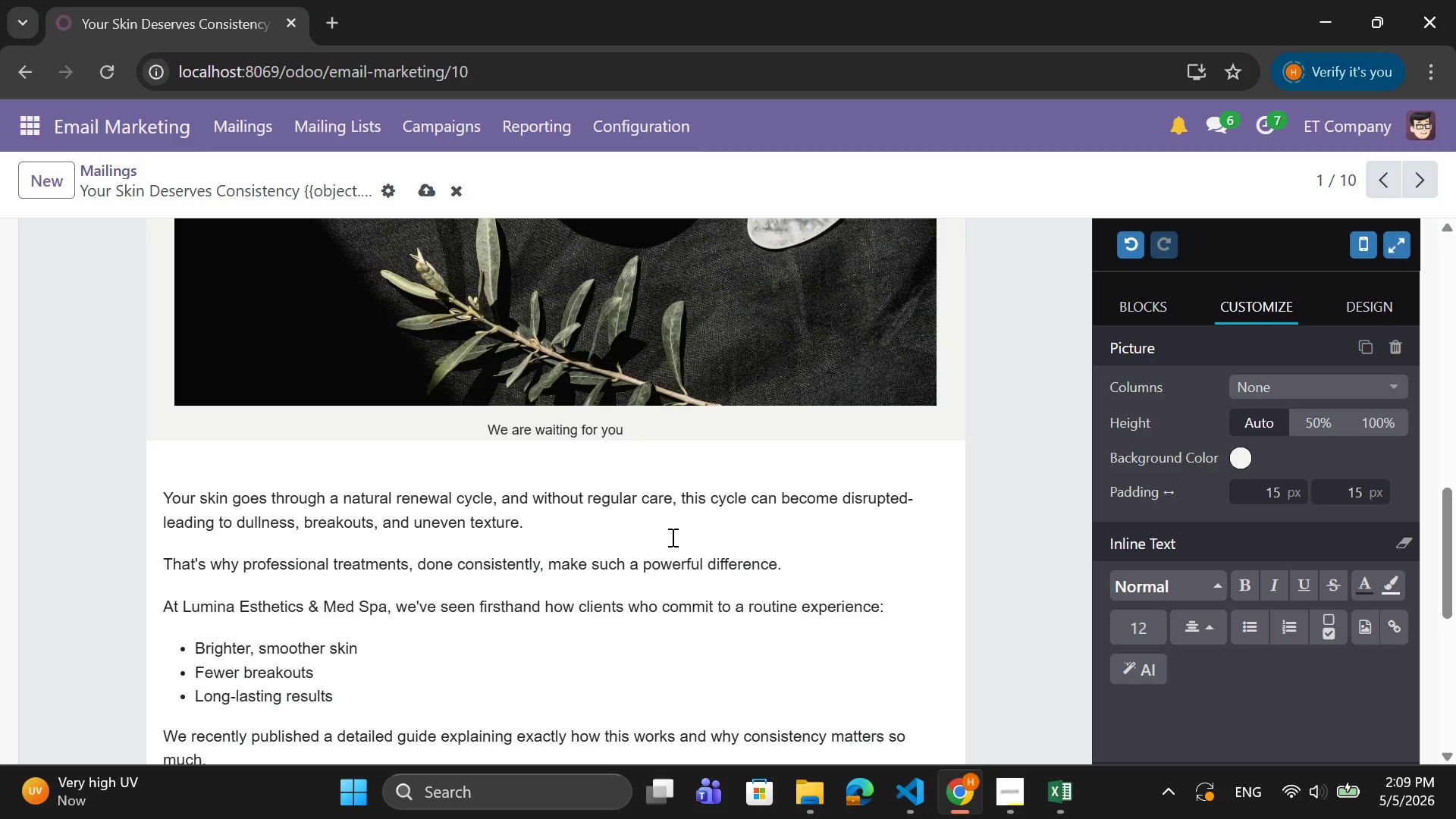 
type(!!)
 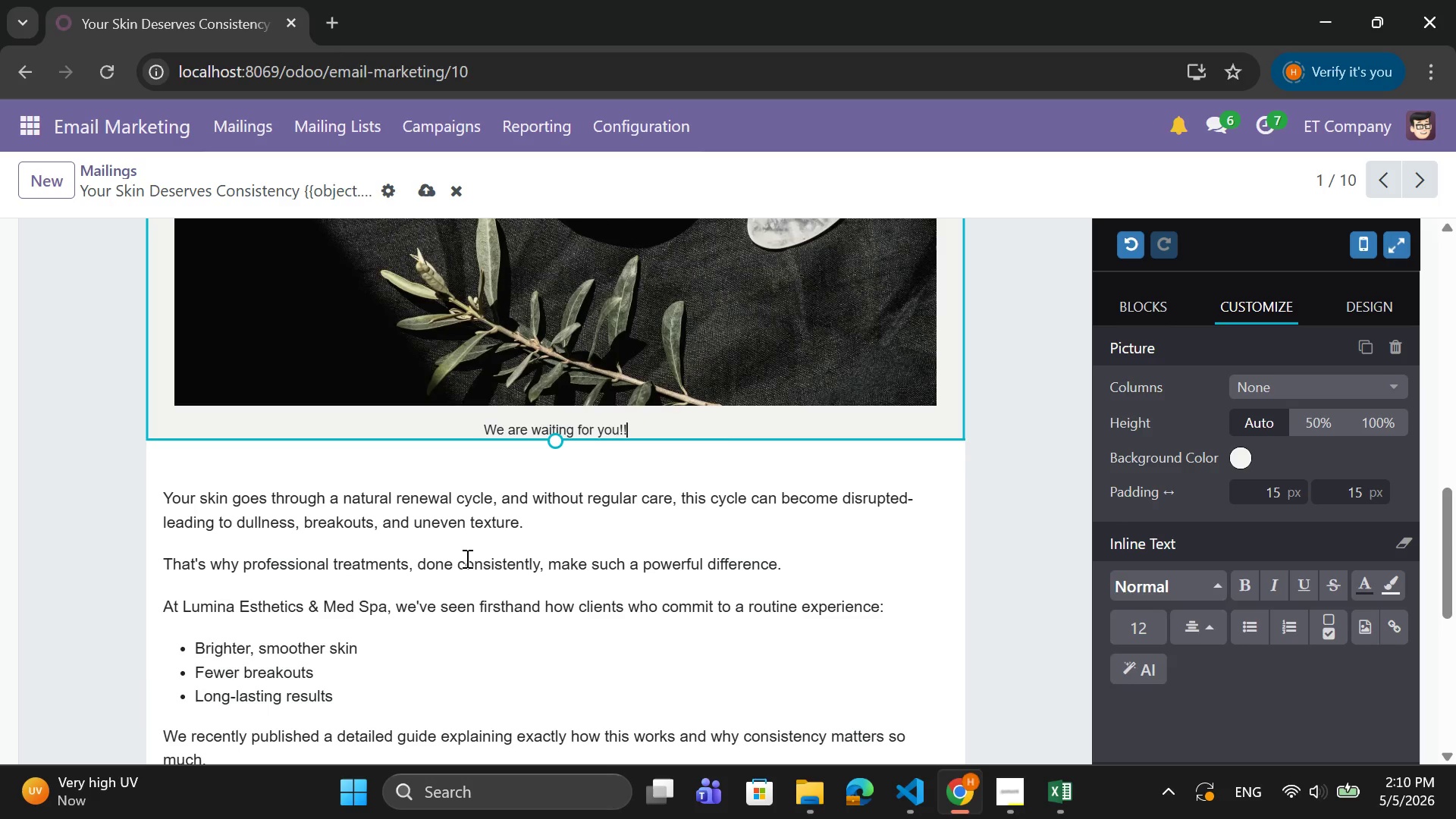 
scroll: coordinate [466, 558], scroll_direction: down, amount: 3.0
 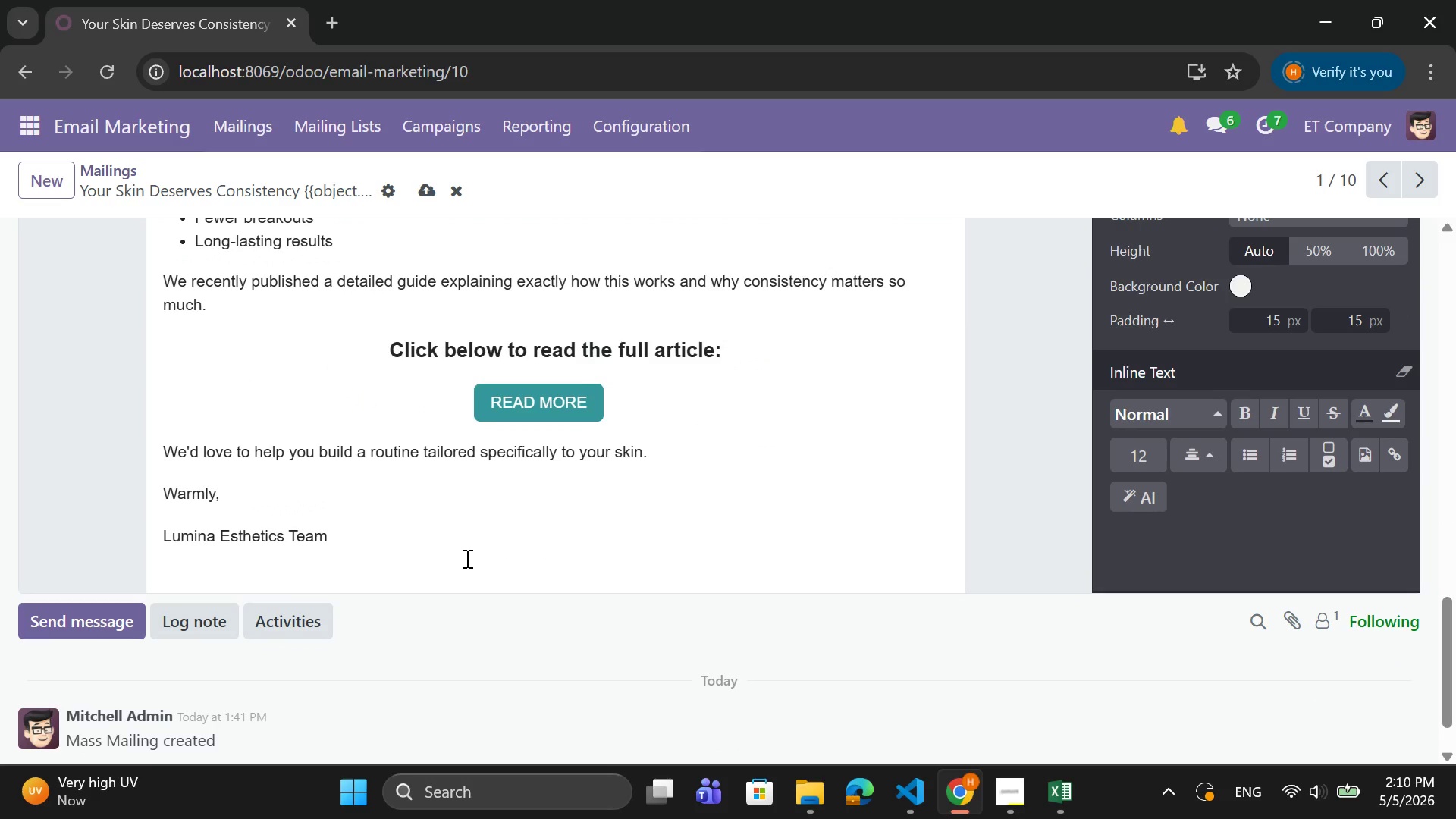 
scroll: coordinate [466, 558], scroll_direction: up, amount: 12.0
 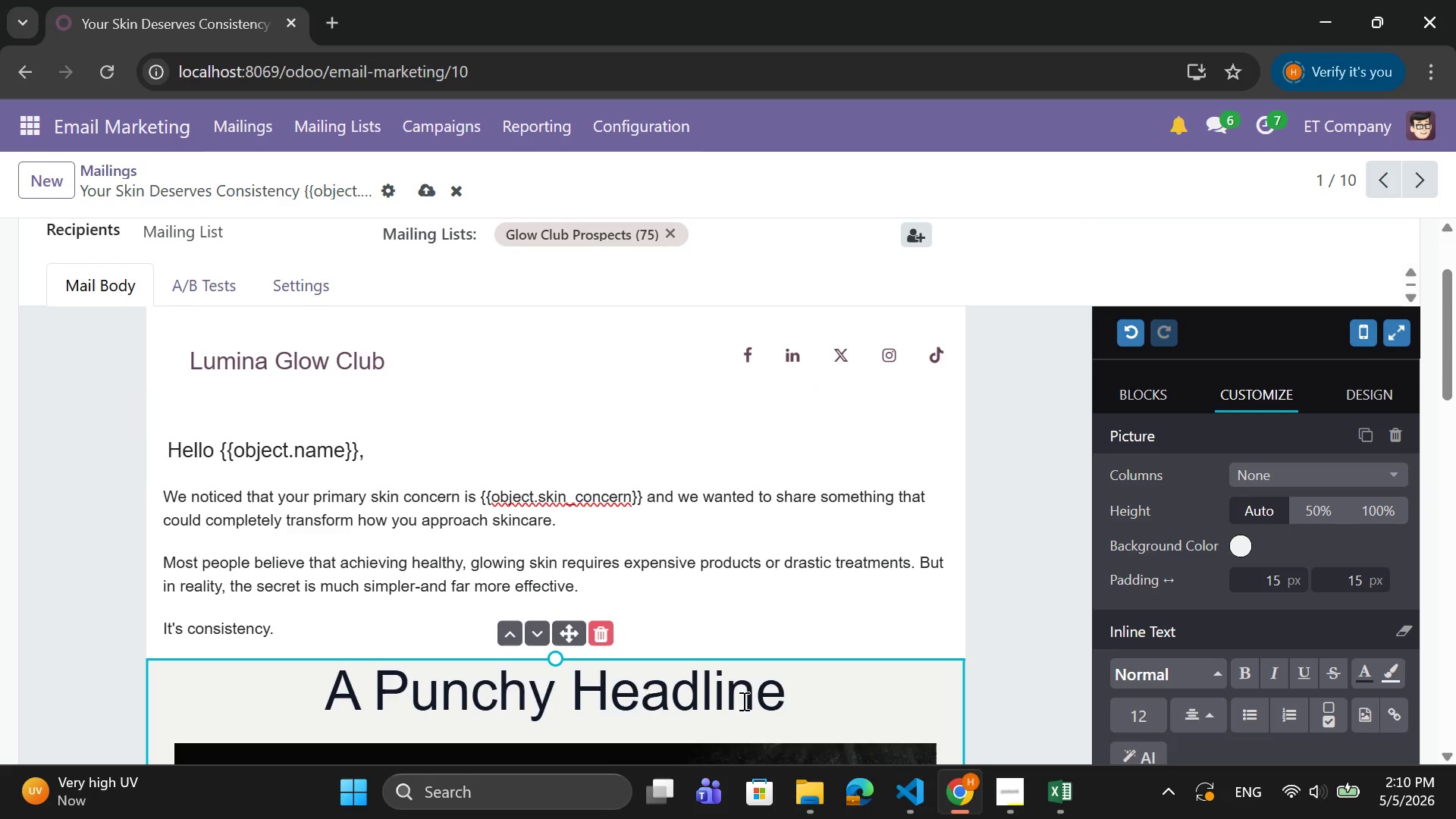 
left_click_drag(start_coordinate=[832, 698], to_coordinate=[340, 686])
 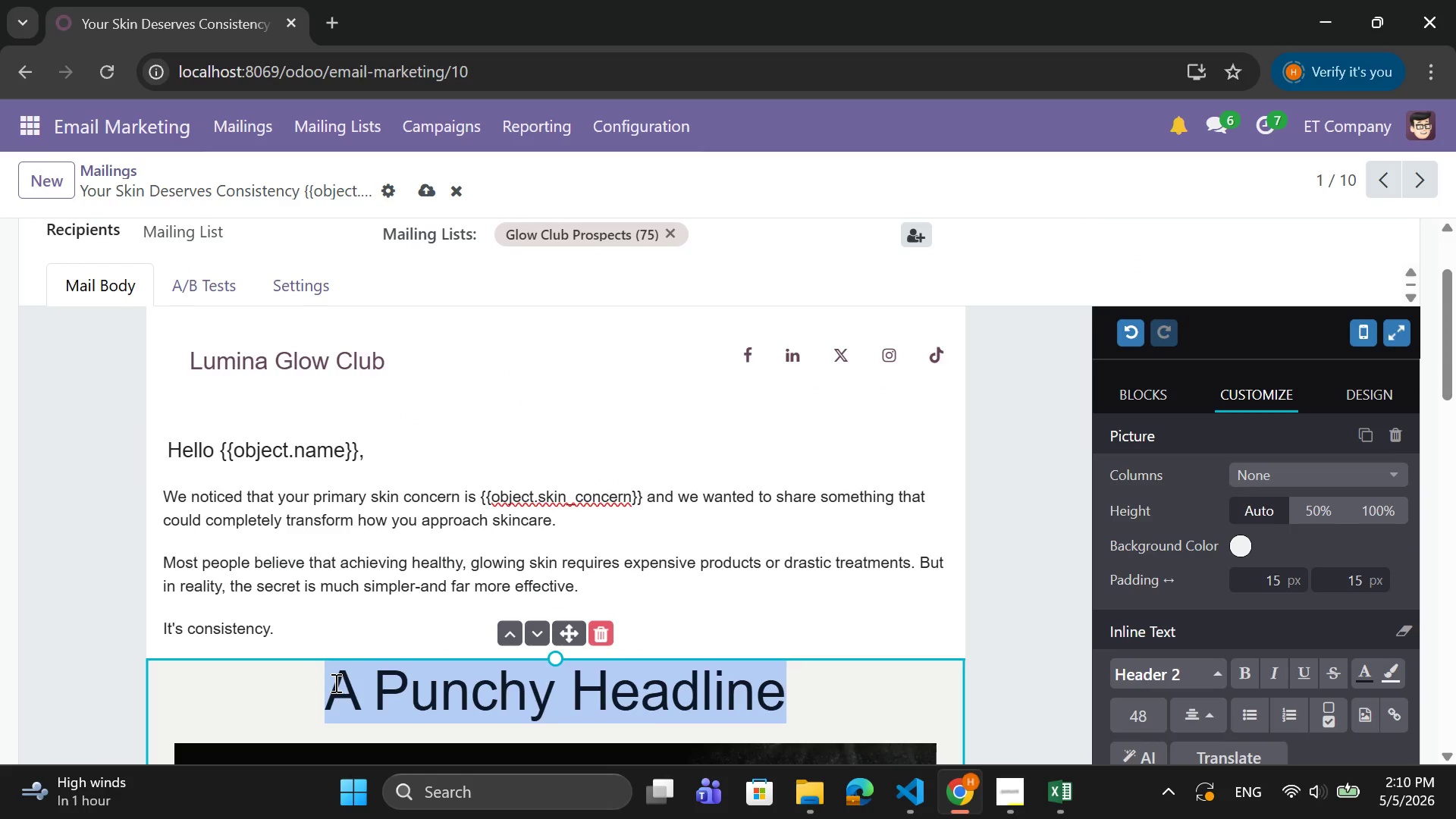 
key(Backspace)
 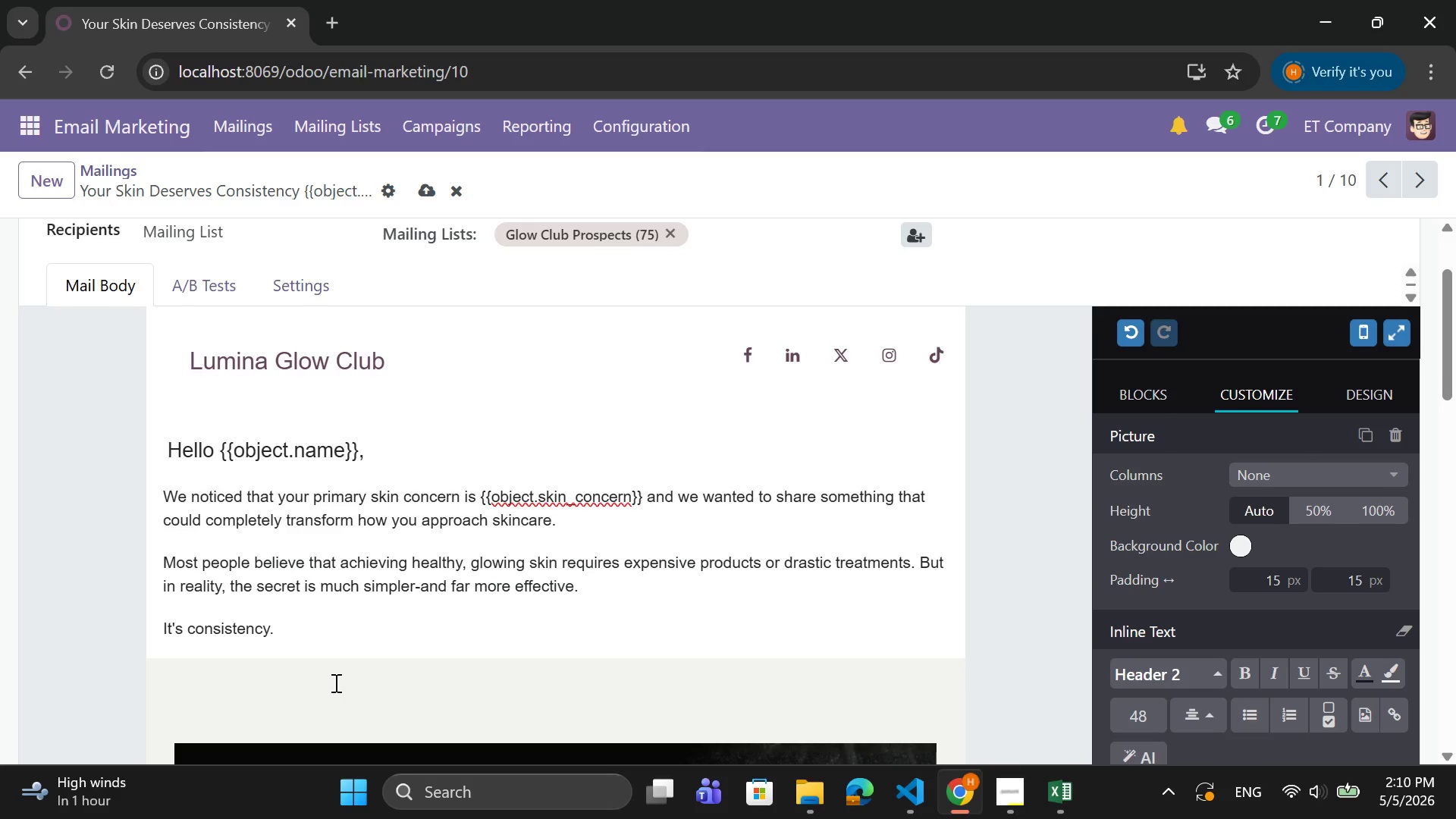 
wait(6.8)
 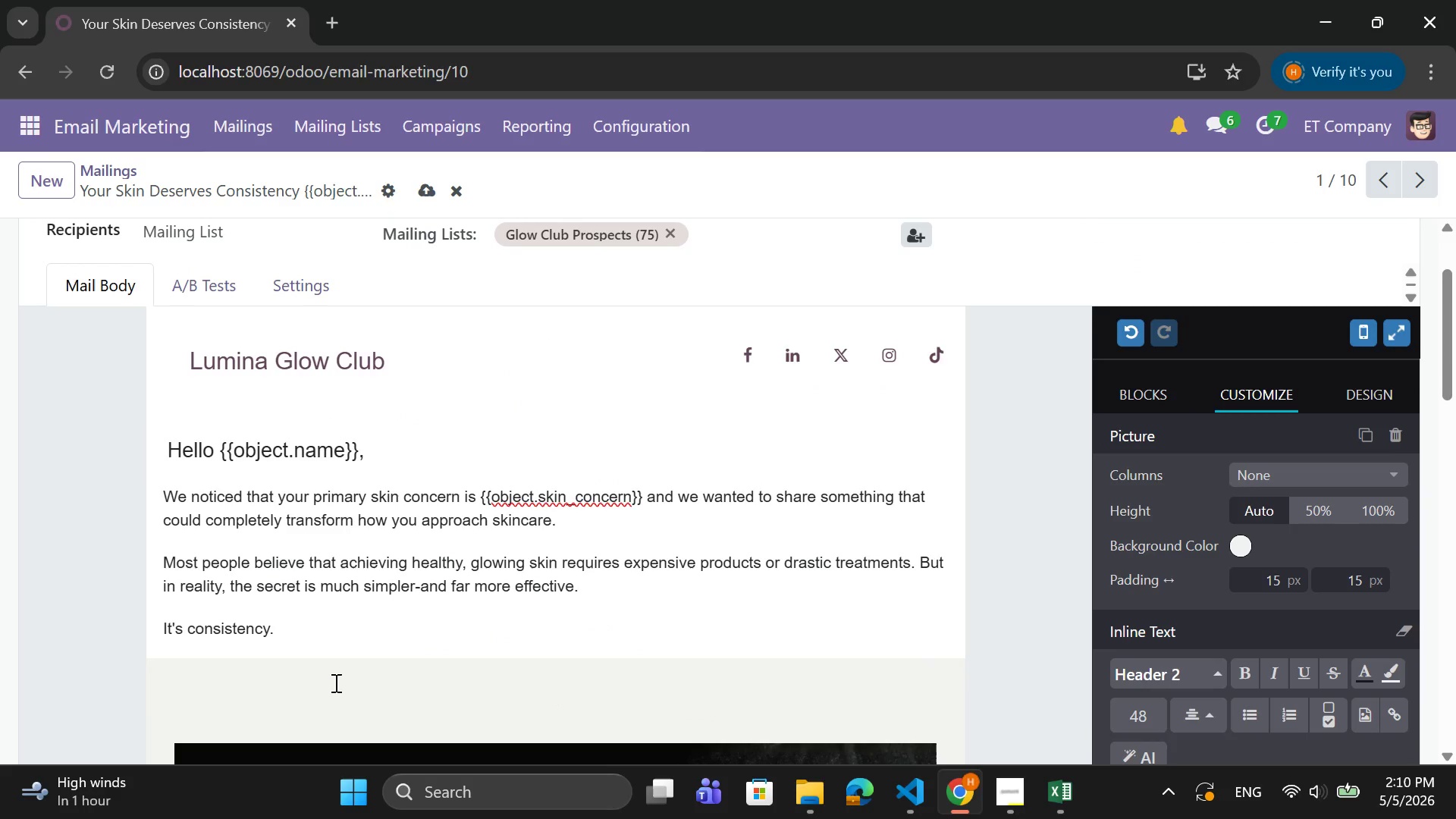 
key(Backspace)
 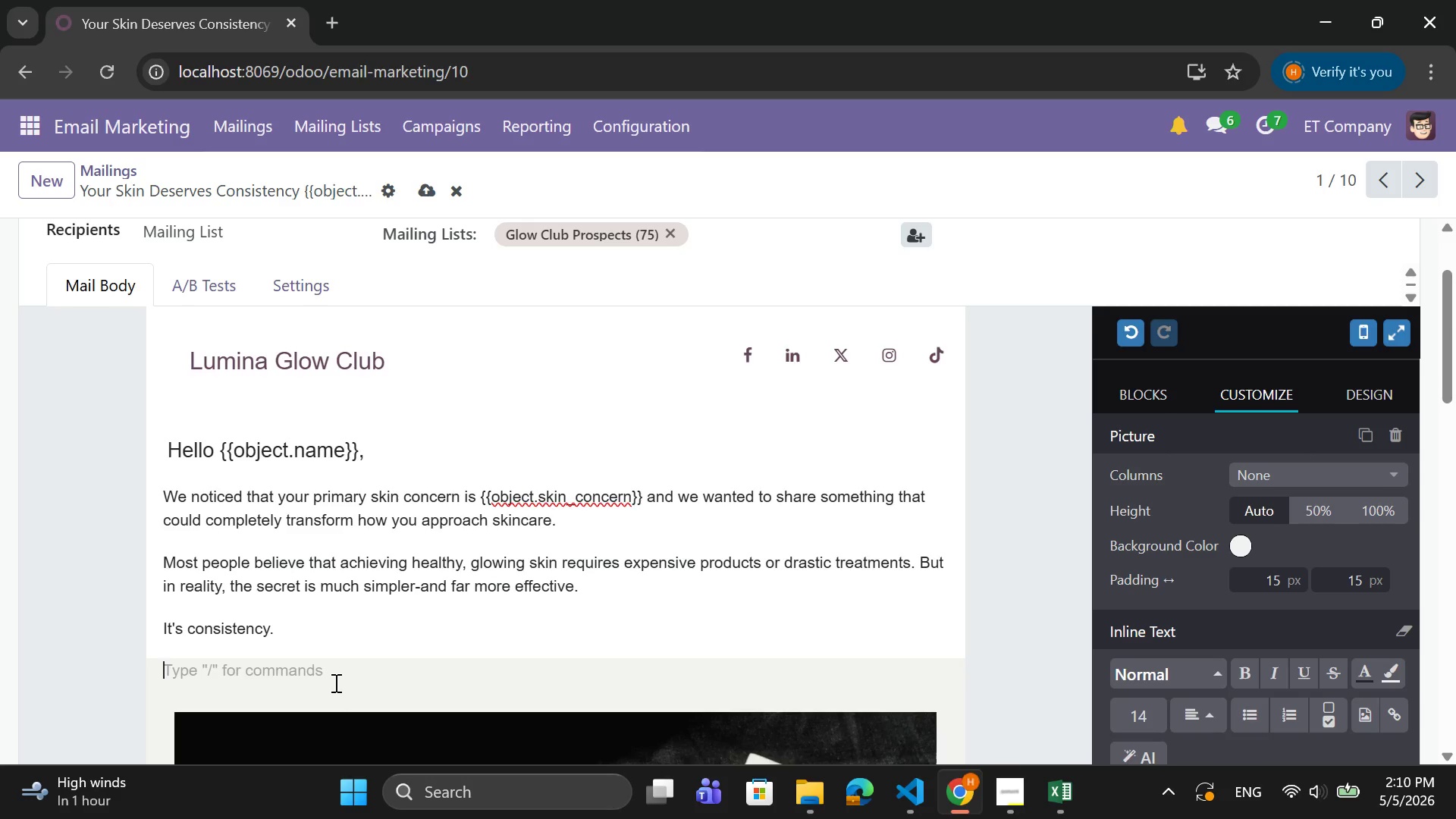 
key(Backspace)
 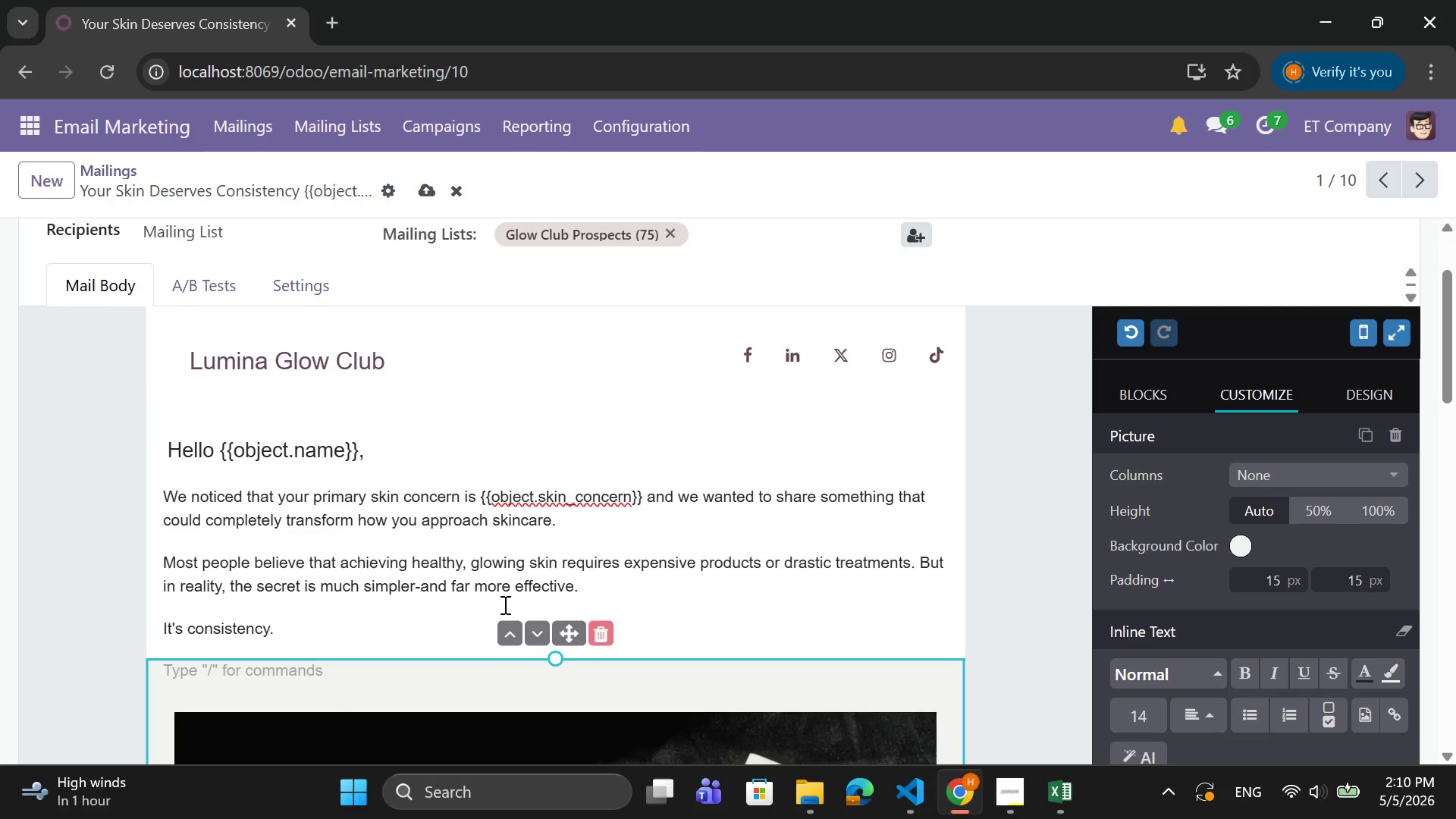 
left_click([444, 616])
 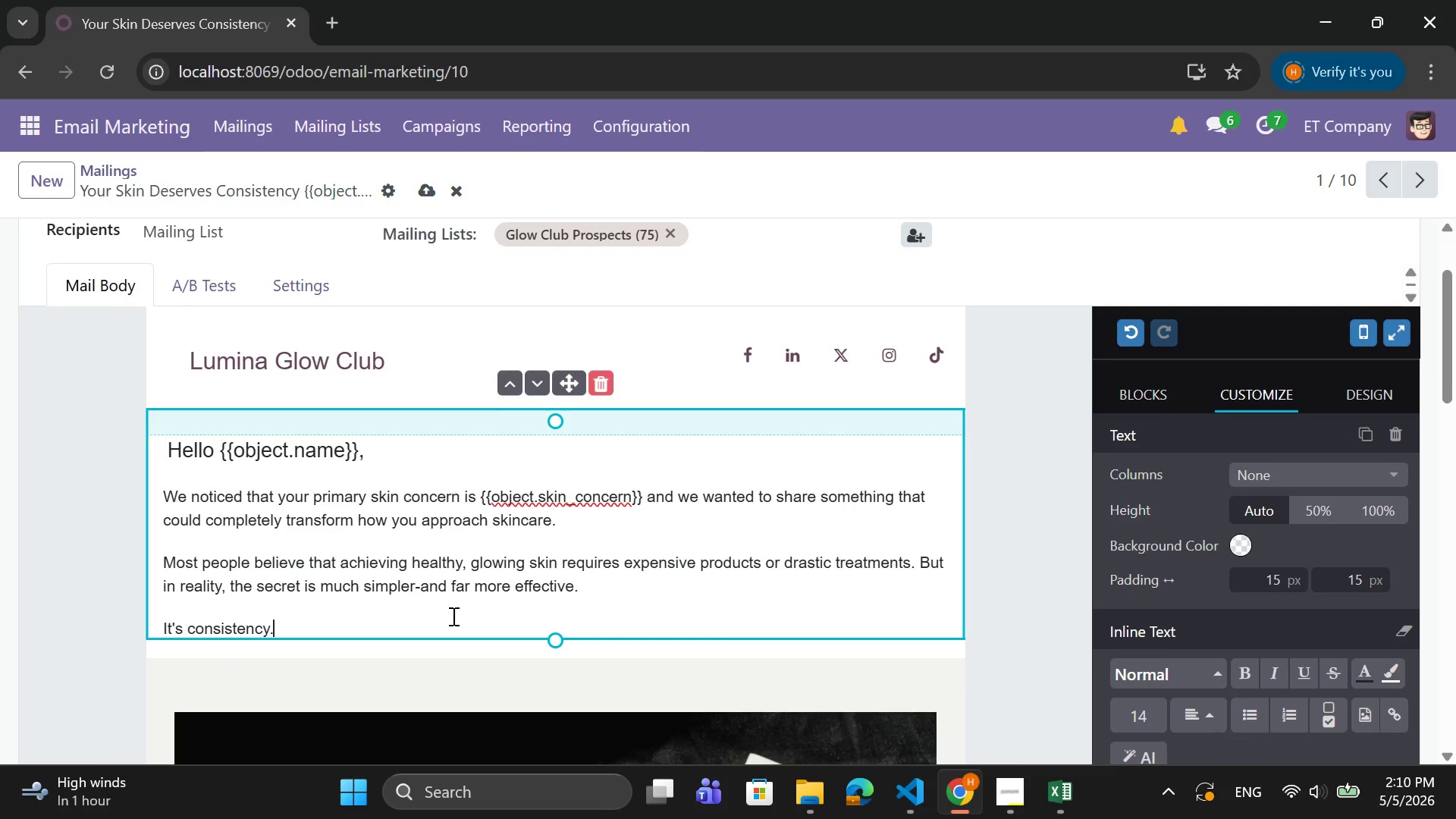 
scroll: coordinate [452, 616], scroll_direction: down, amount: 7.0
 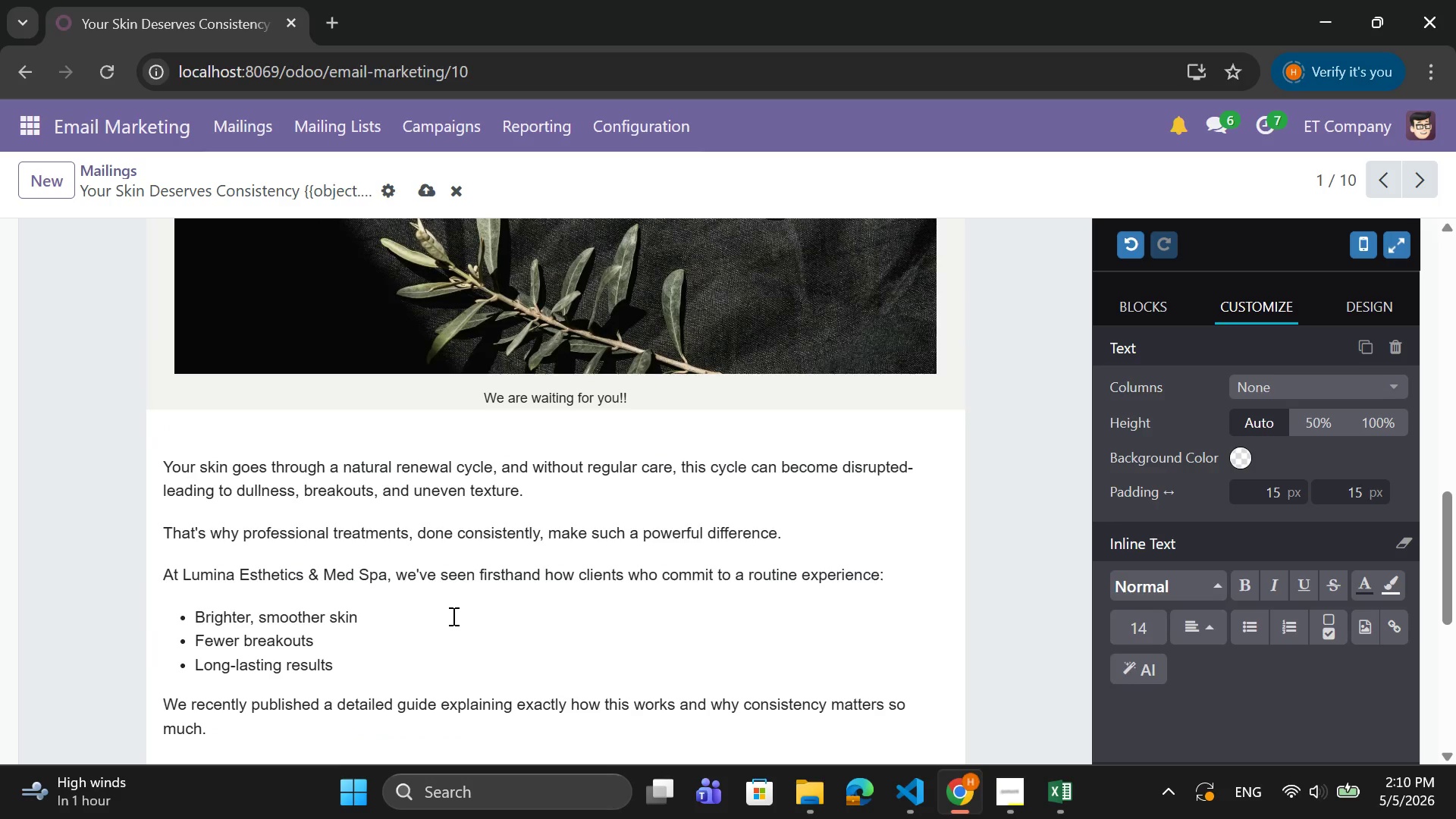 
scroll: coordinate [452, 616], scroll_direction: up, amount: 7.0
 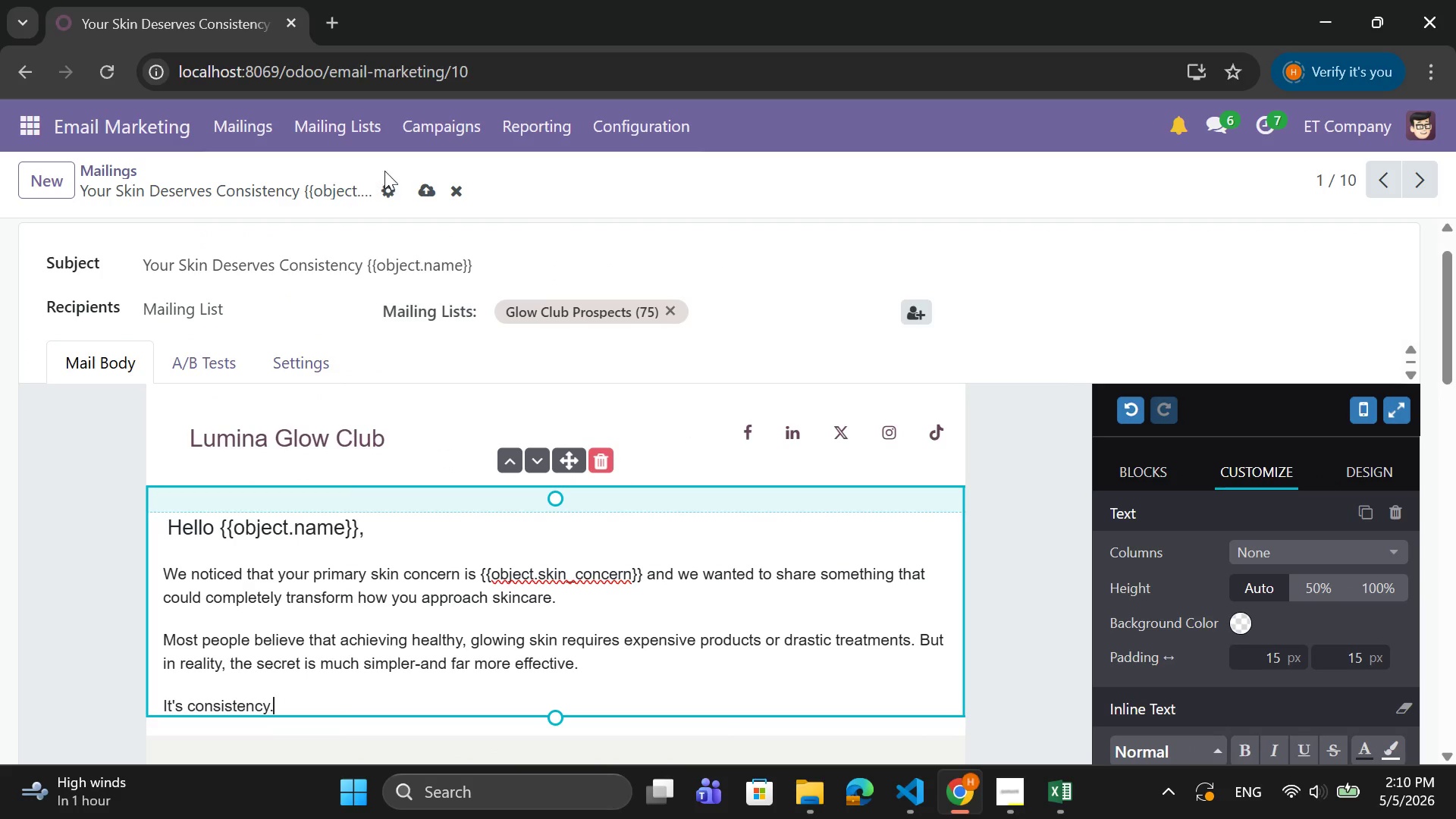 
left_click([428, 190])
 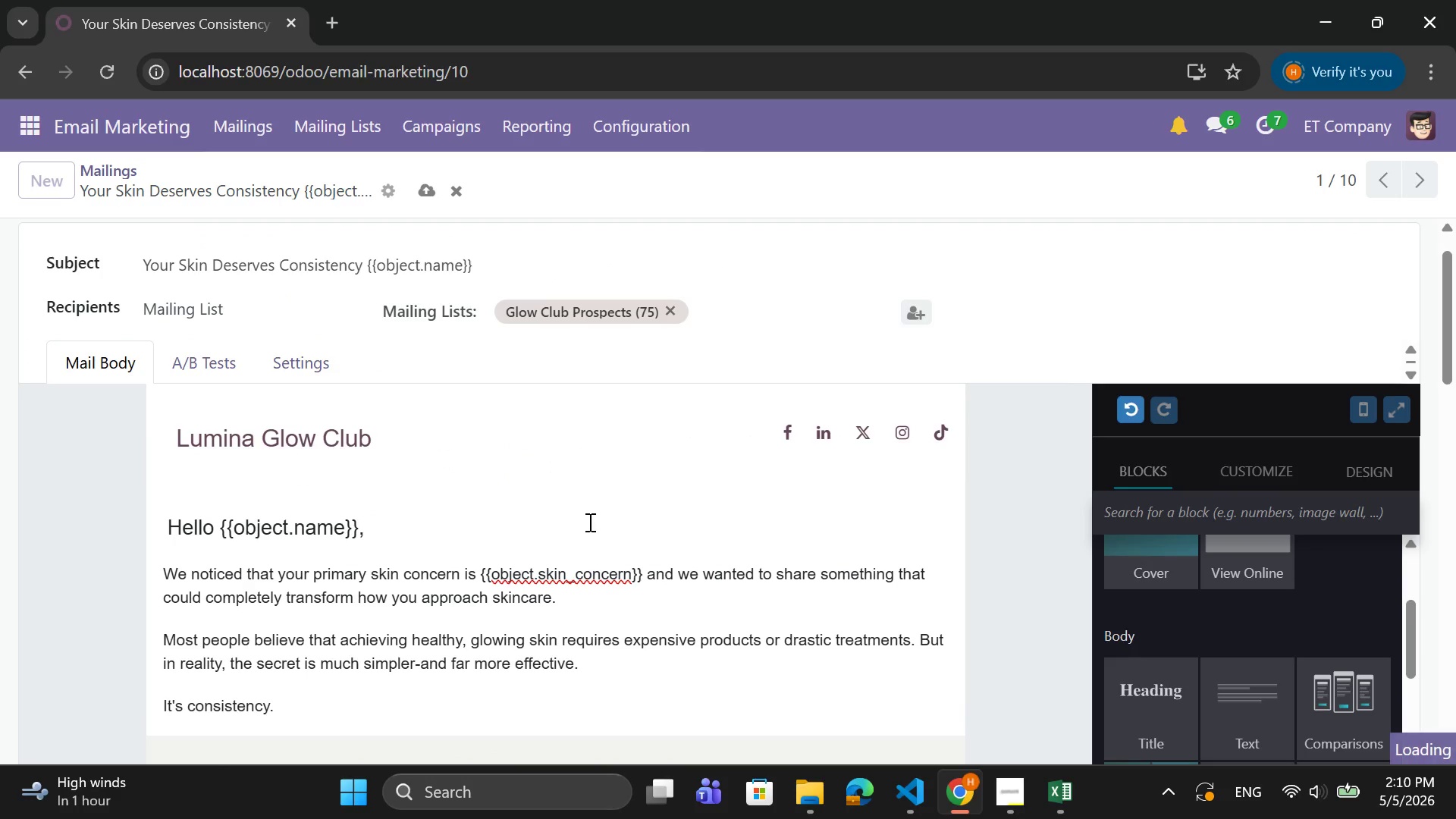 
scroll: coordinate [597, 529], scroll_direction: down, amount: 11.0
 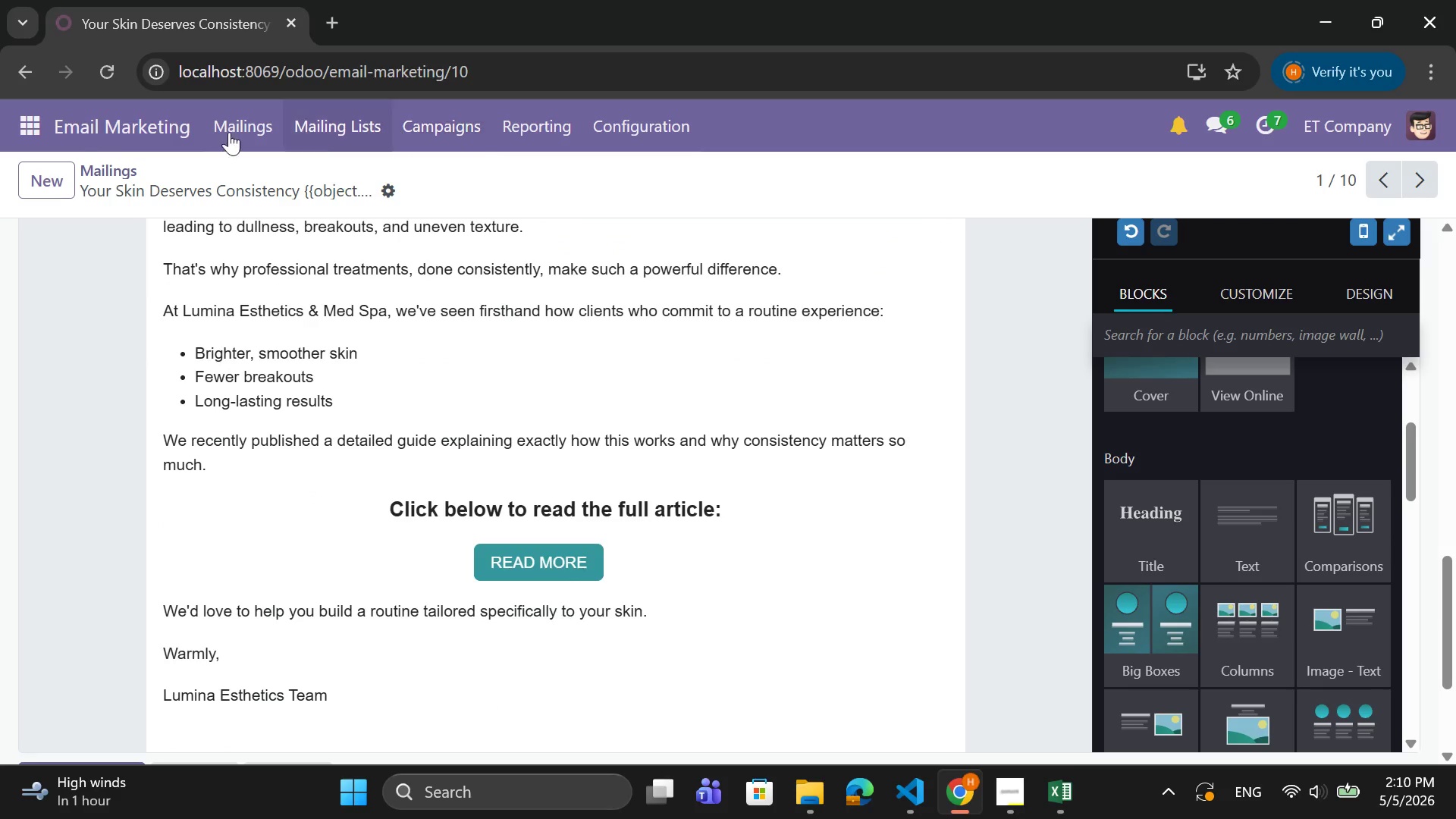 
left_click([26, 112])
 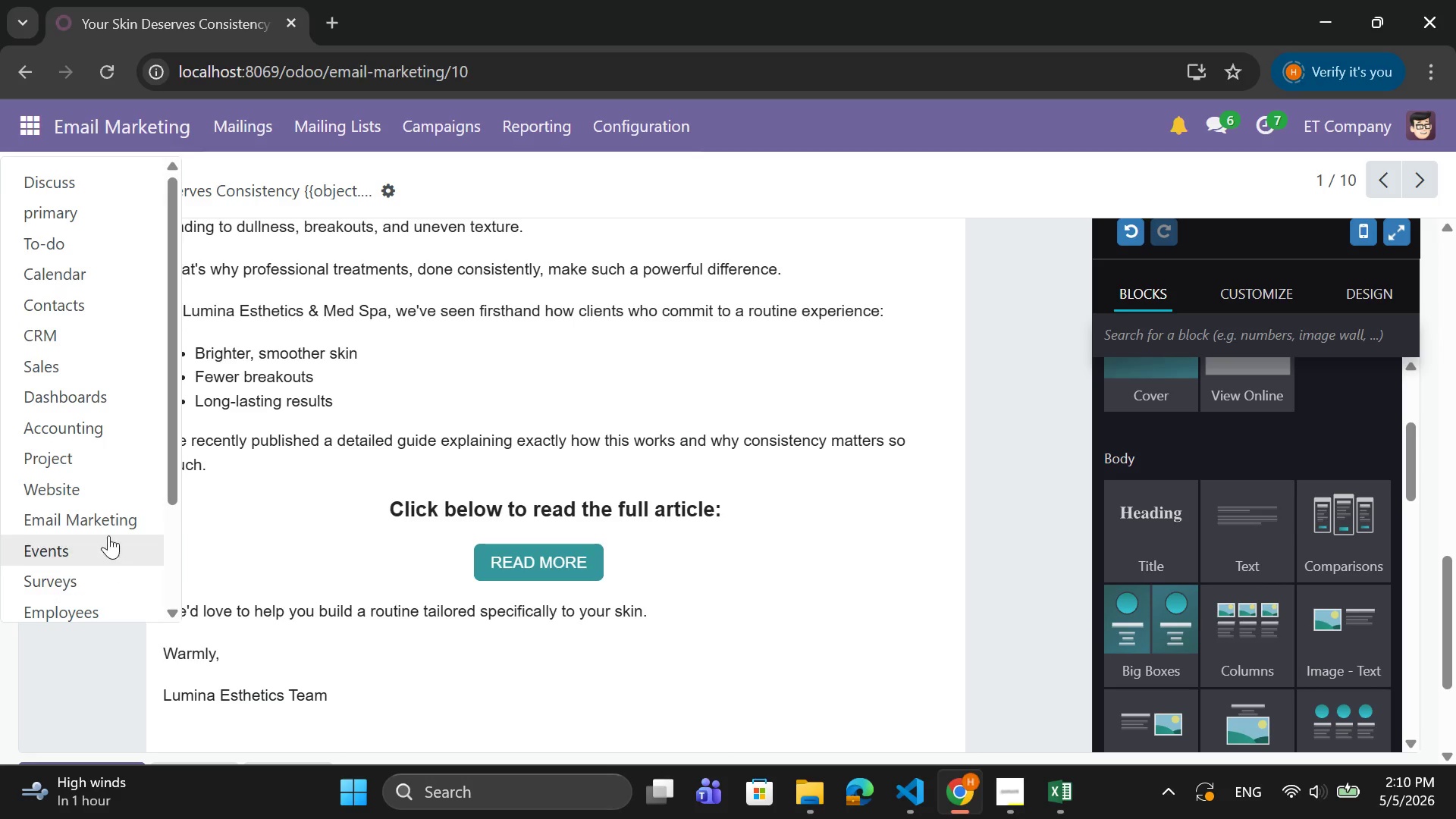 
left_click([88, 489])
 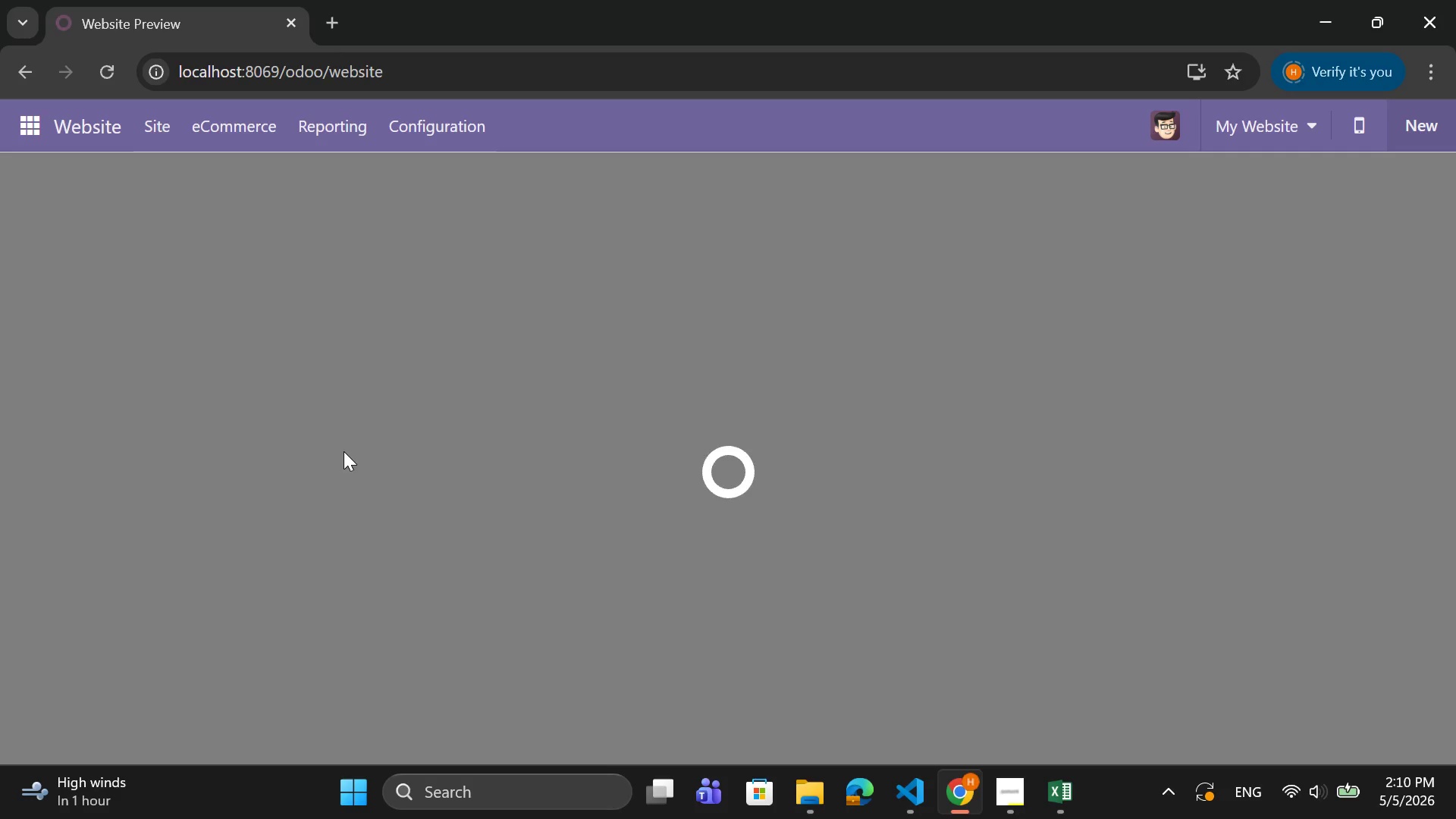 
wait(14.48)
 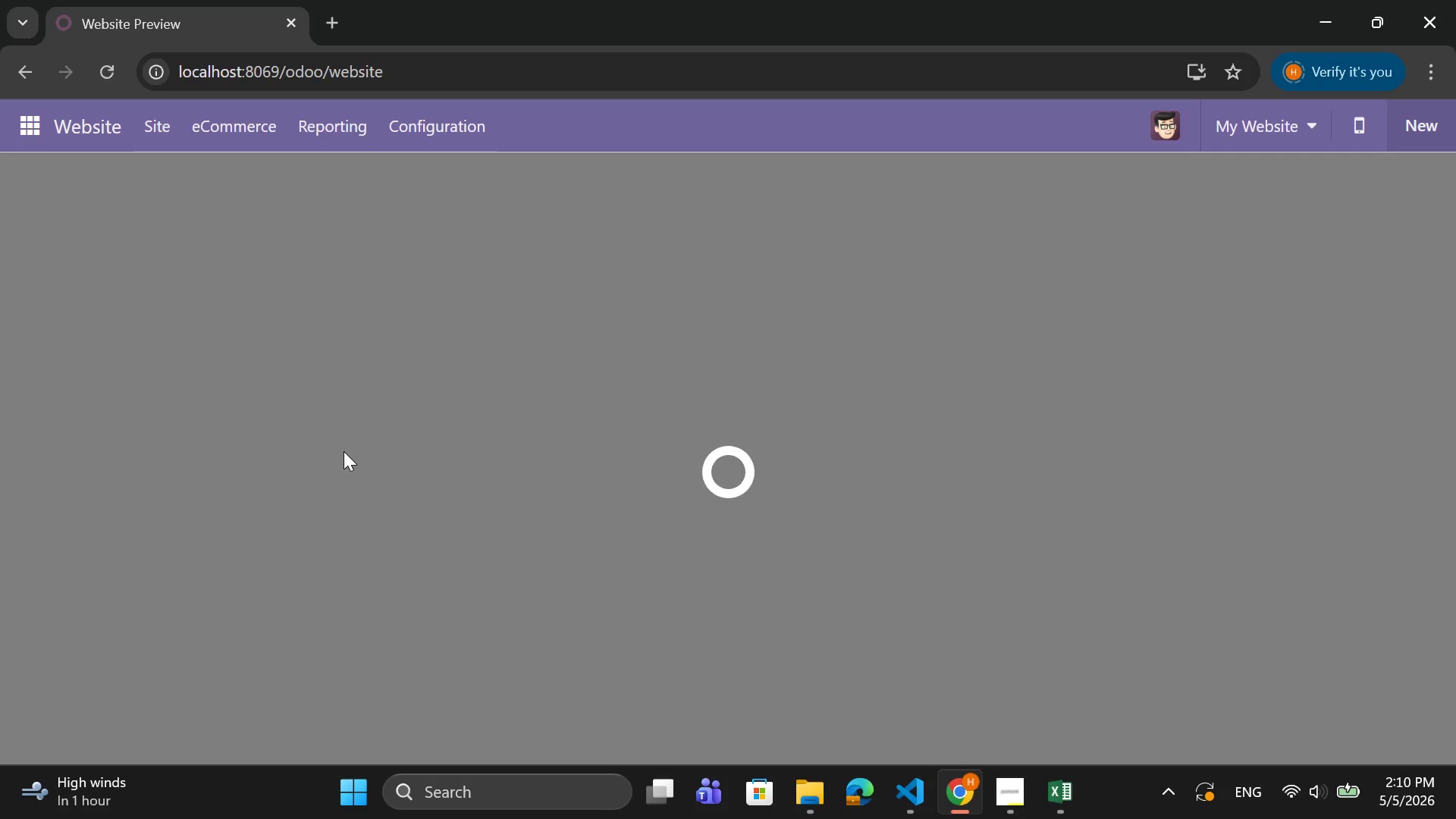 
left_click([333, 190])
 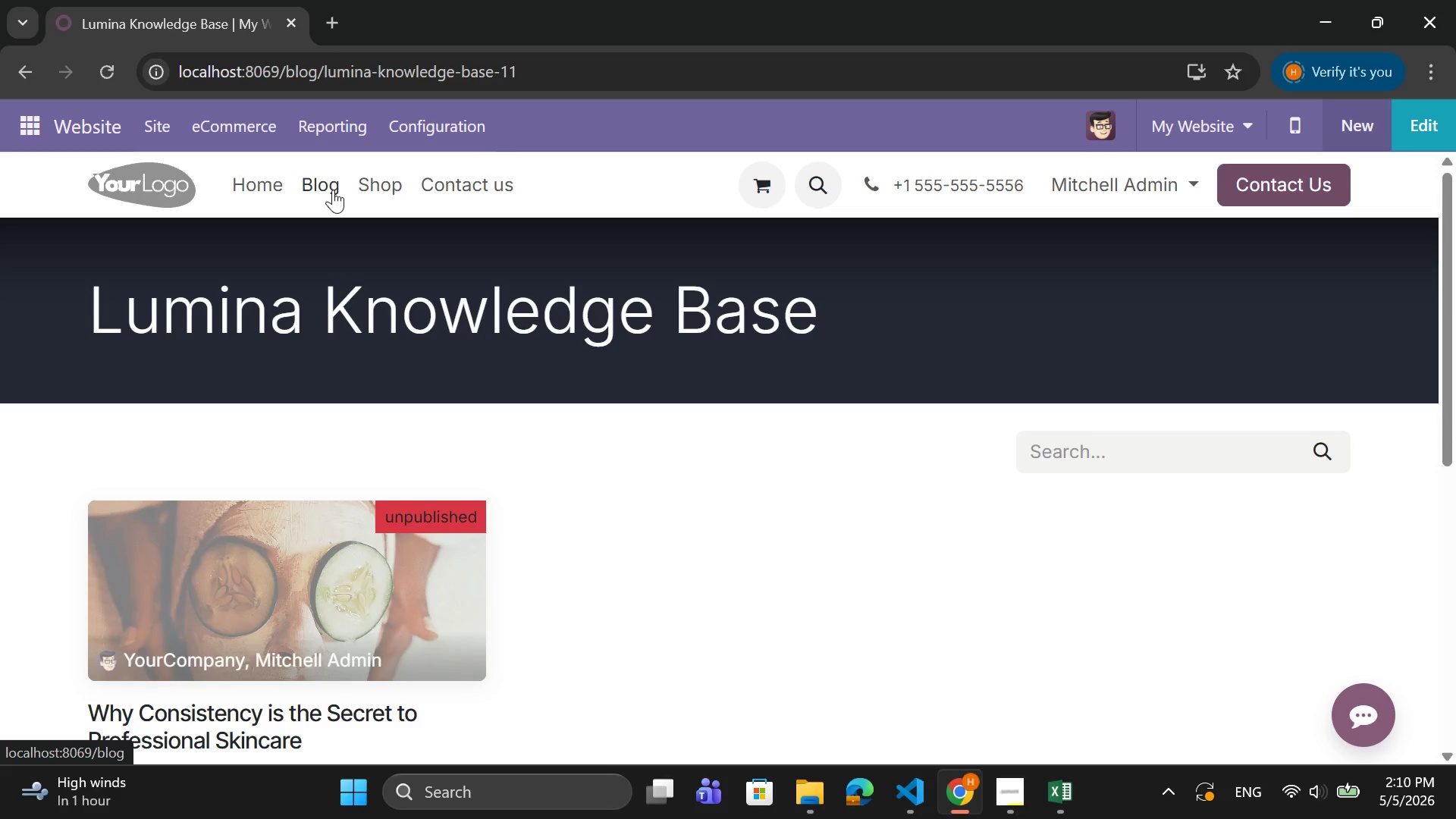 
wait(12.48)
 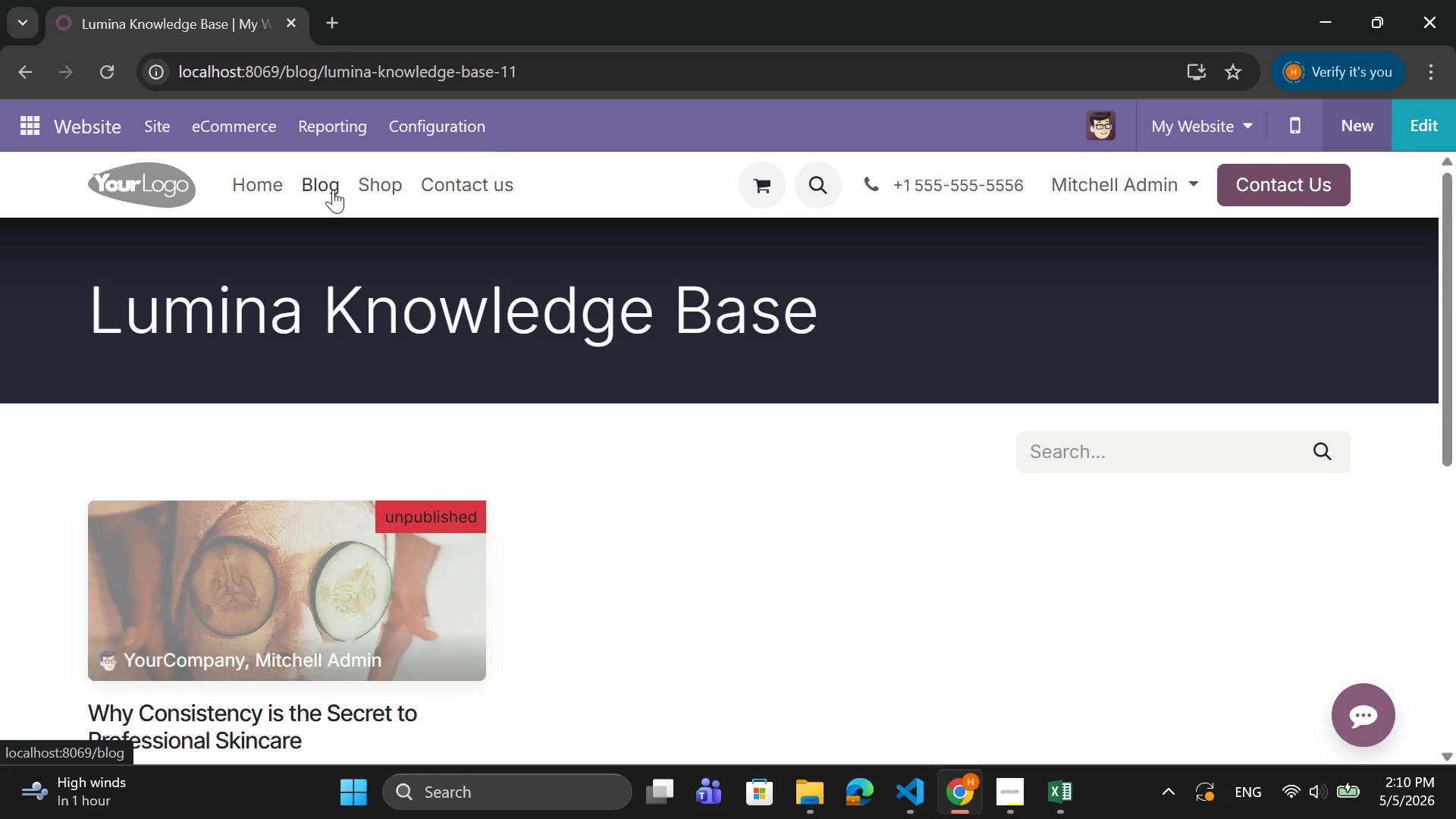 
left_click([431, 589])
 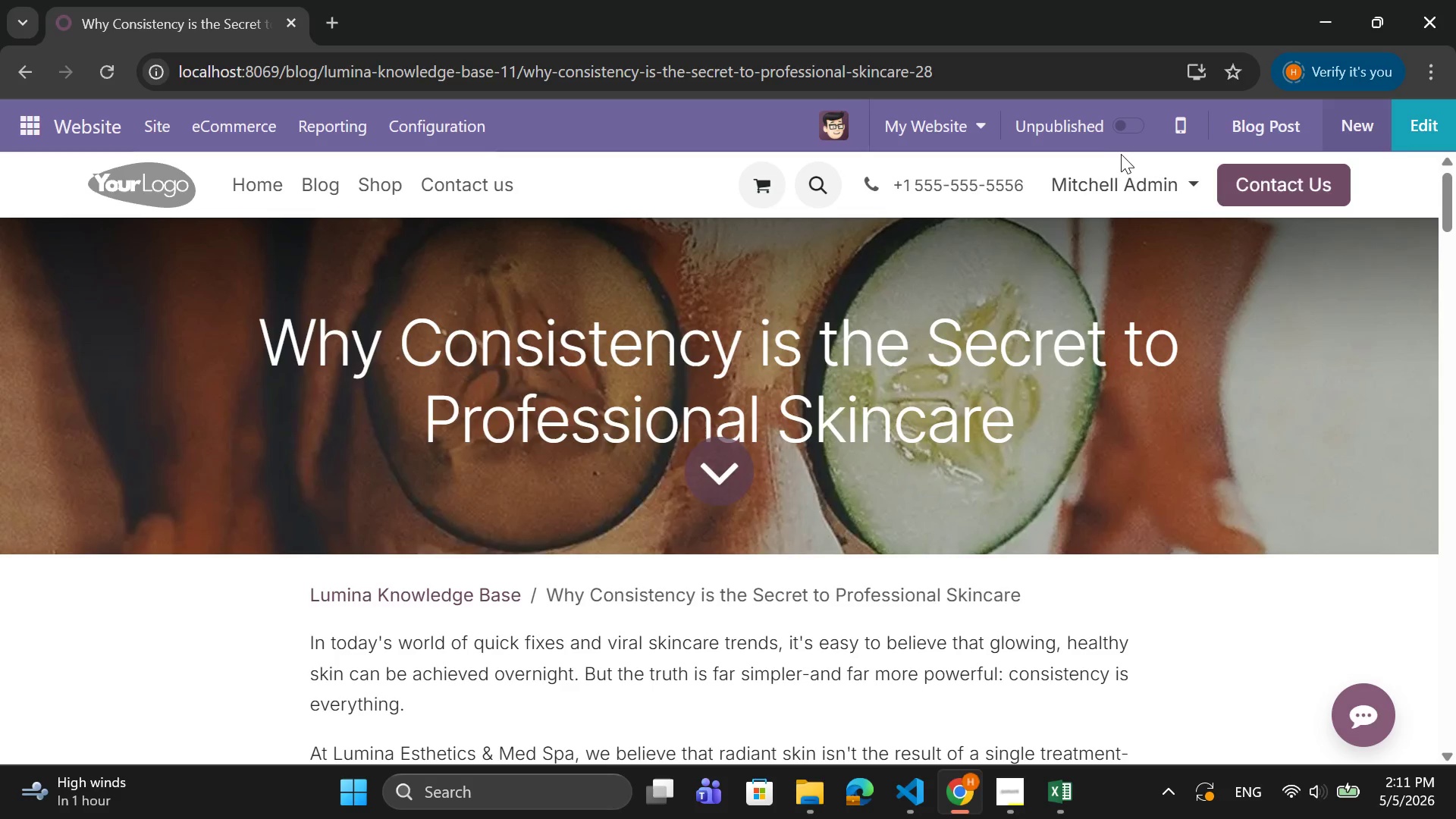 
left_click([1127, 121])
 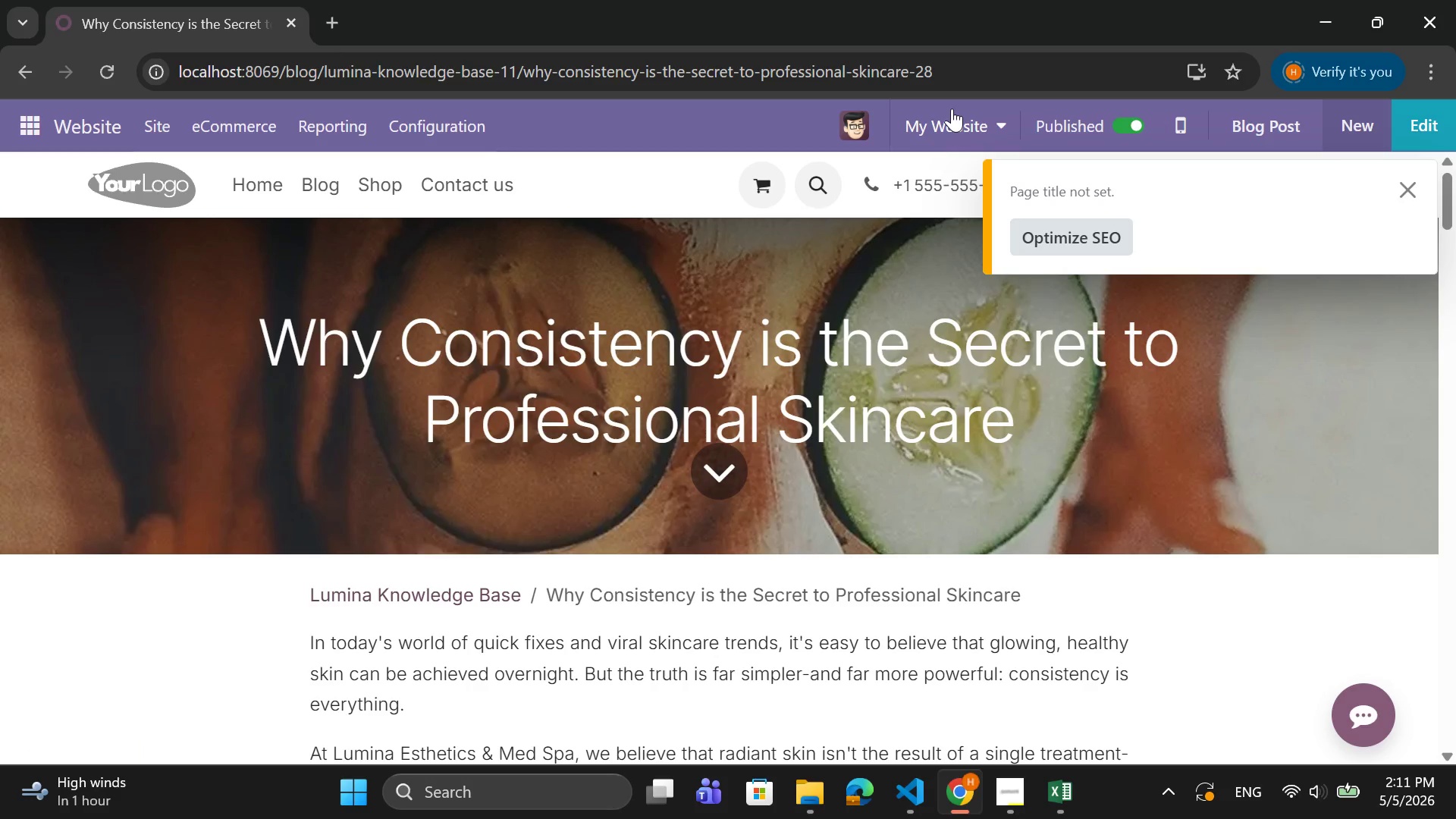 
wait(5.33)
 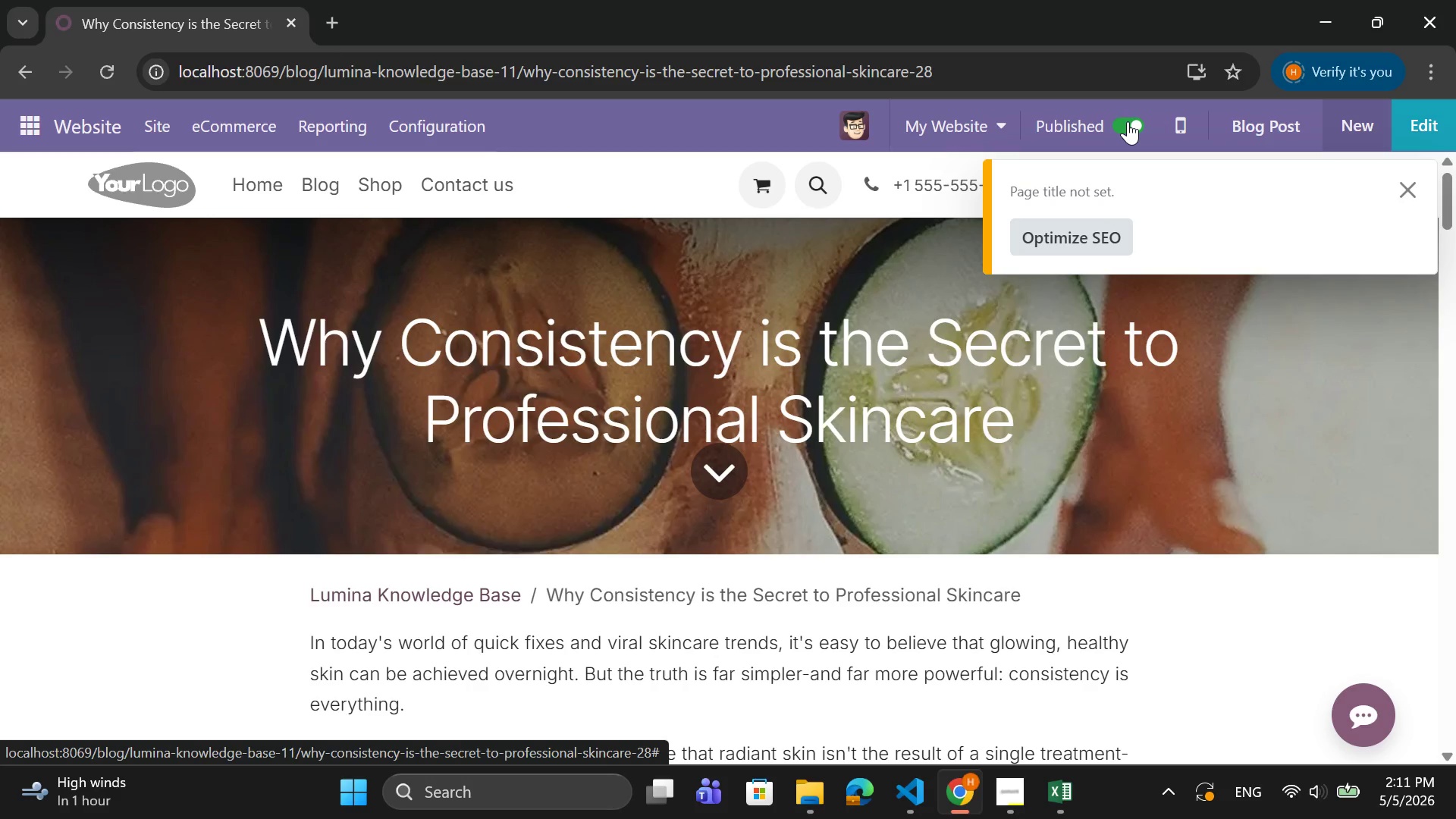 
left_click([947, 68])
 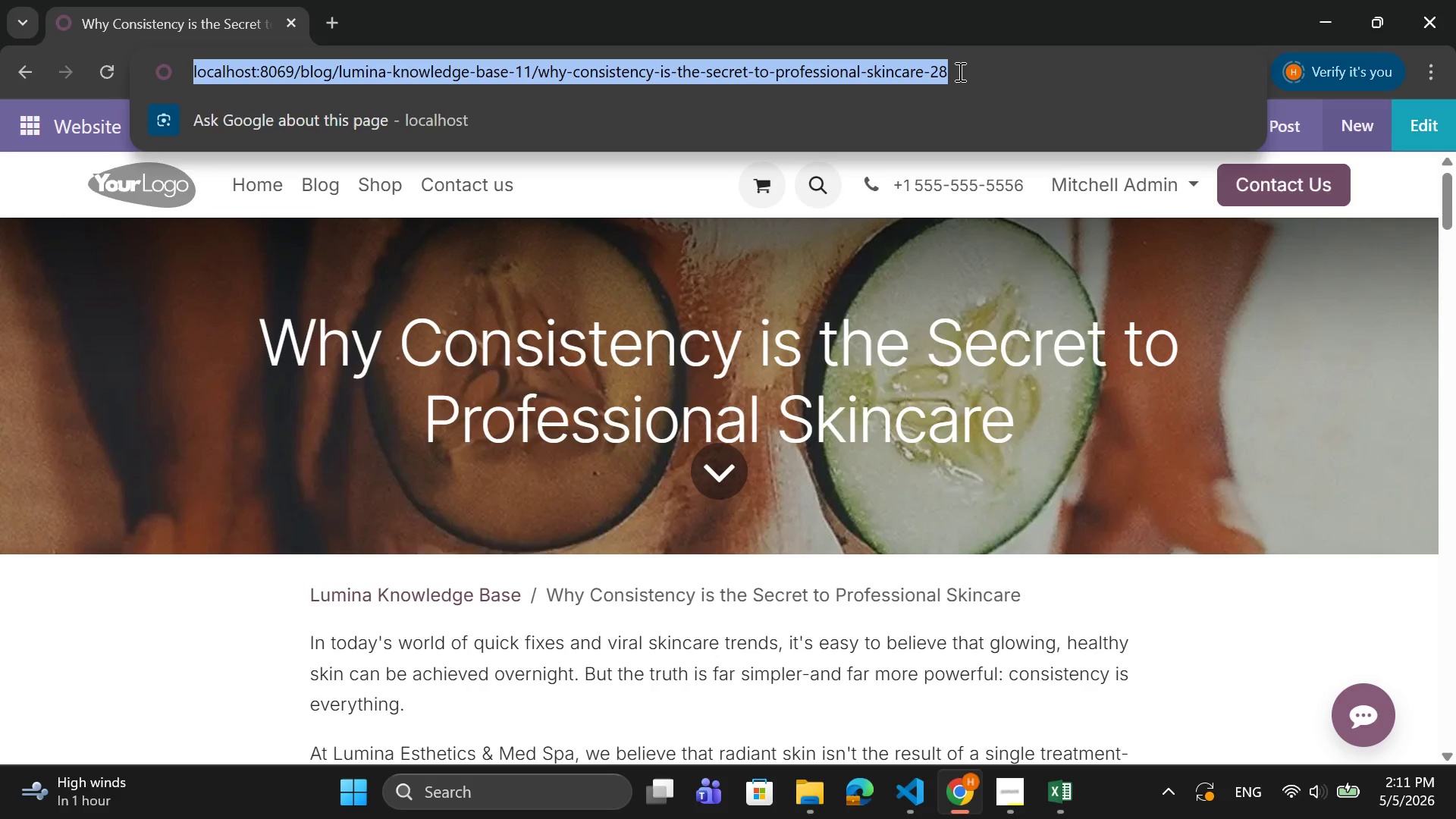 
key(Control+C)
 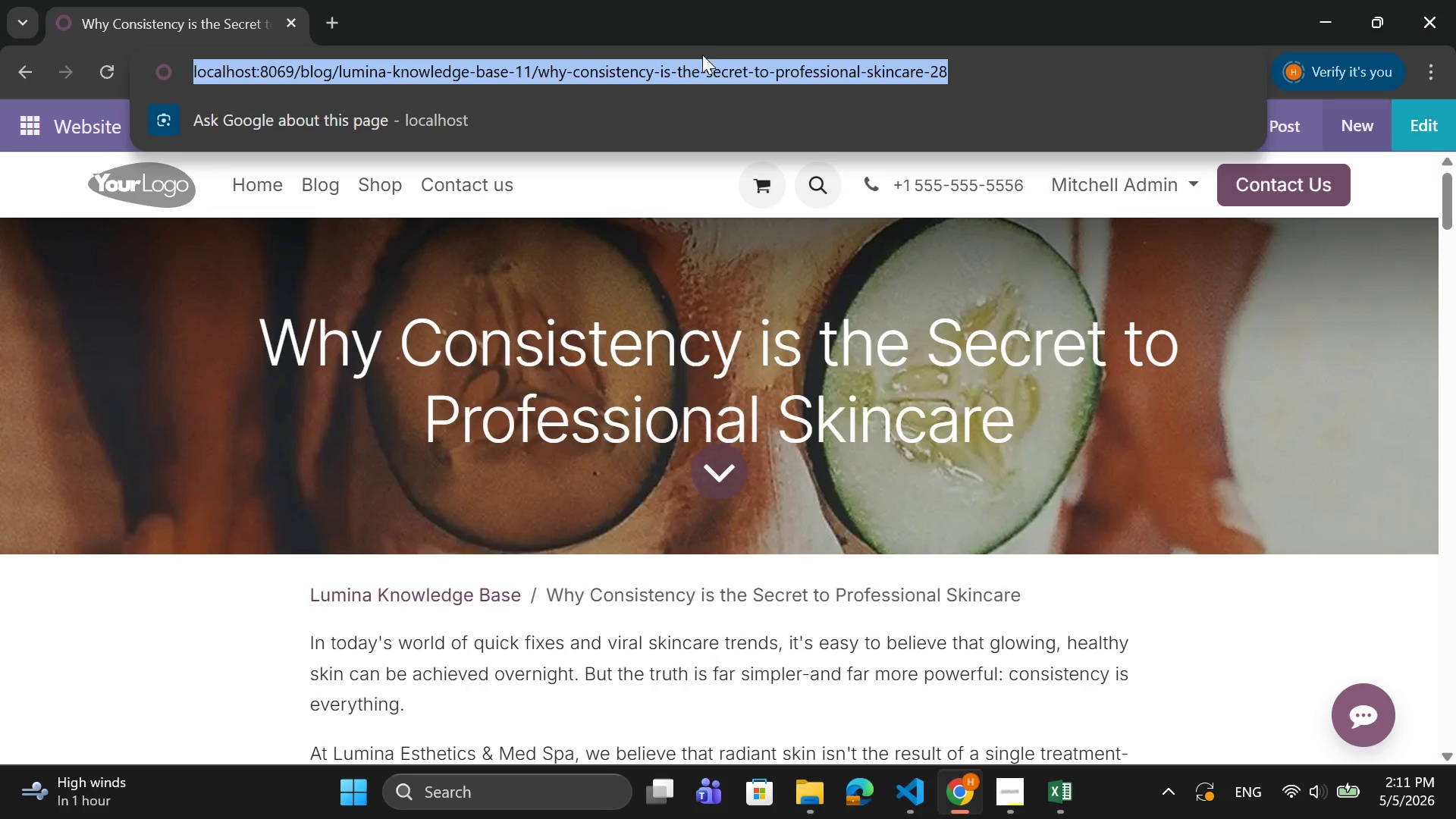 
key(Control+C)
 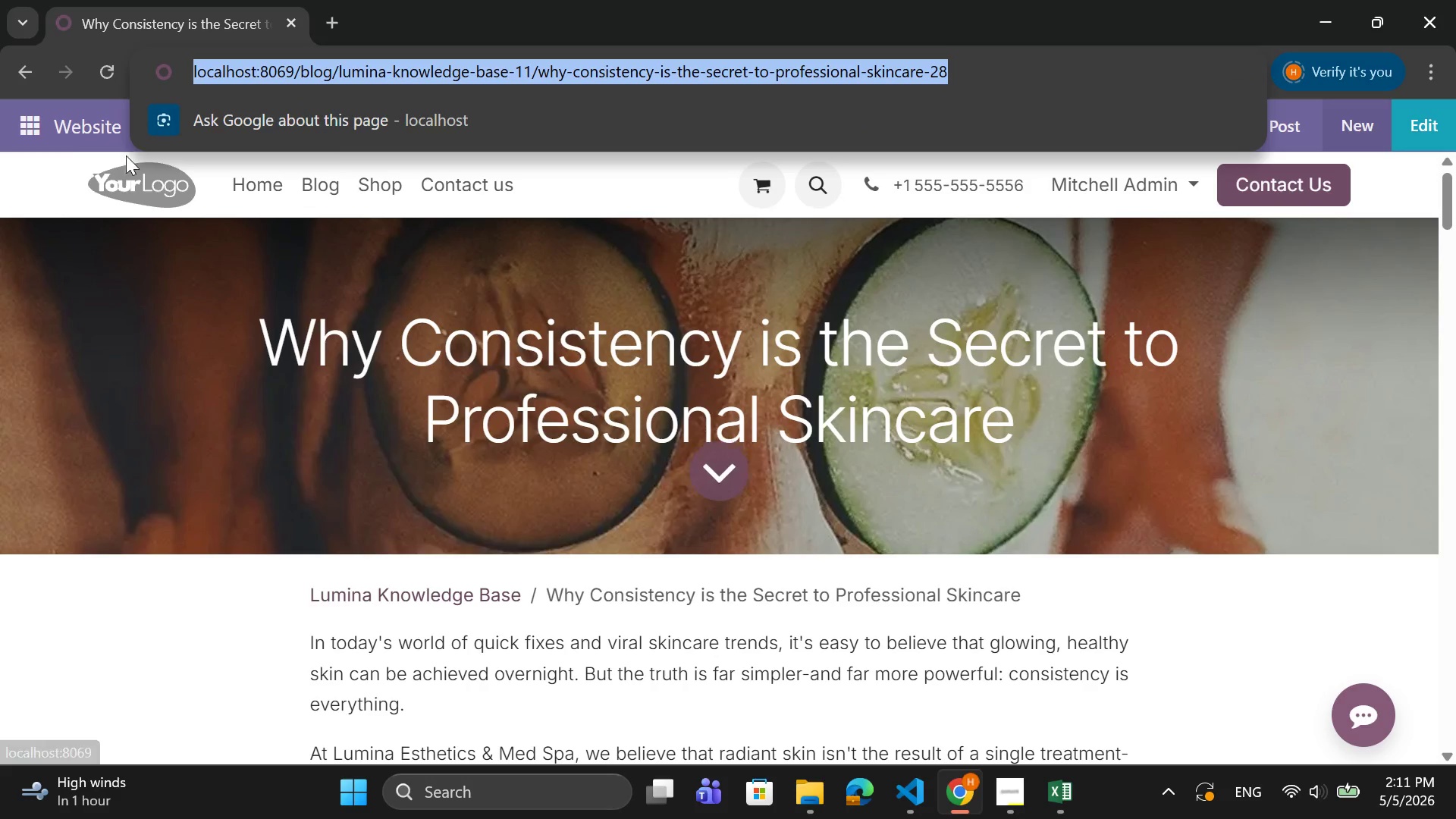 
left_click([32, 127])
 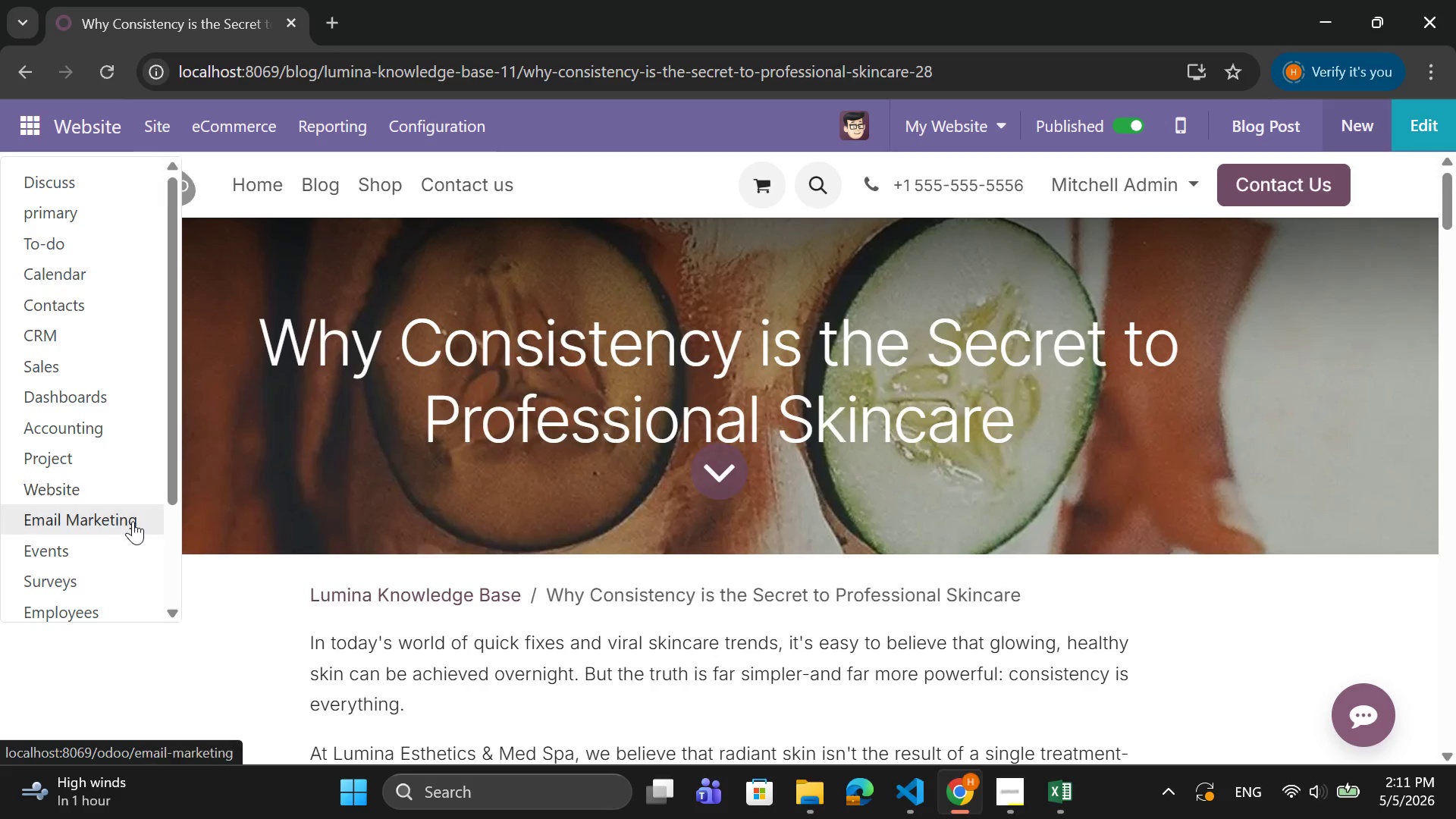 
wait(7.33)
 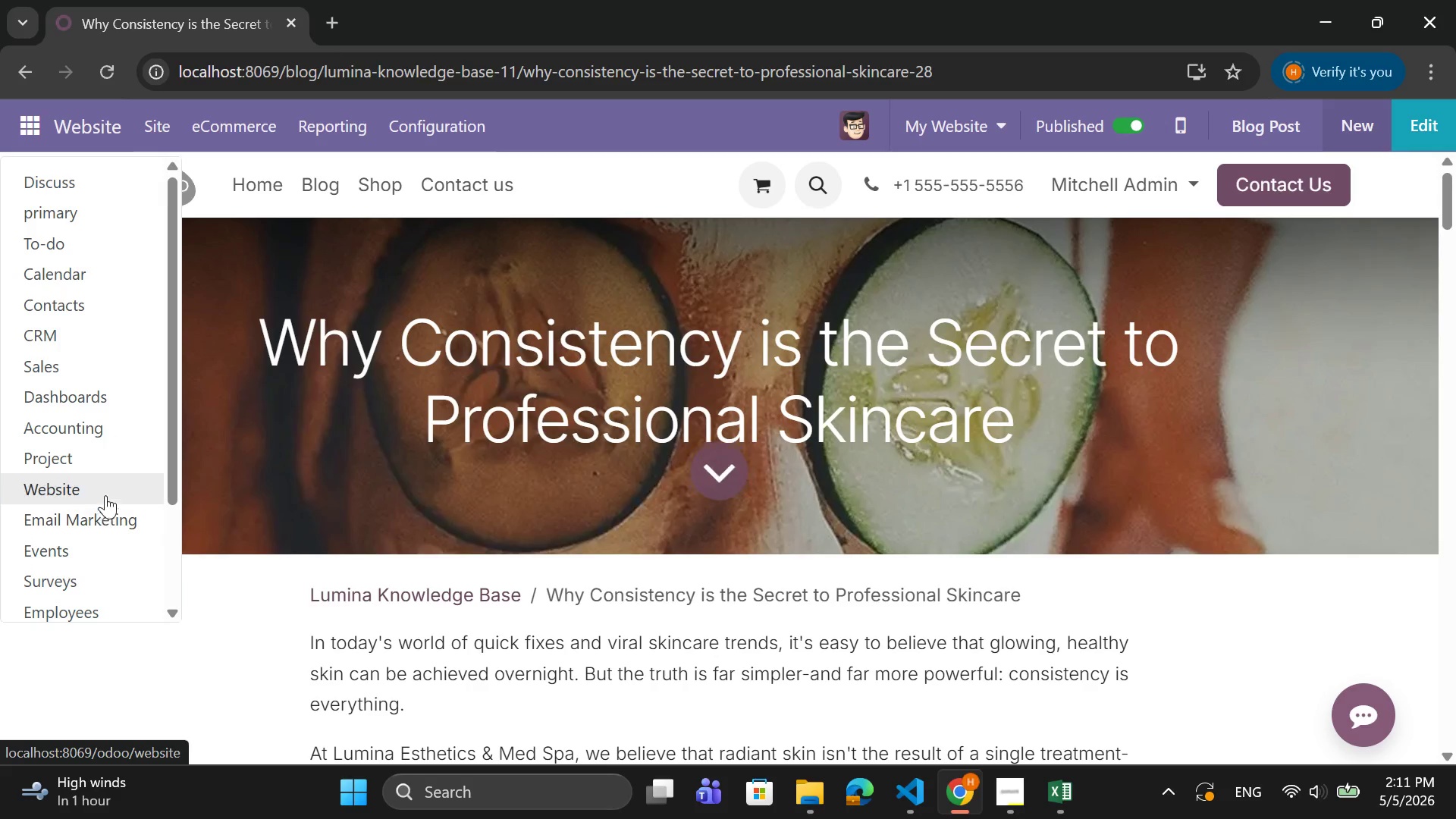 
left_click([318, 287])
 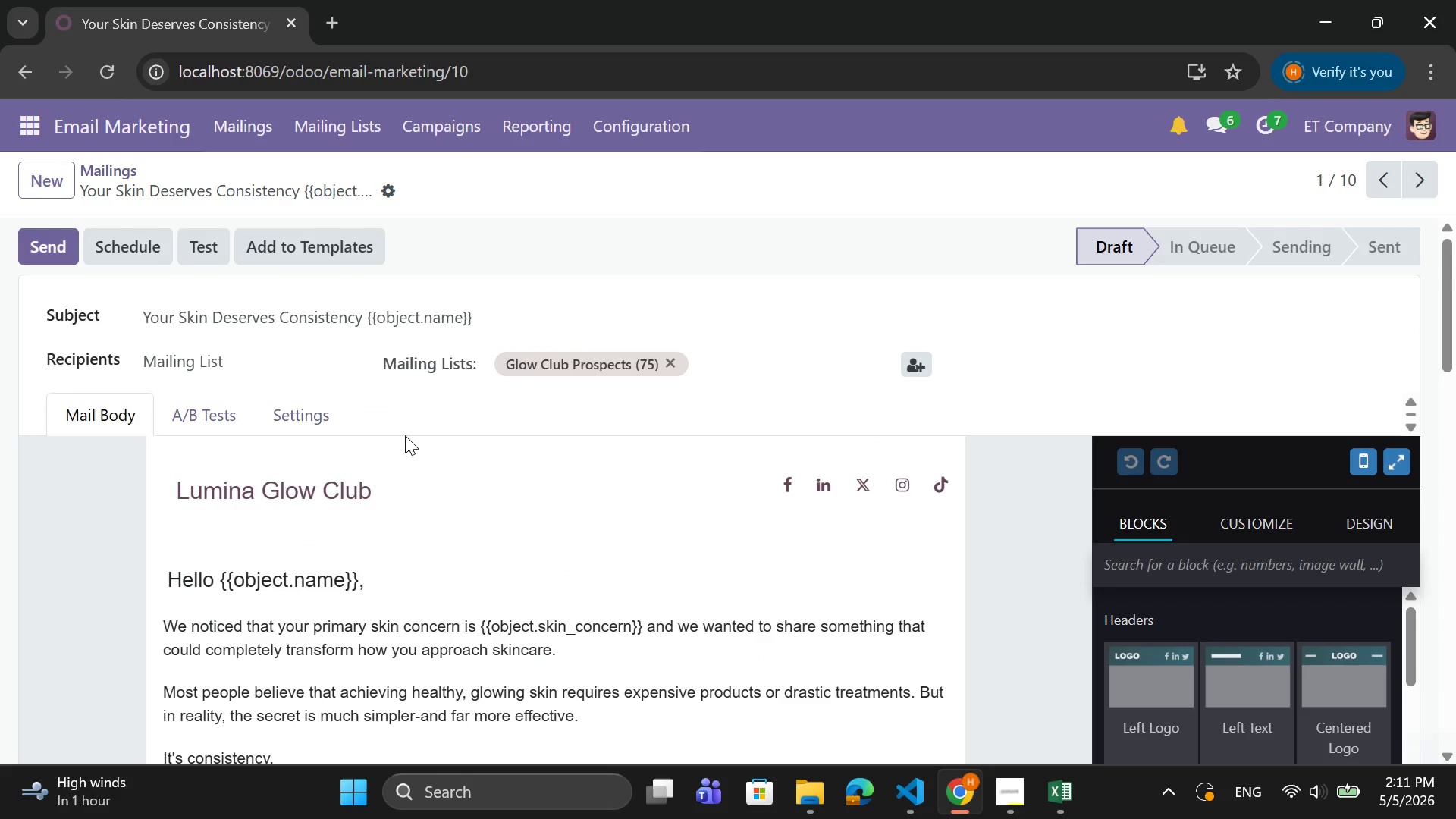 
scroll: coordinate [816, 513], scroll_direction: down, amount: 13.0
 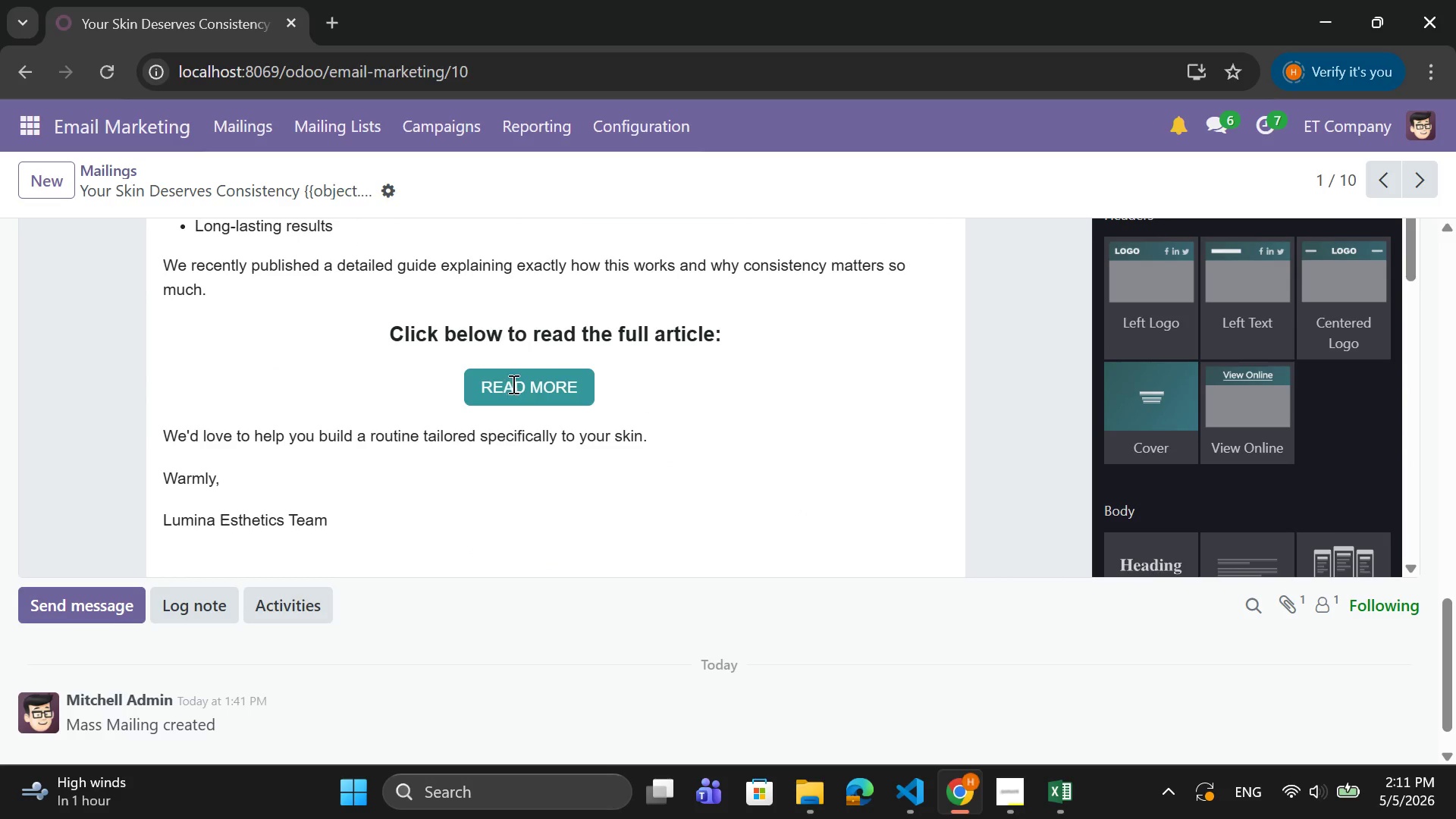 
left_click([539, 384])
 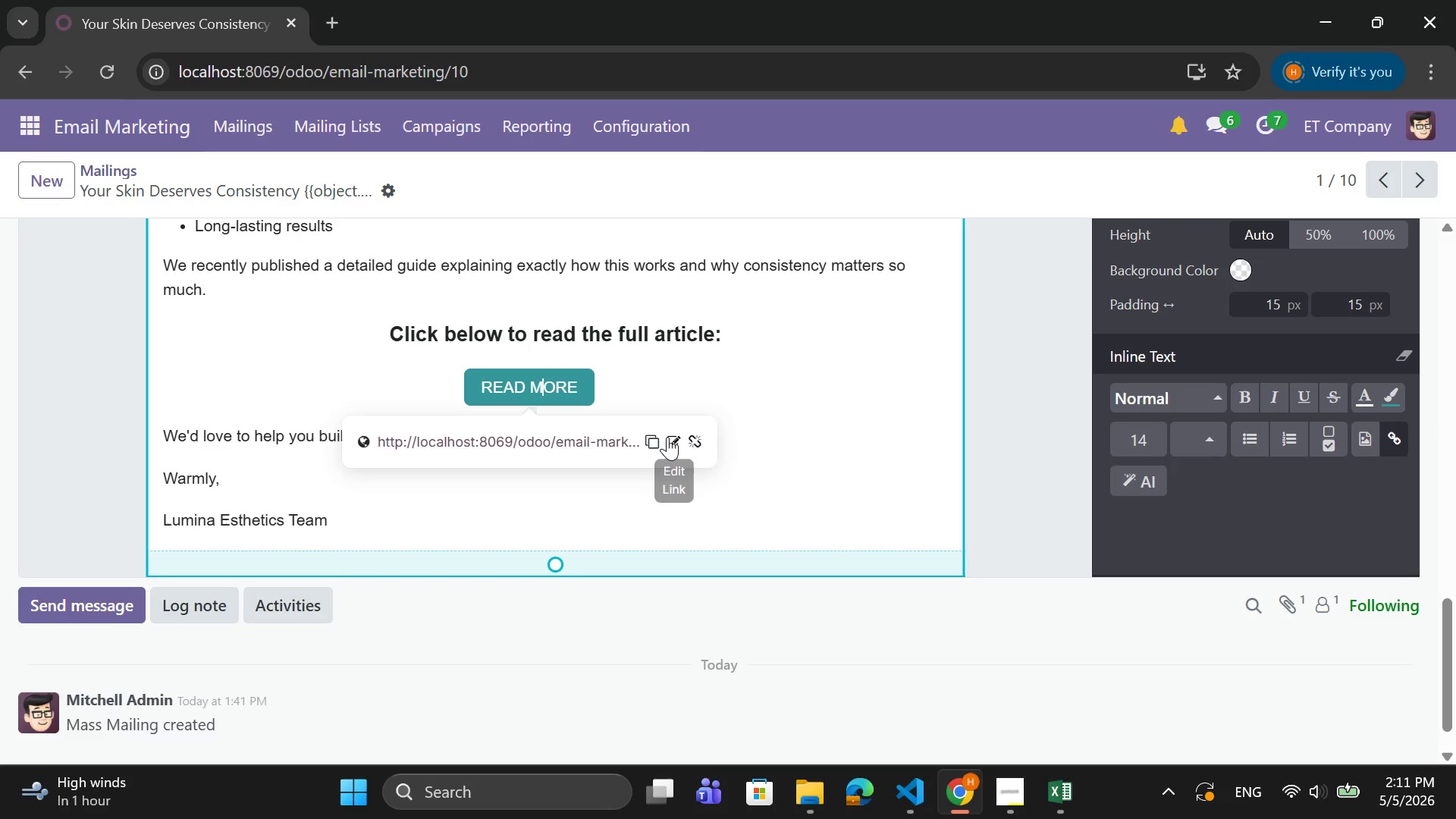 
left_click([667, 437])
 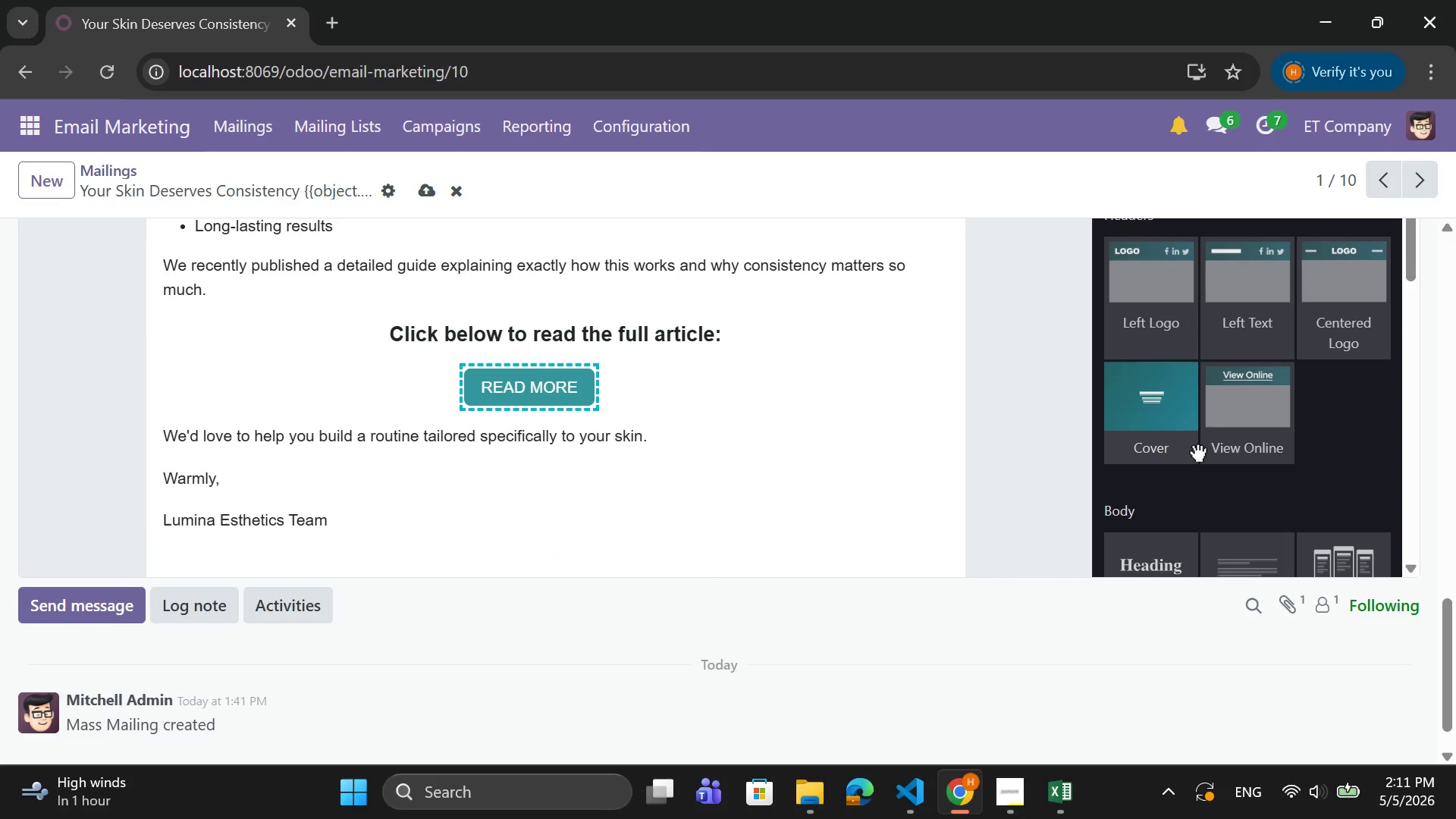 
scroll: coordinate [1197, 449], scroll_direction: down, amount: 2.0
 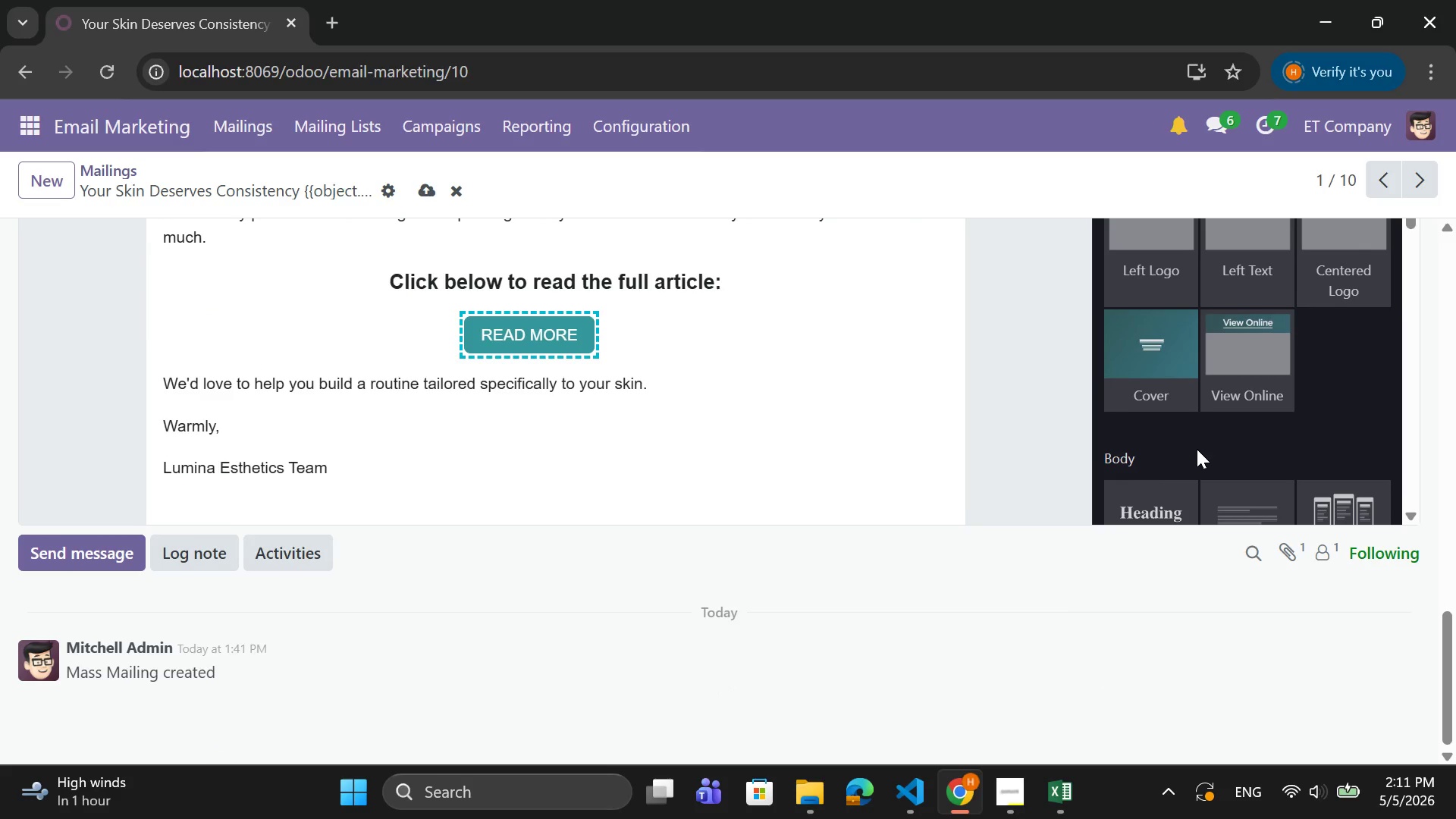 
scroll: coordinate [1197, 449], scroll_direction: up, amount: 2.0
 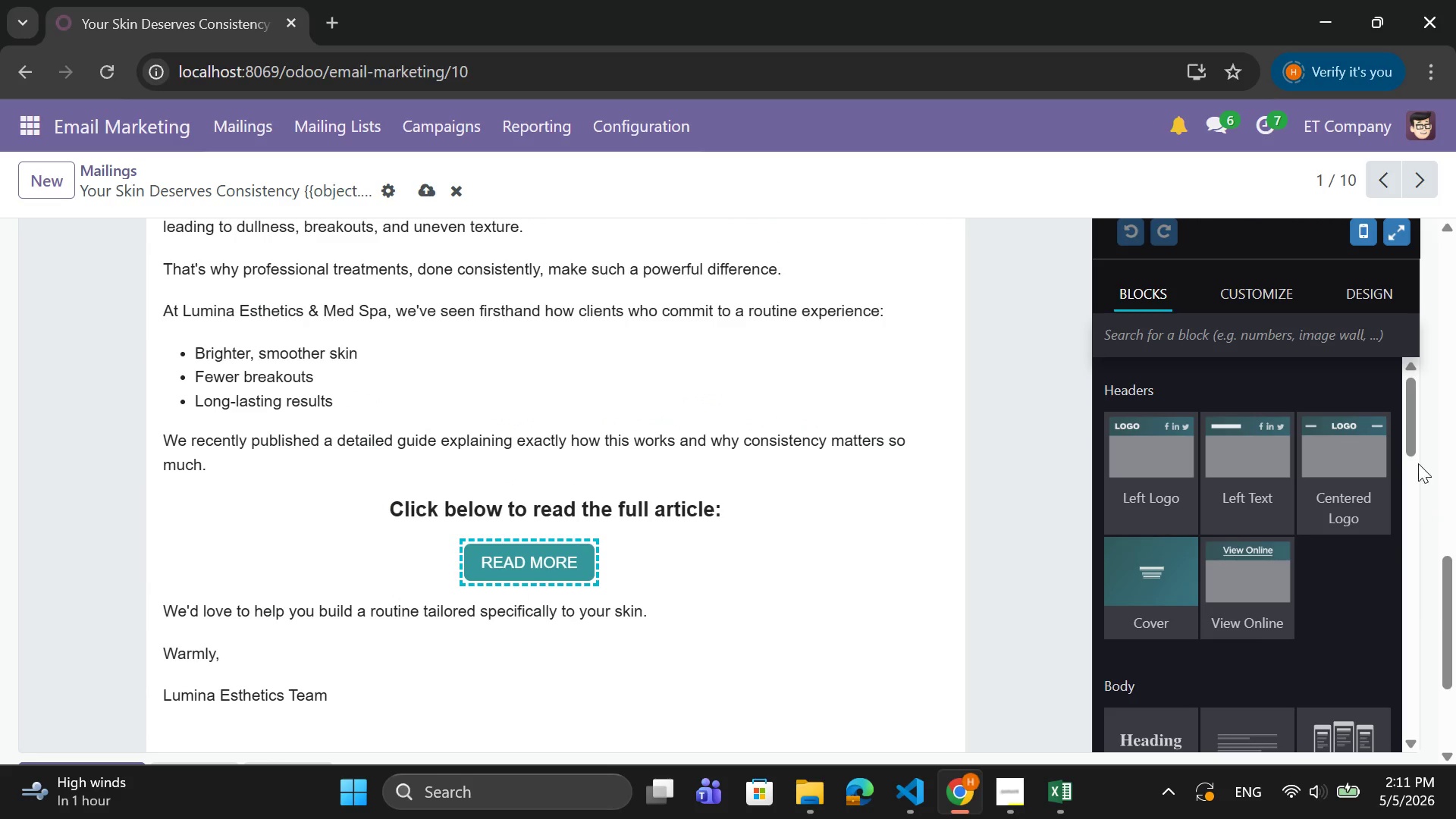 
left_click_drag(start_coordinate=[1414, 435], to_coordinate=[1432, 750])
 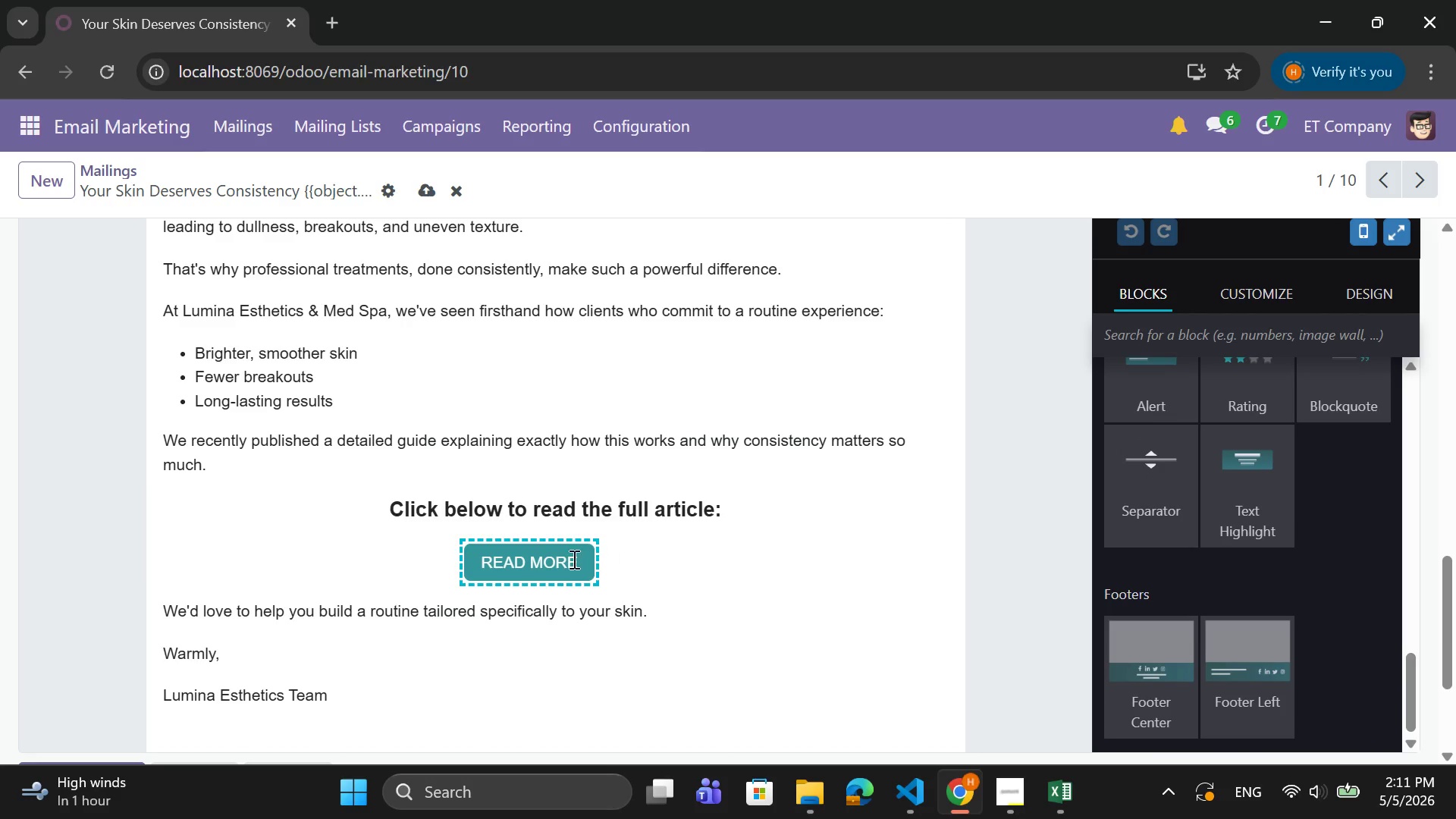 
right_click([559, 560])
 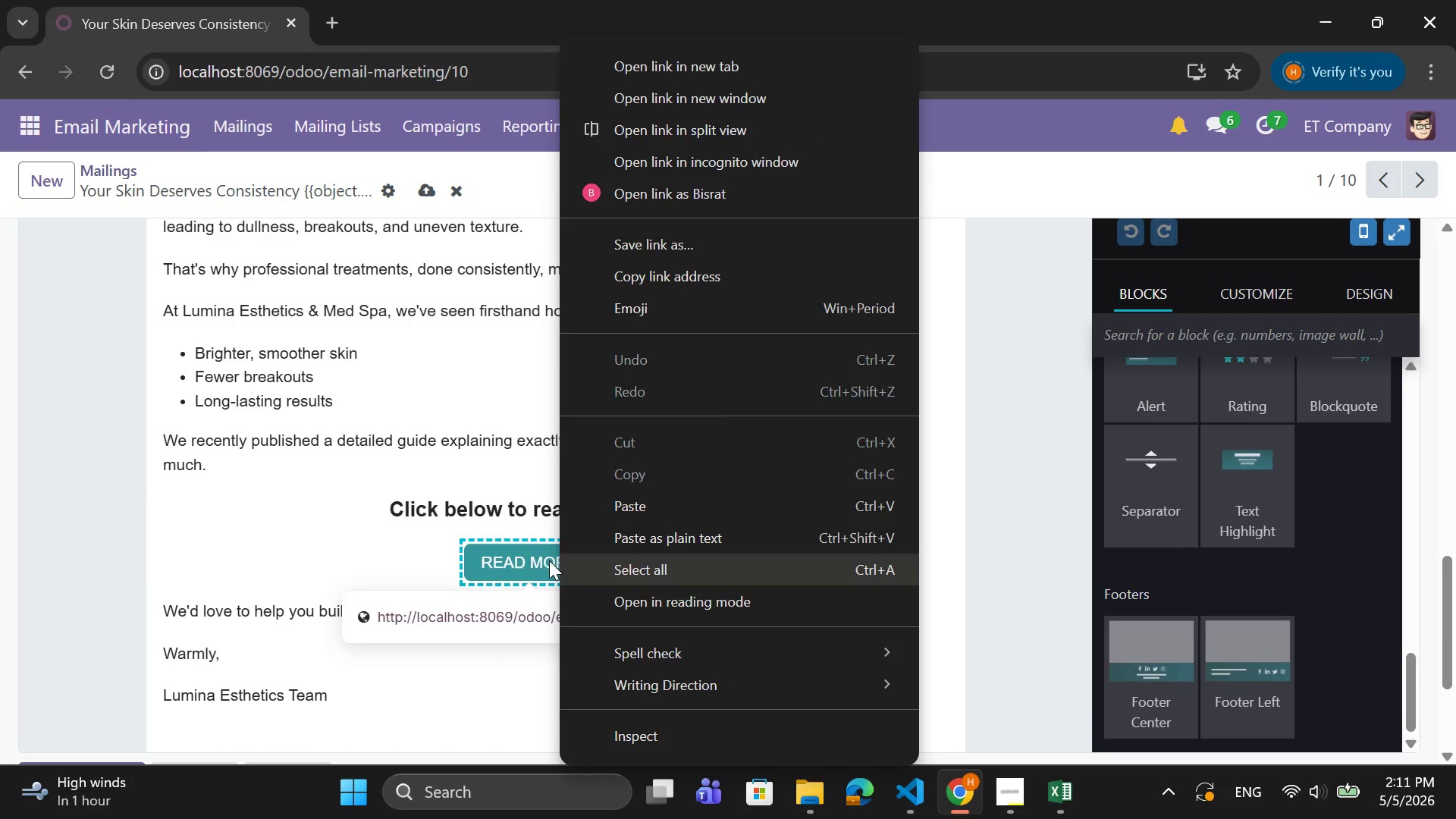 
left_click([446, 489])
 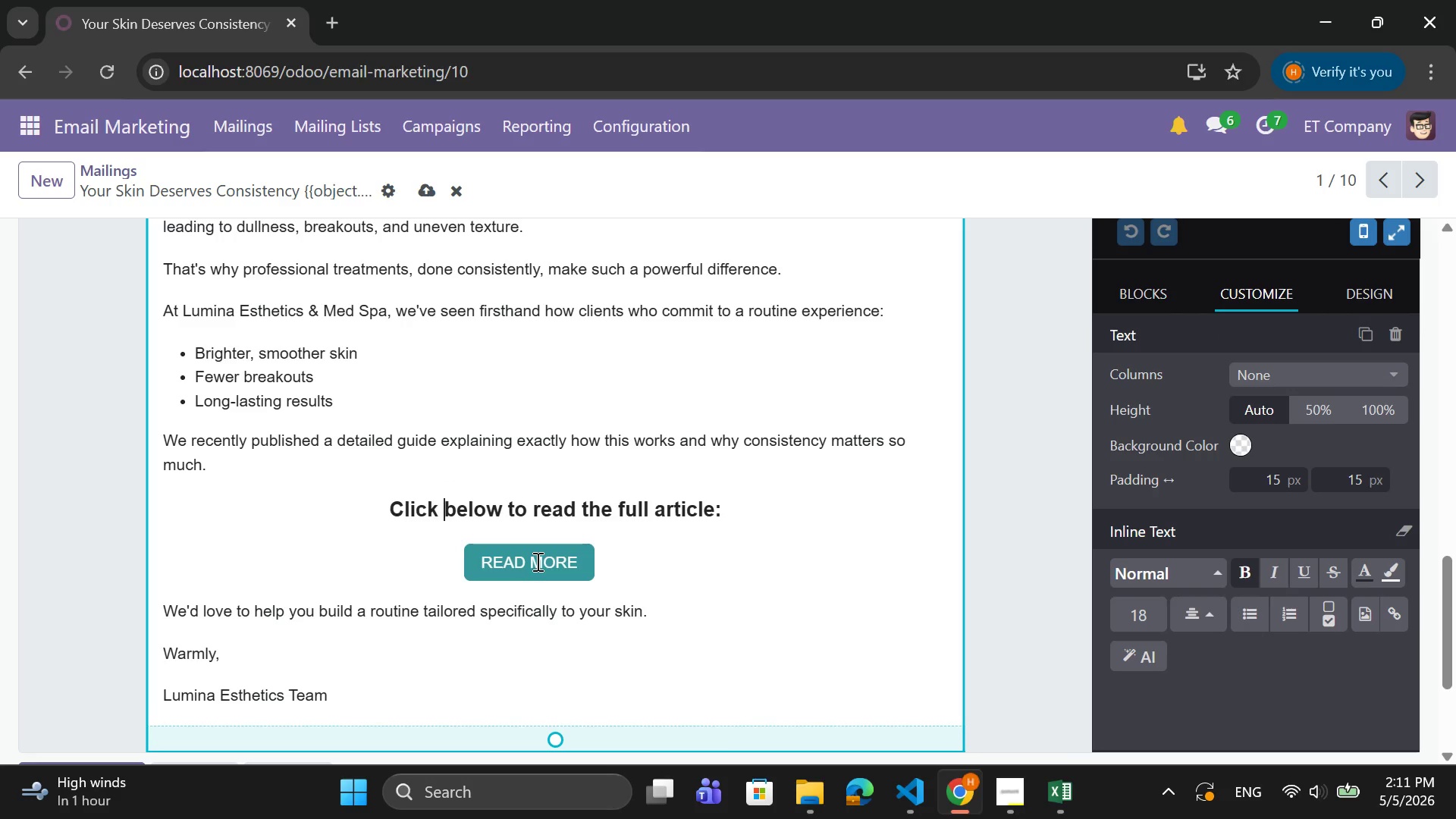 
left_click([538, 561])
 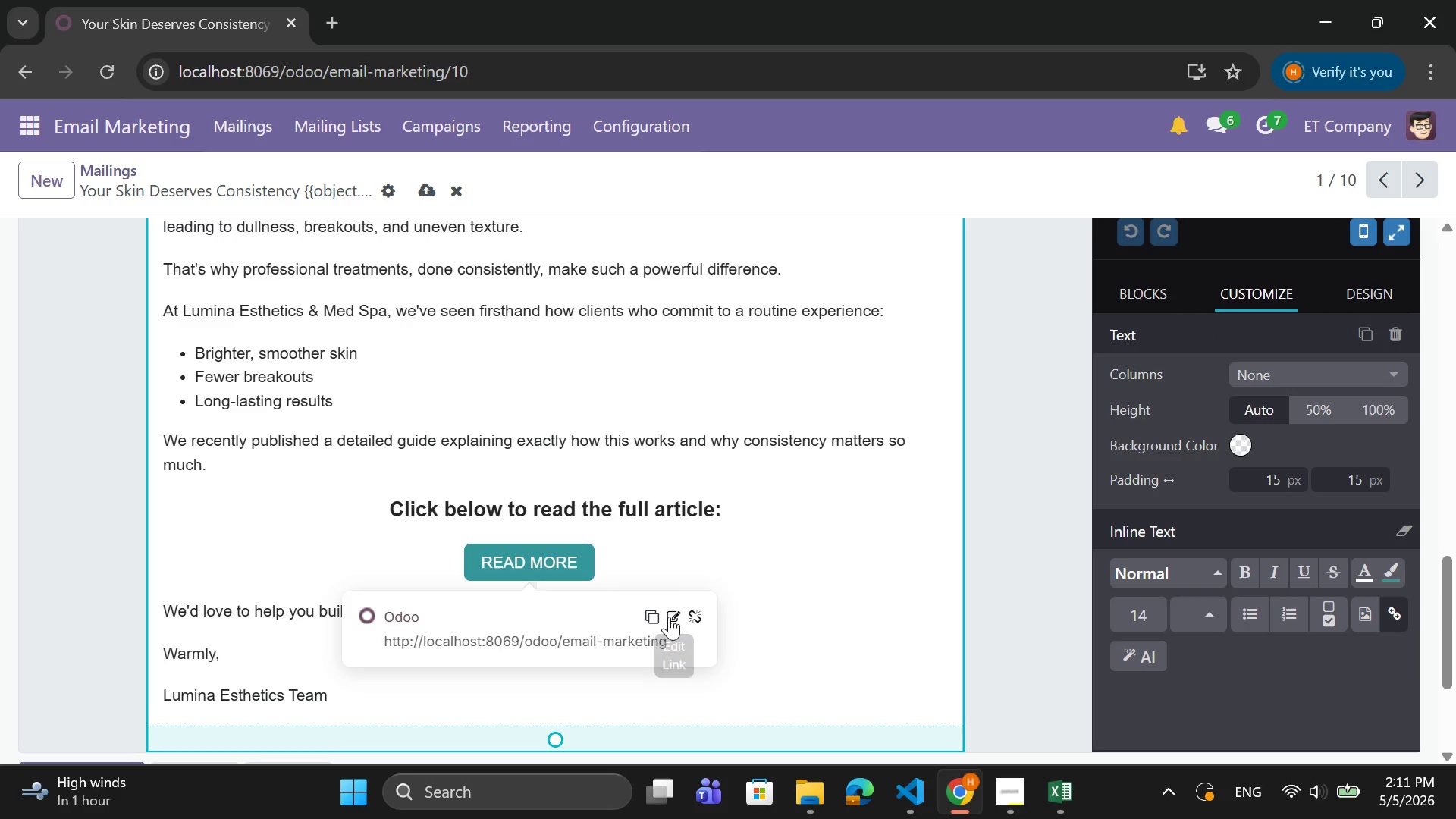 
left_click([671, 617])
 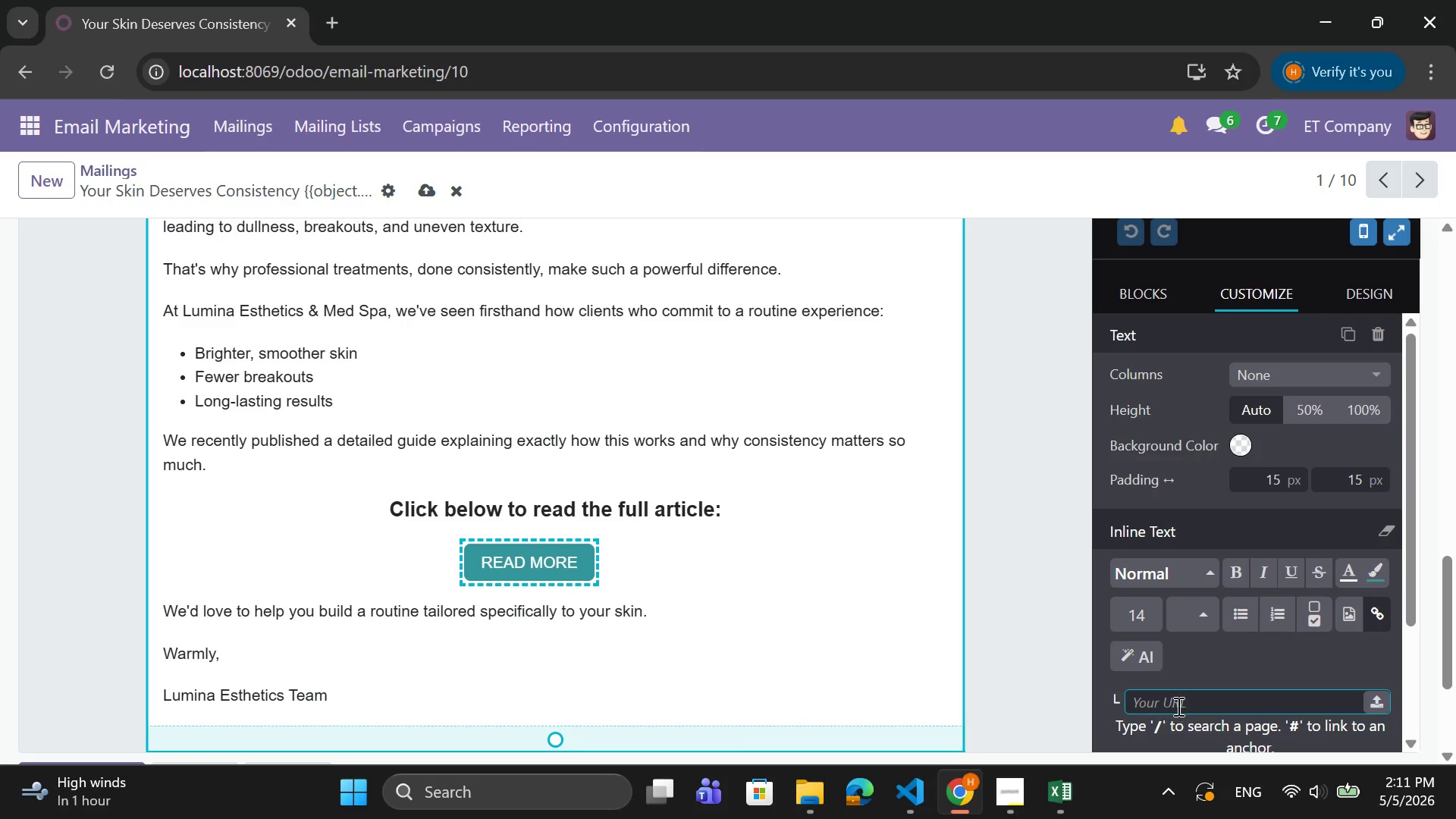 
key(Control+V)
 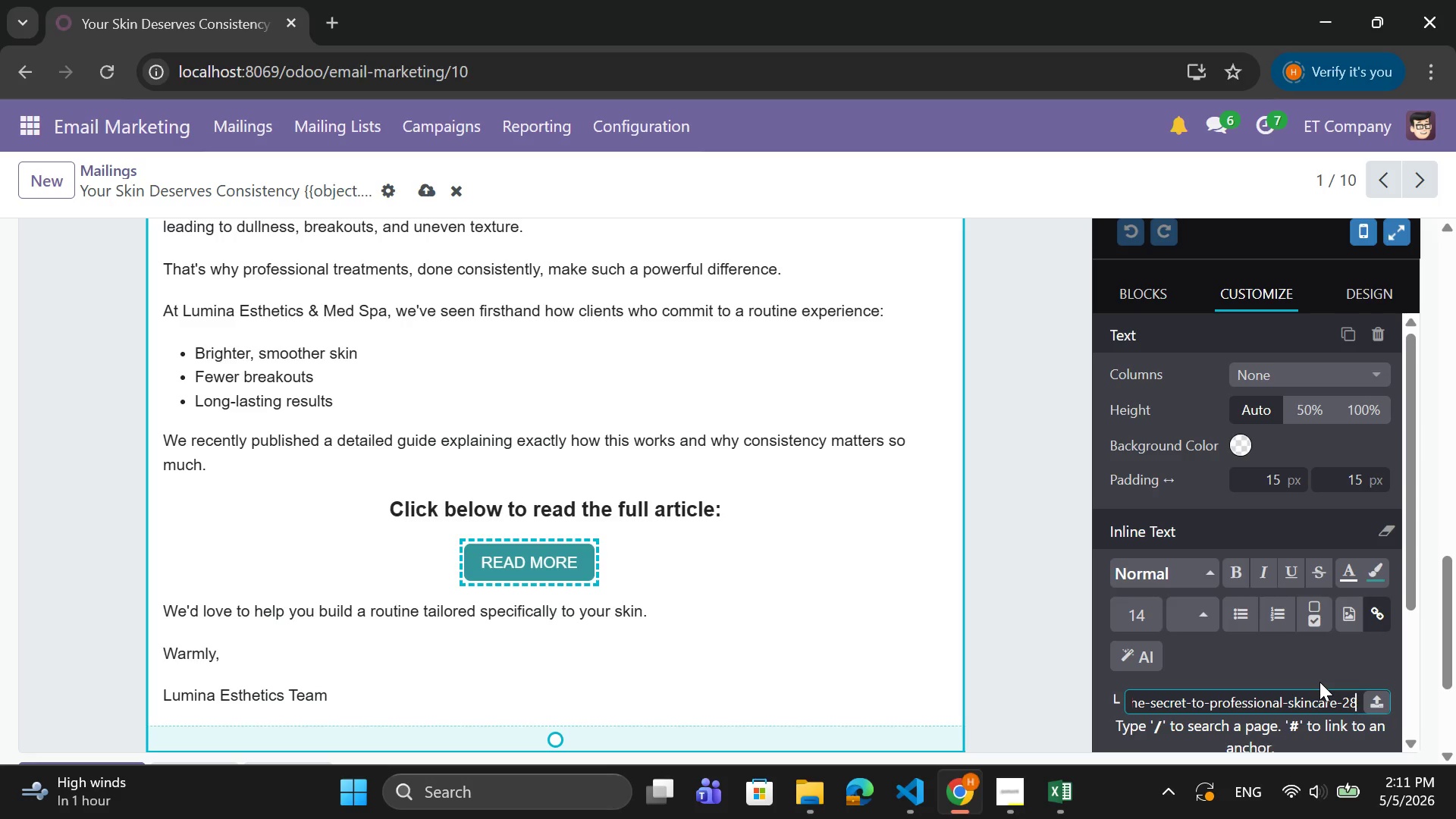 
hold_key(key=ArrowLeft, duration=1.09)
 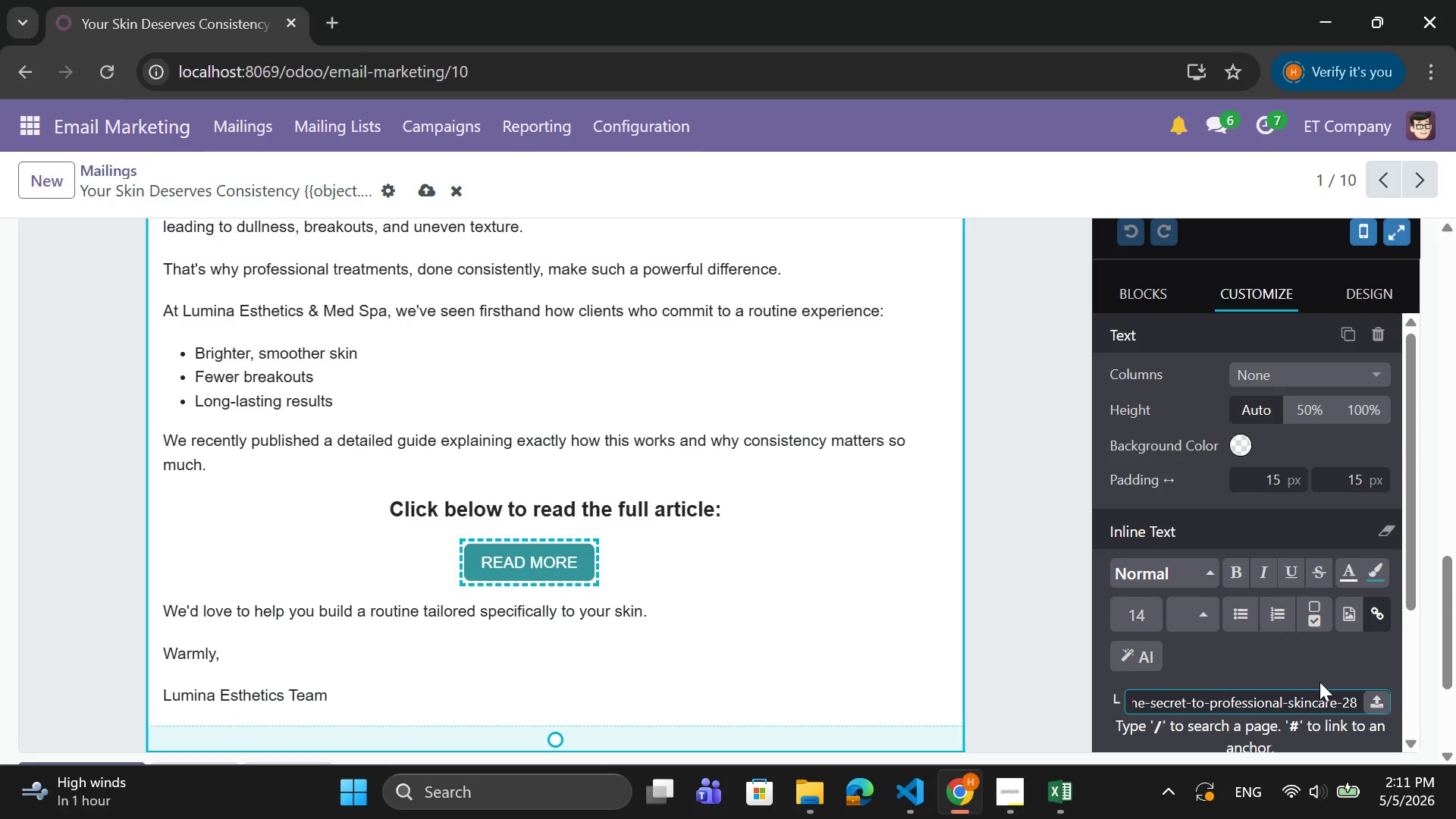 
scroll: coordinate [1320, 682], scroll_direction: down, amount: 6.0
 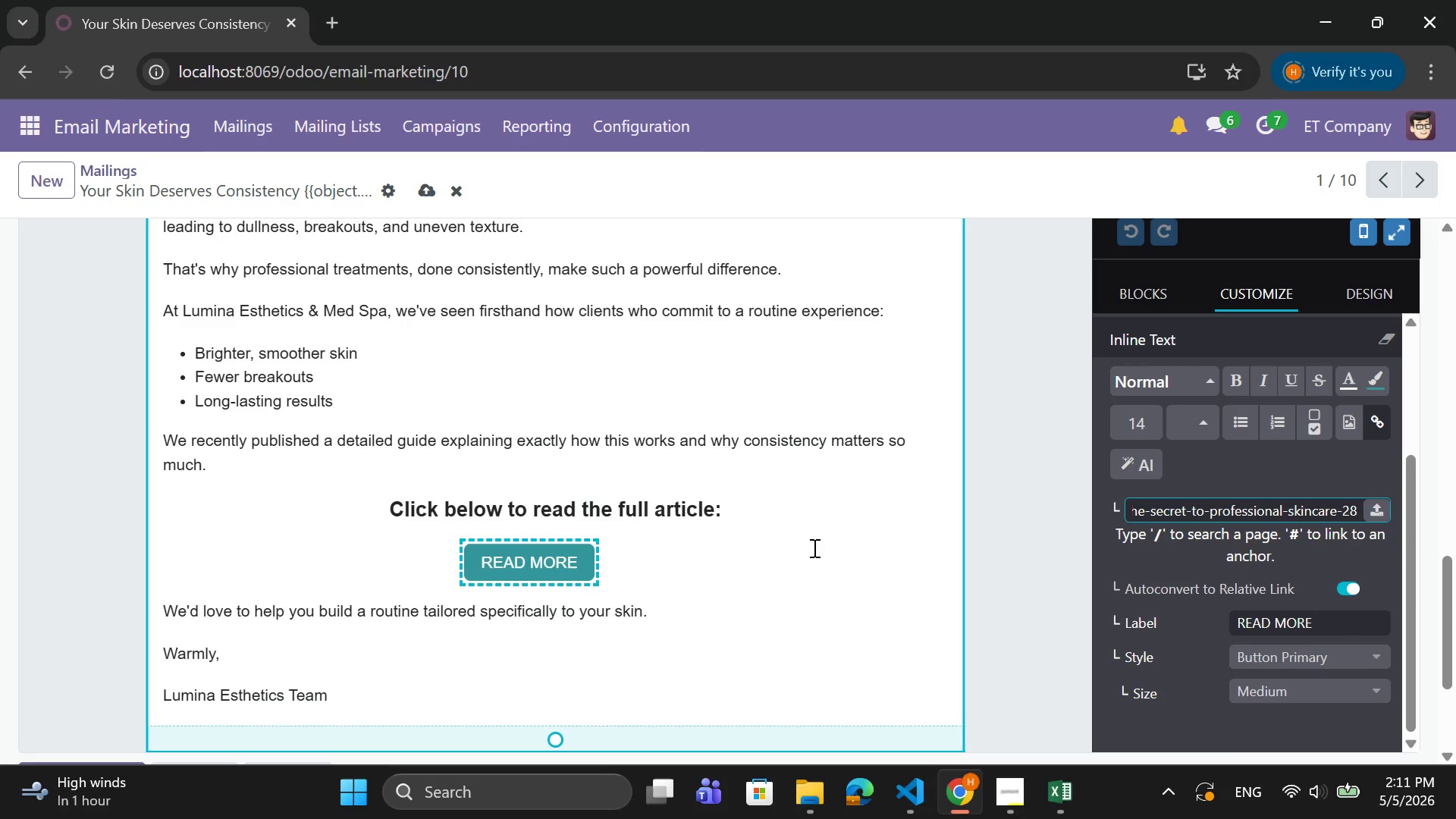 
scroll: coordinate [797, 502], scroll_direction: up, amount: 10.0
 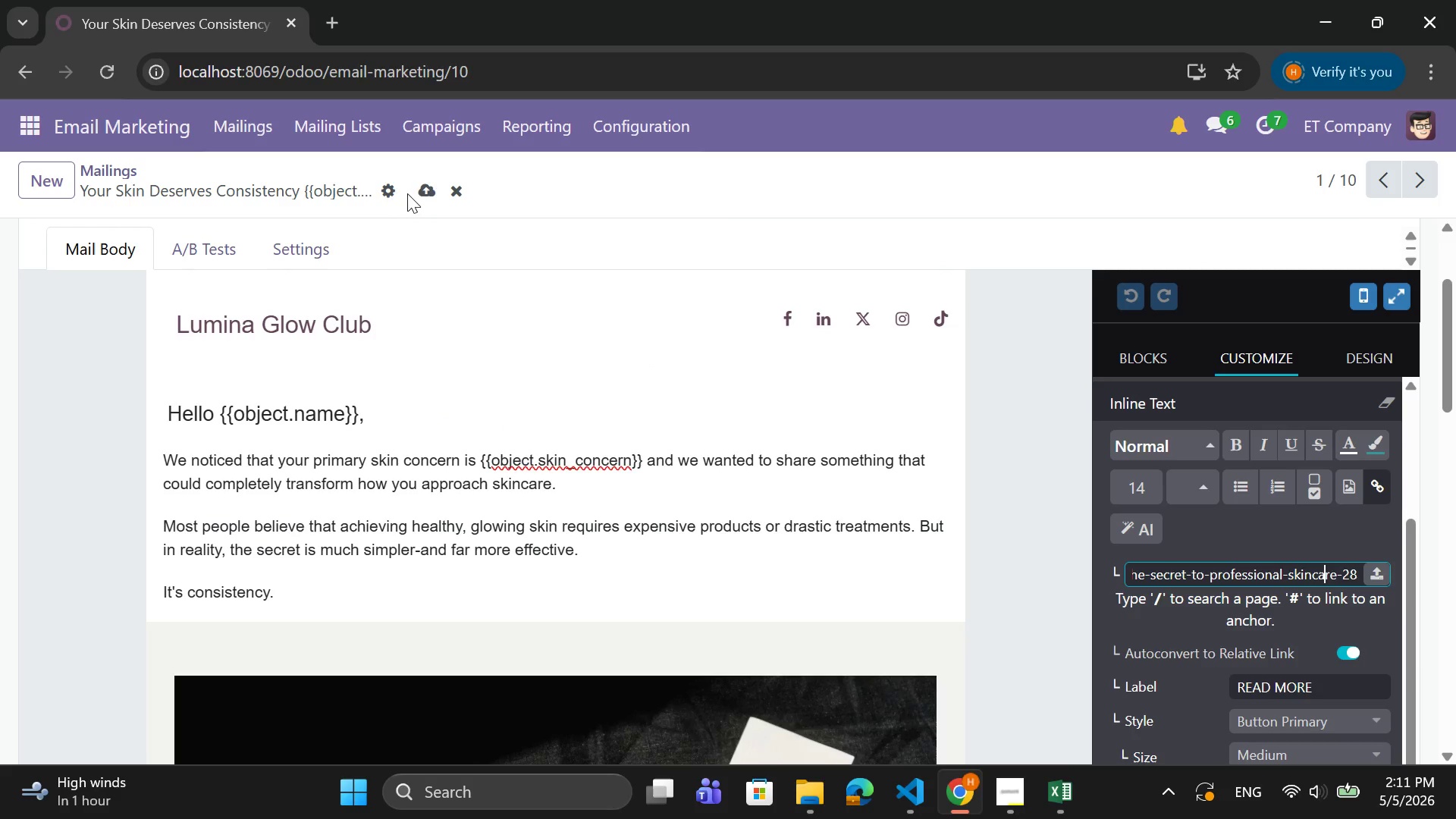 
left_click([414, 186])
 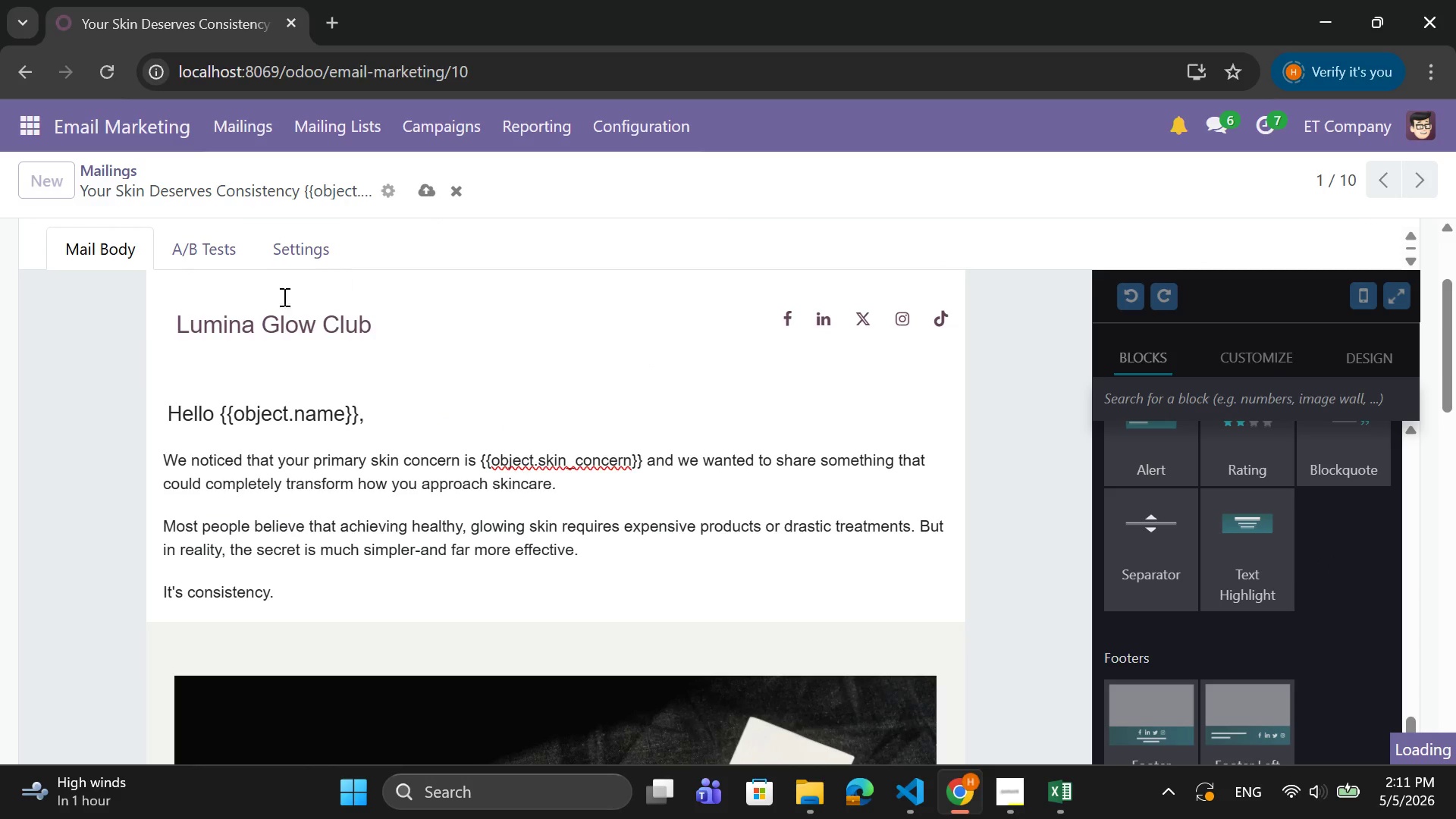 
scroll: coordinate [278, 334], scroll_direction: up, amount: 5.0
 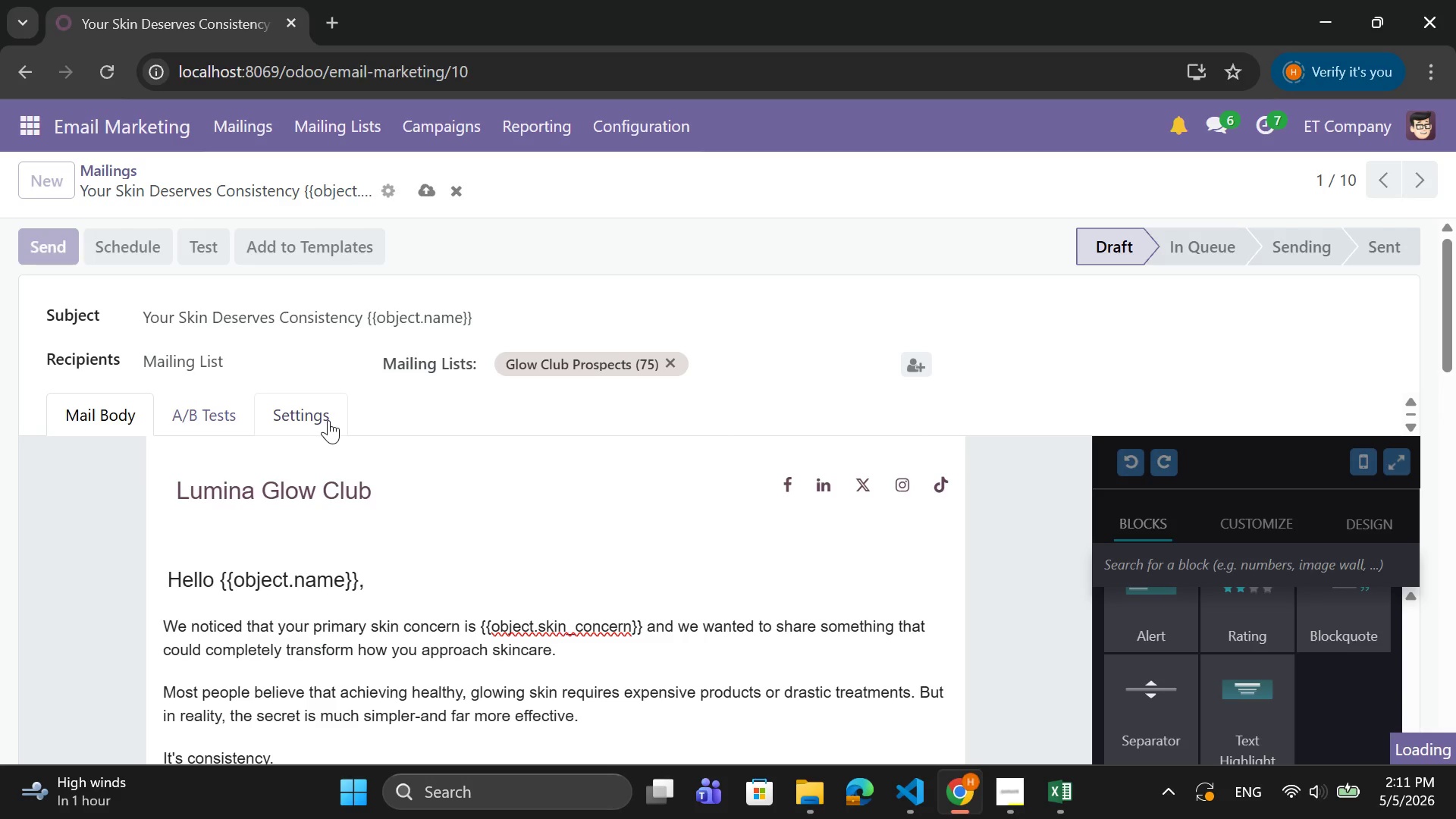 
left_click([328, 421])
 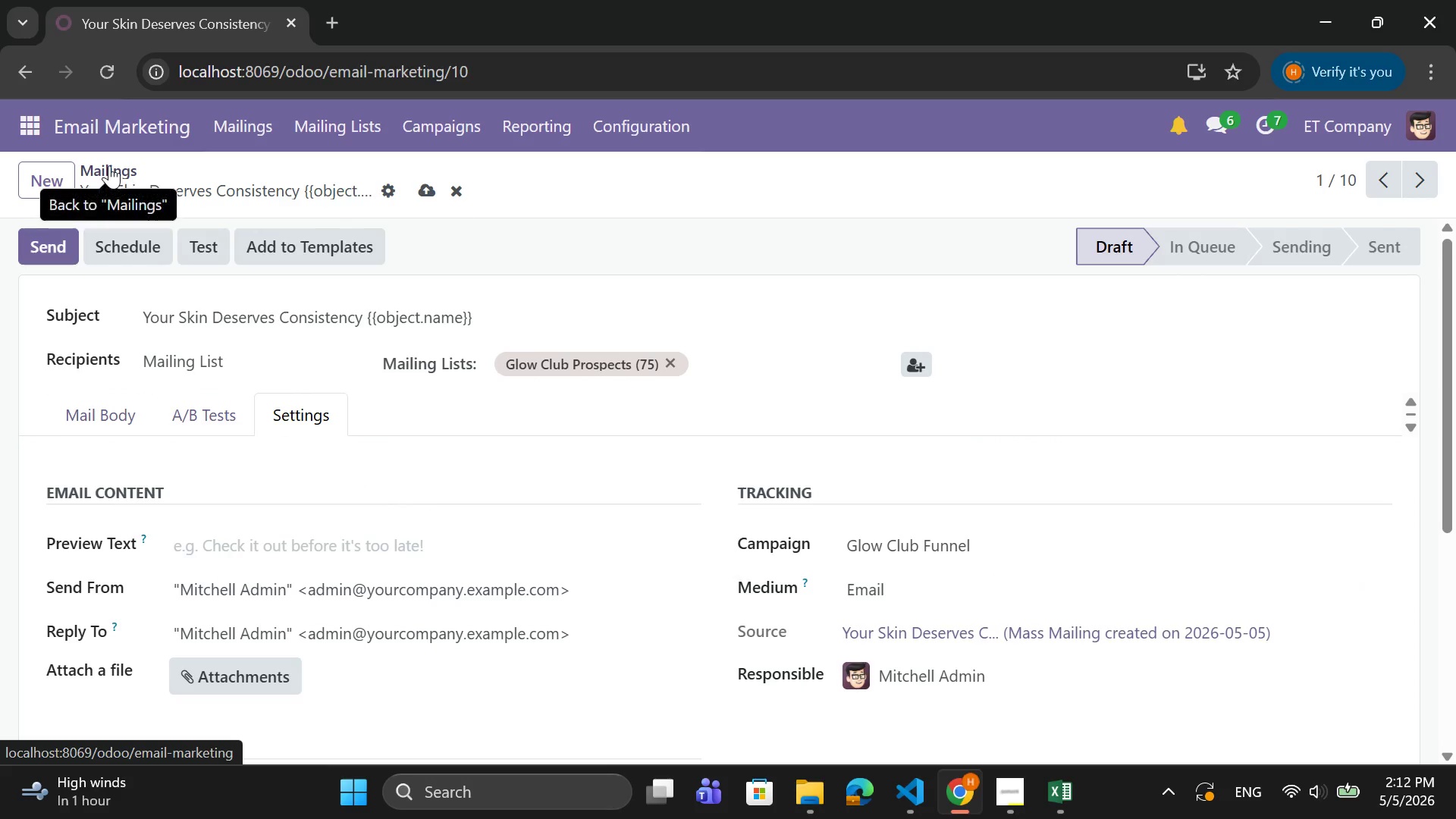 
wait(6.88)
 